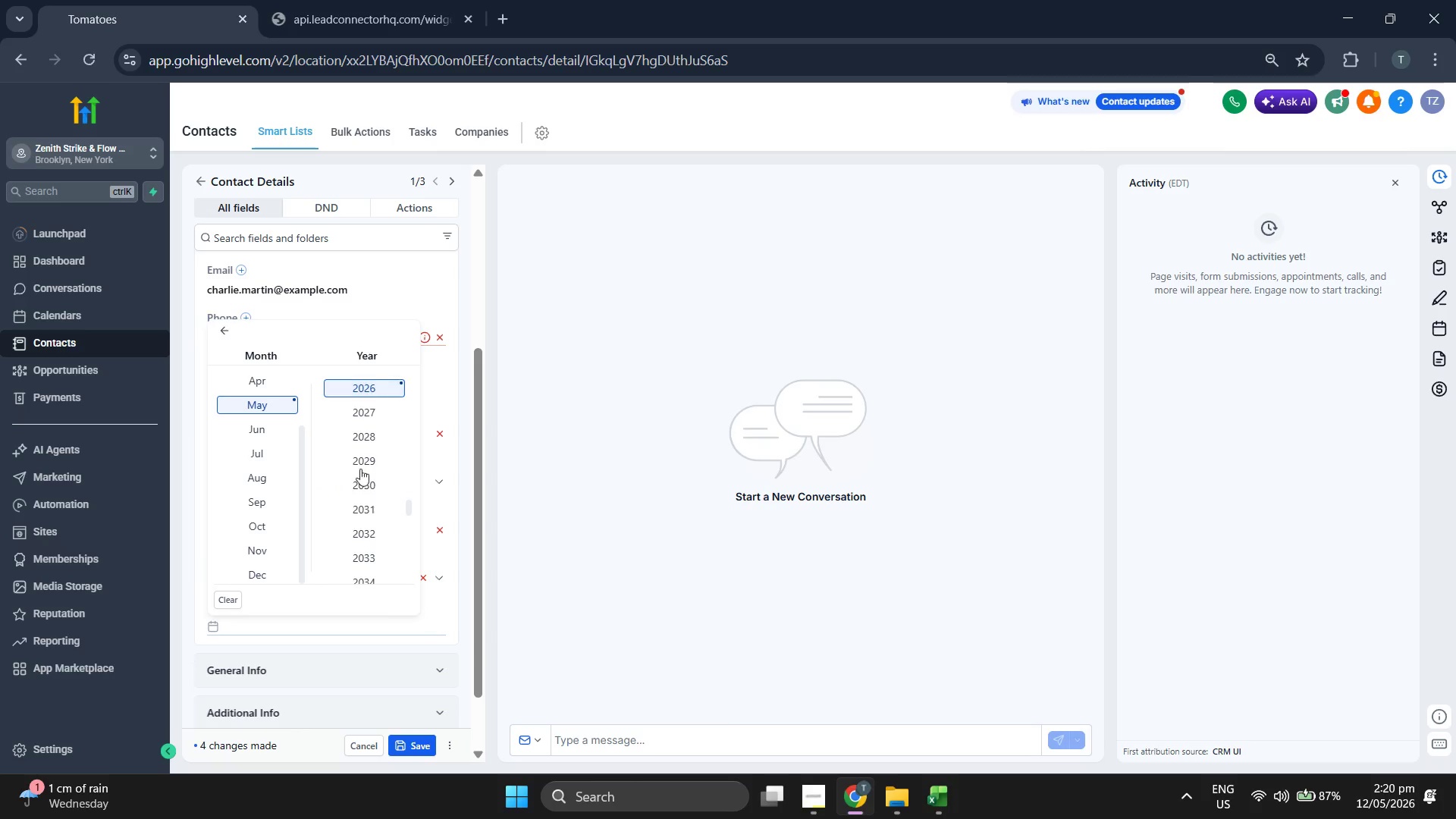 
scroll: coordinate [361, 473], scroll_direction: up, amount: 2.0
 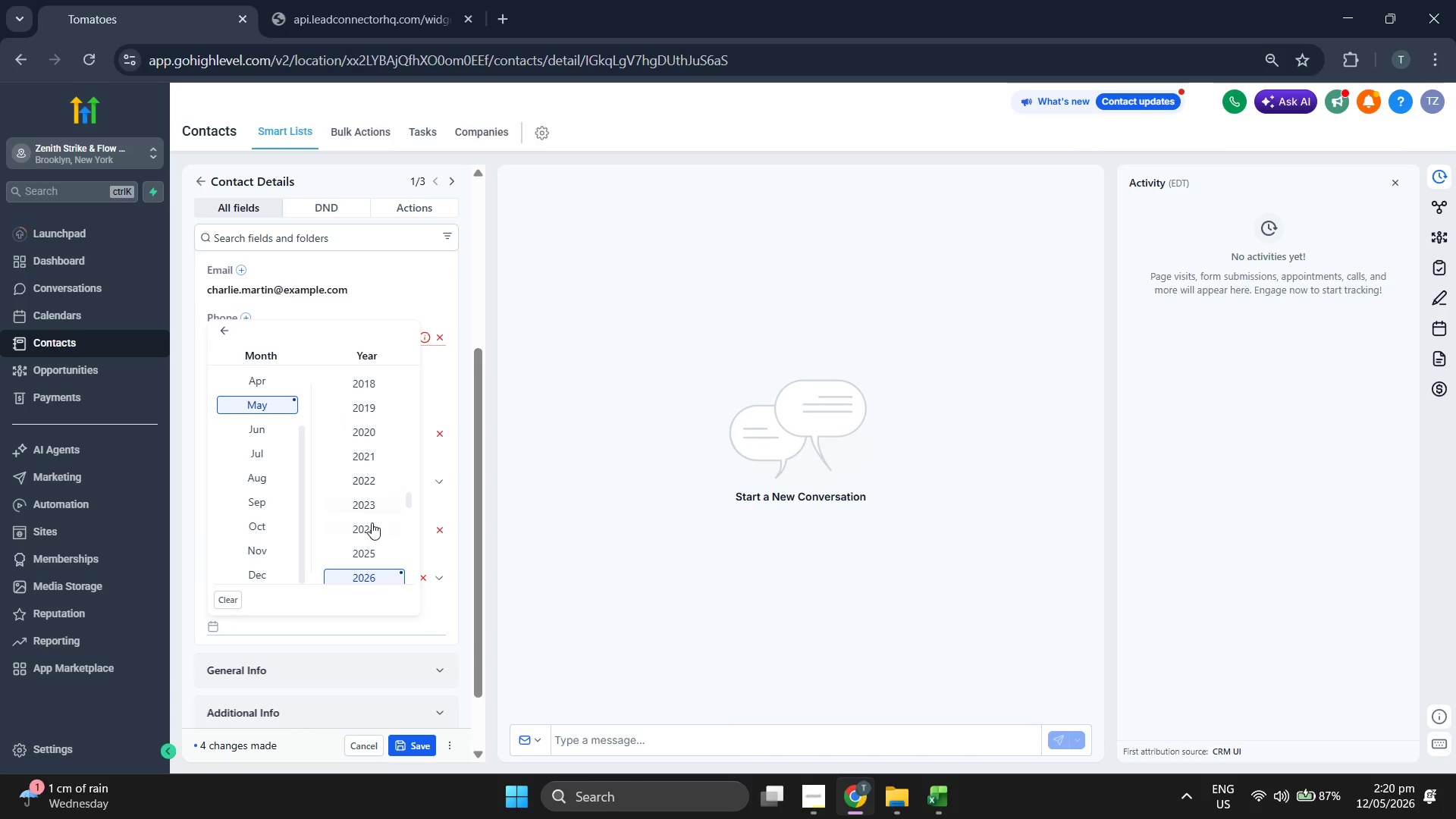 
left_click([370, 530])
 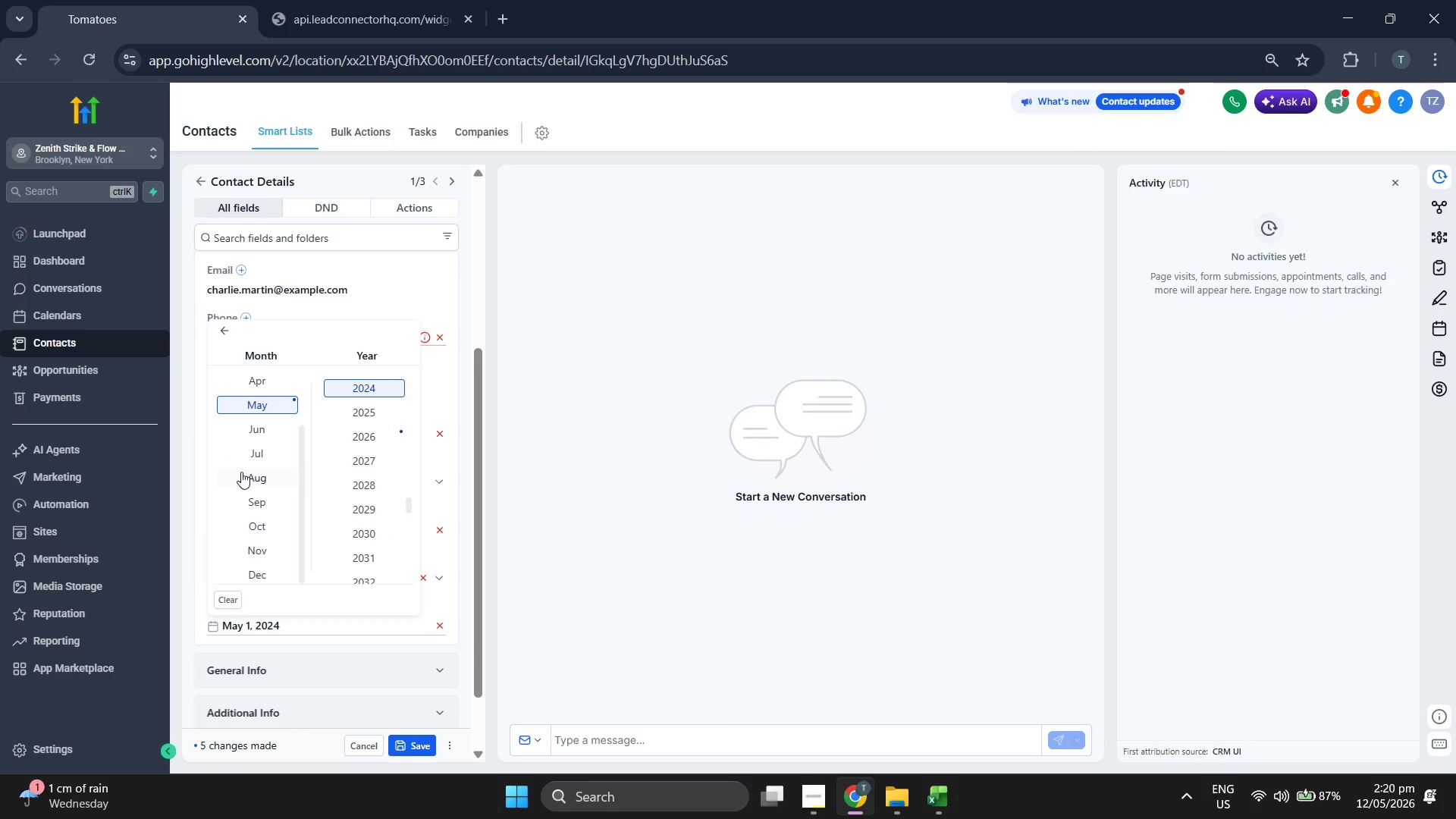 
scroll: coordinate [241, 469], scroll_direction: up, amount: 1.0
 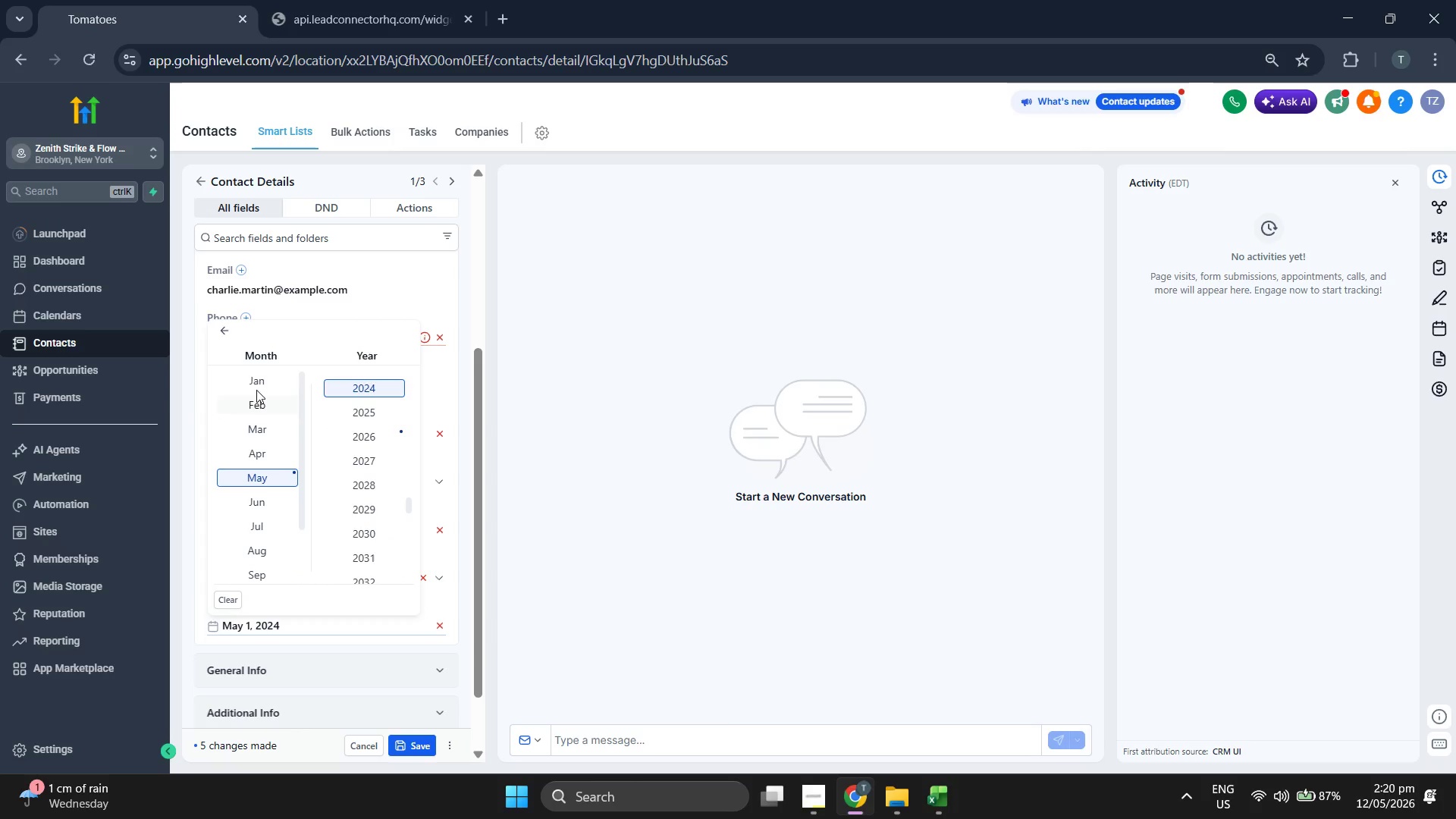 
left_click([261, 381])
 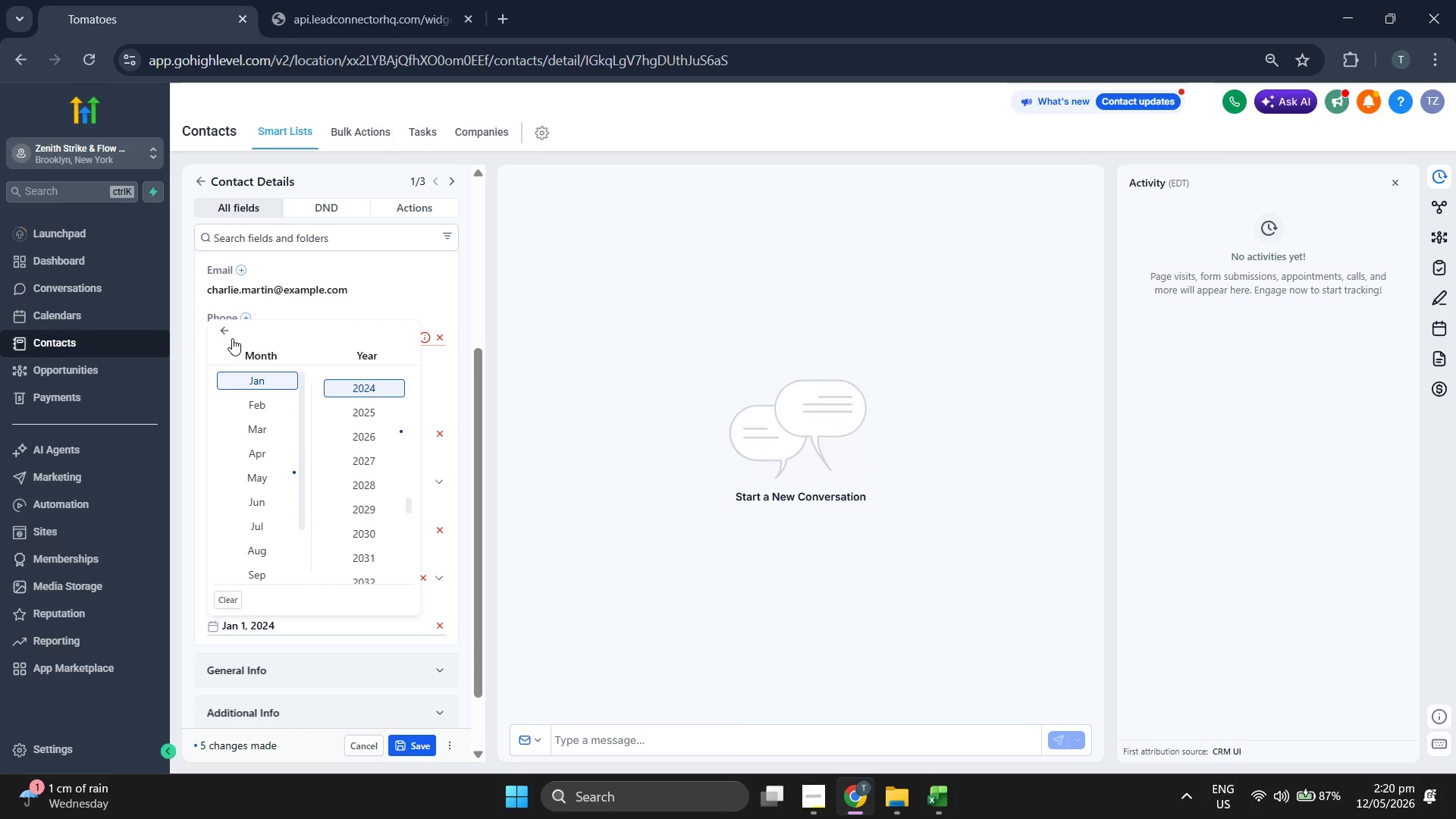 
left_click([230, 334])
 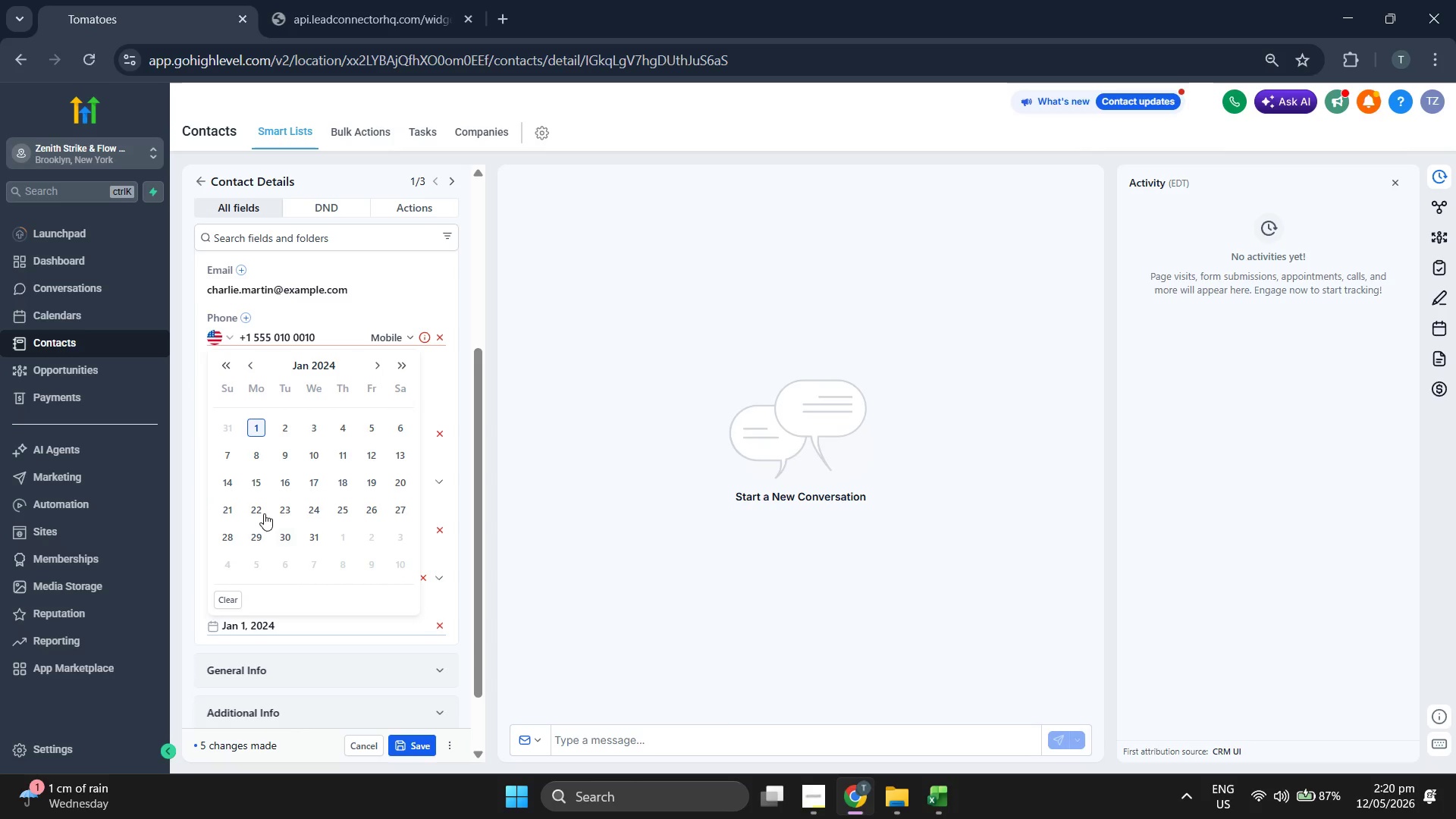 
left_click([263, 511])
 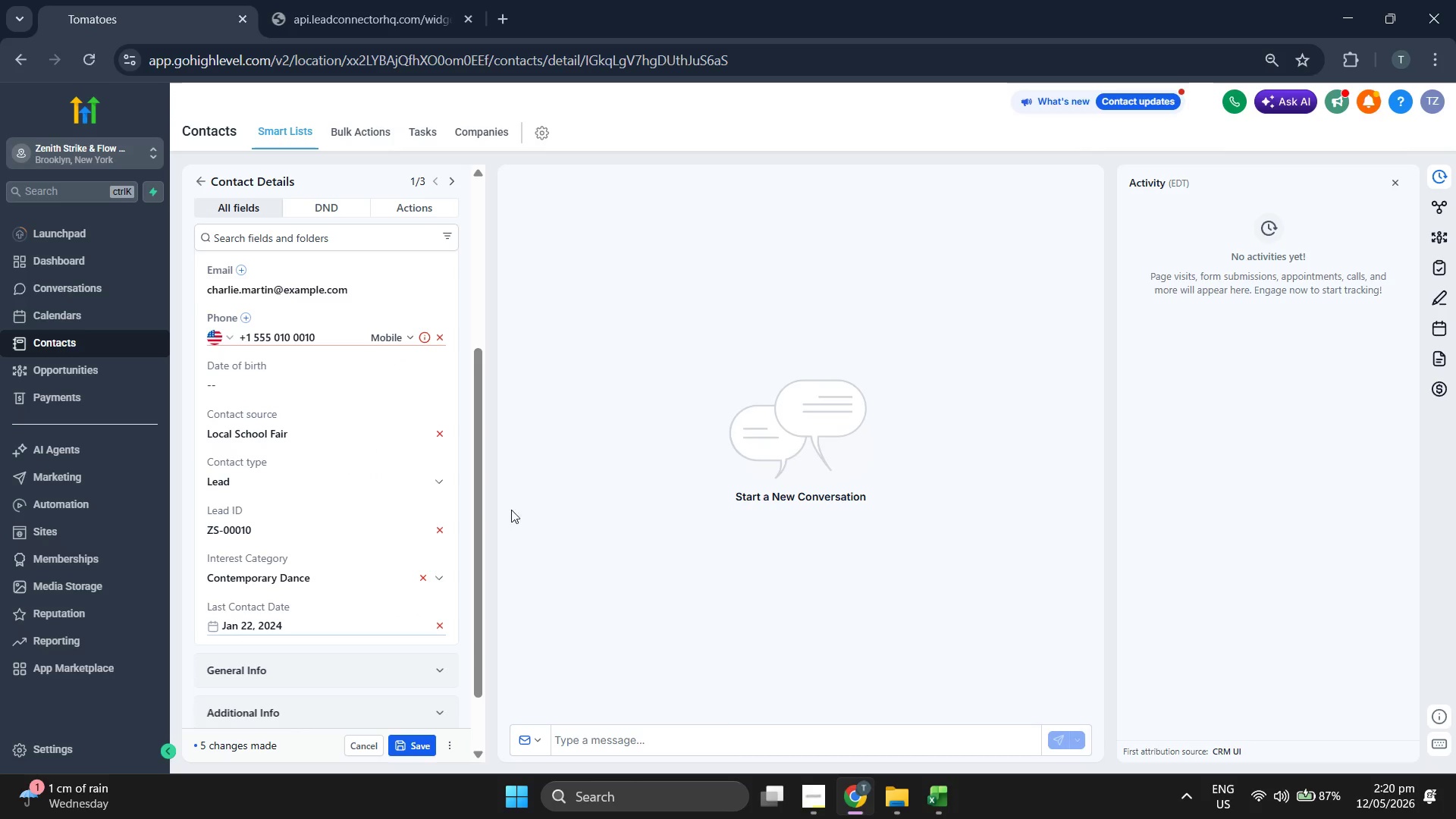 
scroll: coordinate [347, 461], scroll_direction: up, amount: 3.0
 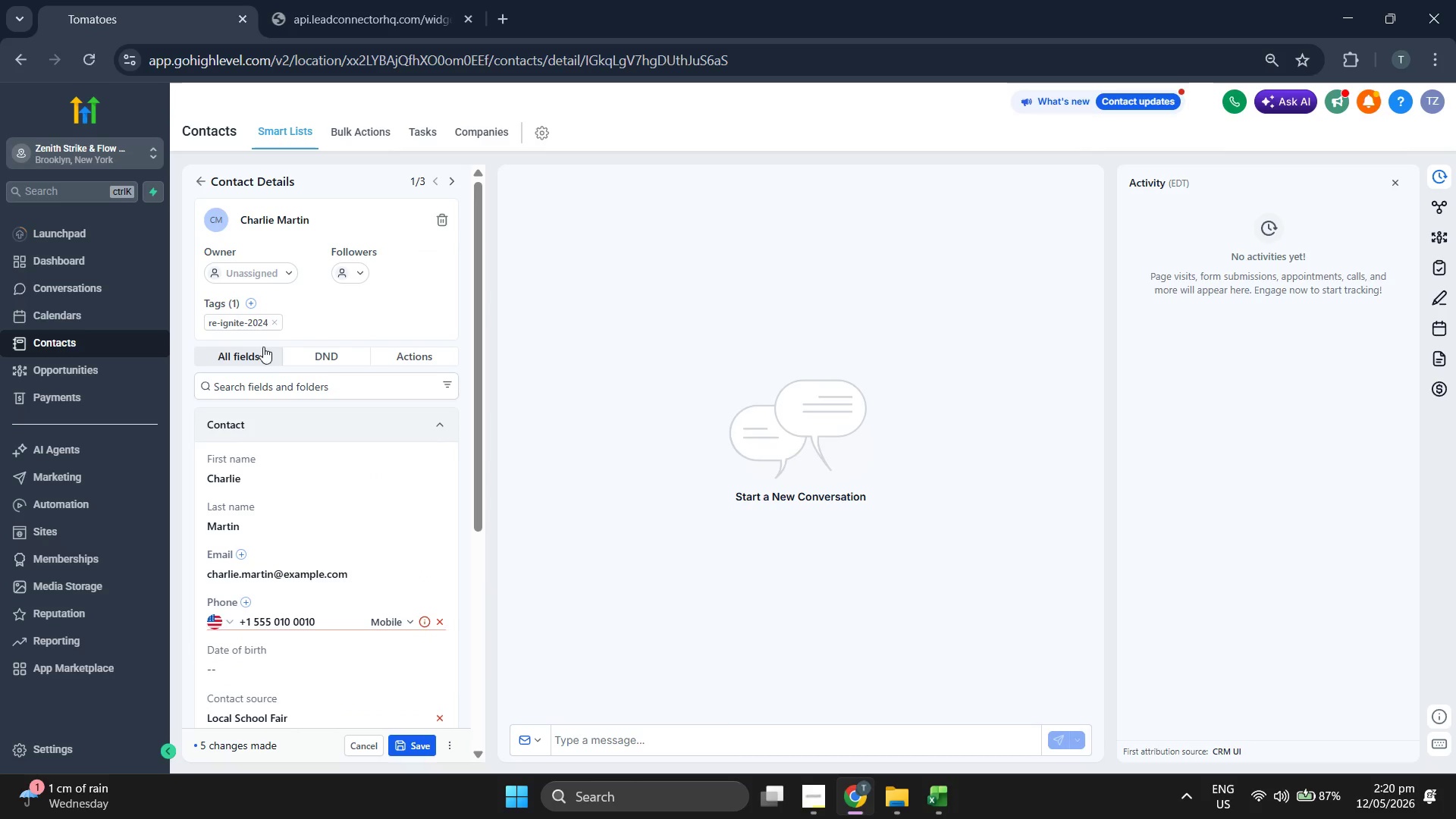 
scroll: coordinate [347, 511], scroll_direction: down, amount: 1.0
 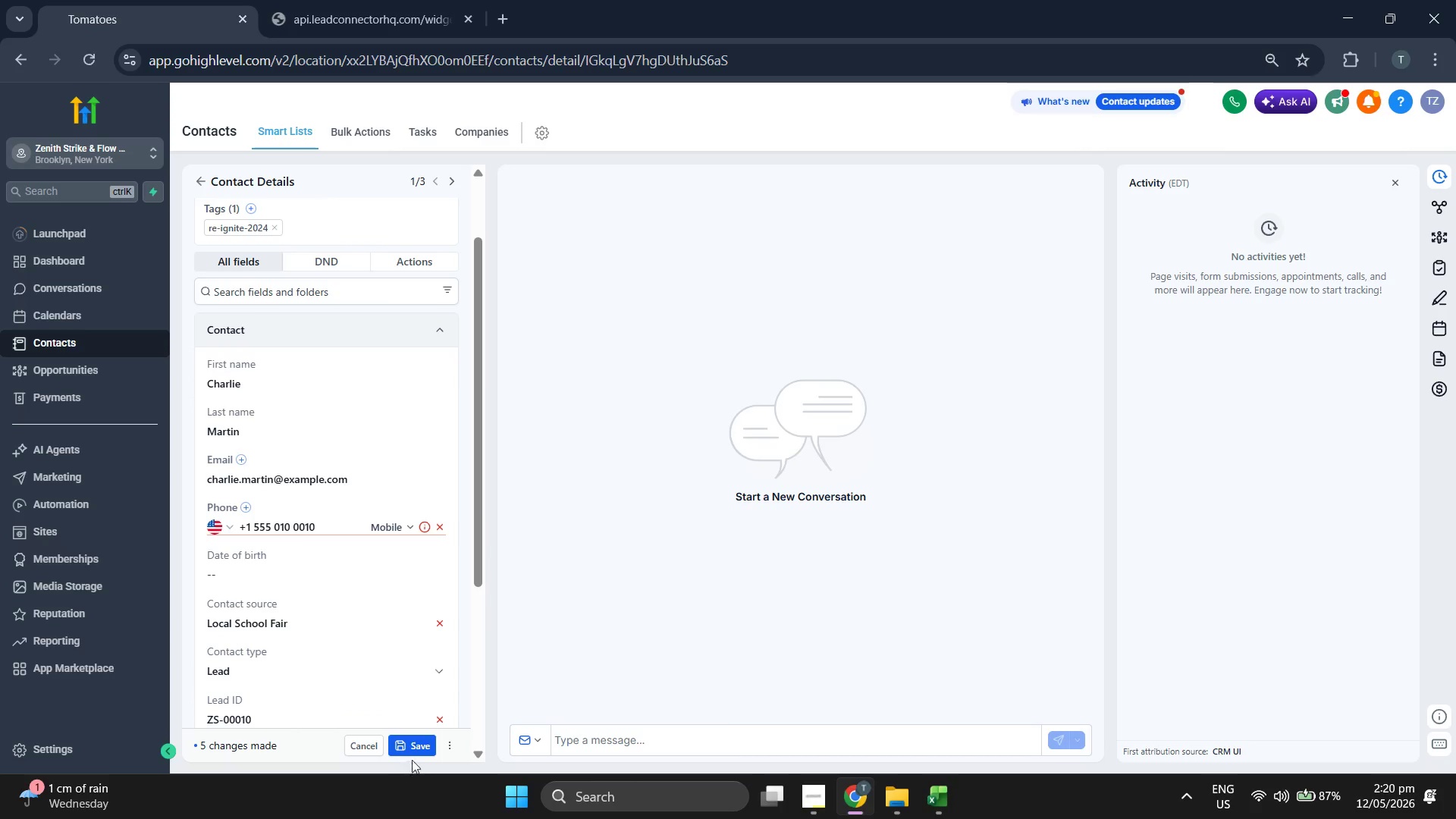 
left_click([413, 753])
 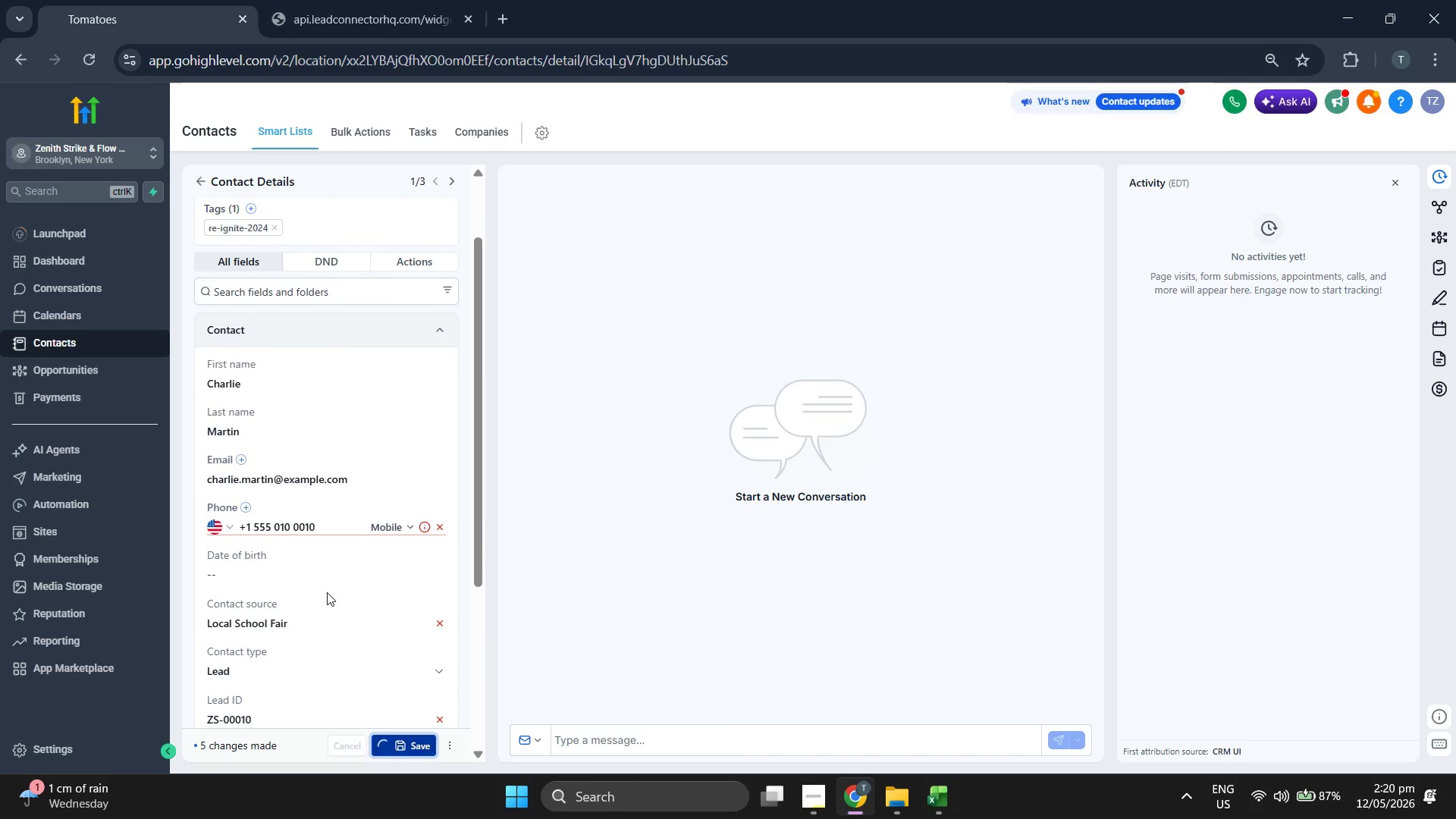 
scroll: coordinate [325, 581], scroll_direction: down, amount: 2.0
 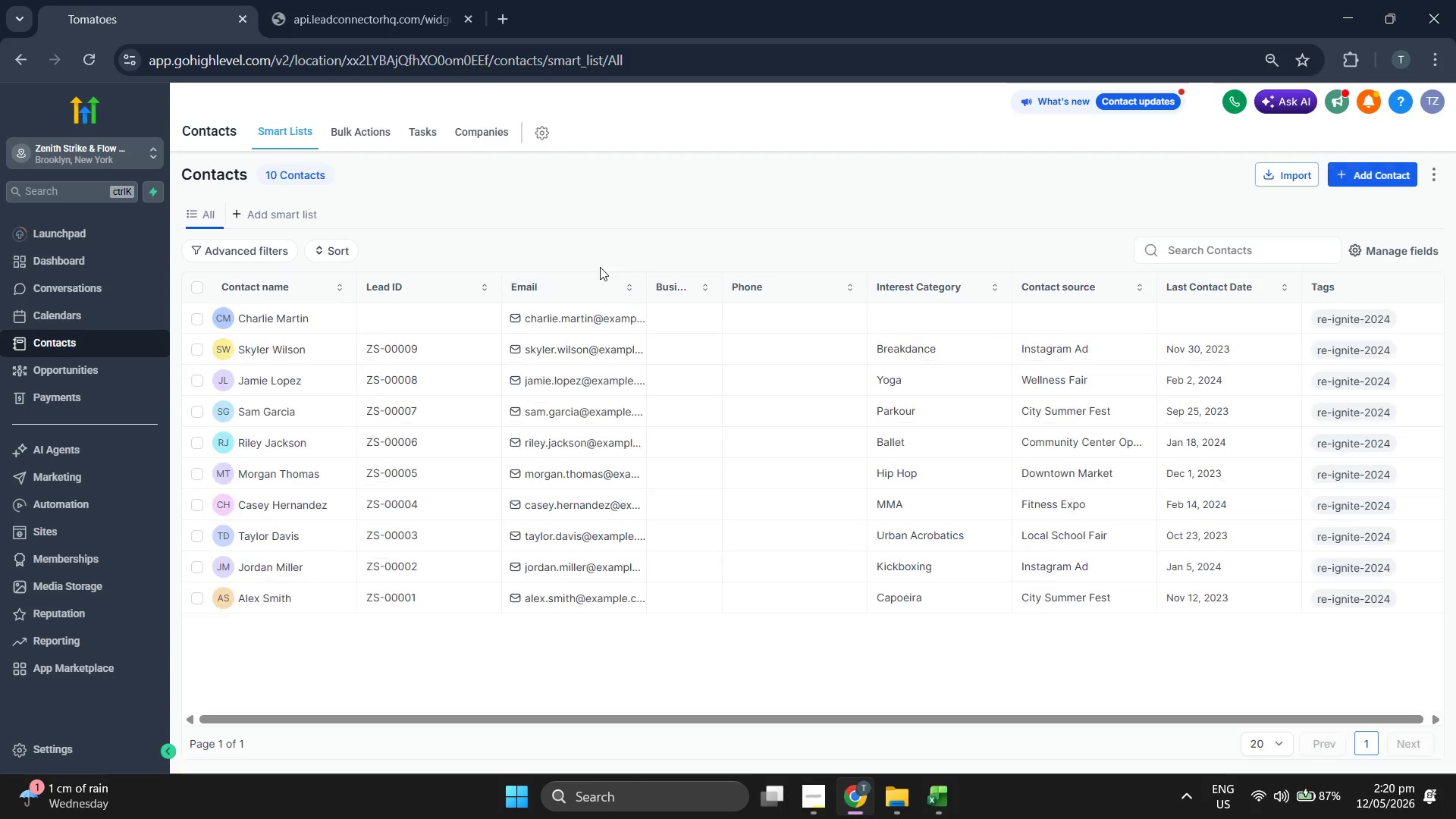 
wait(6.05)
 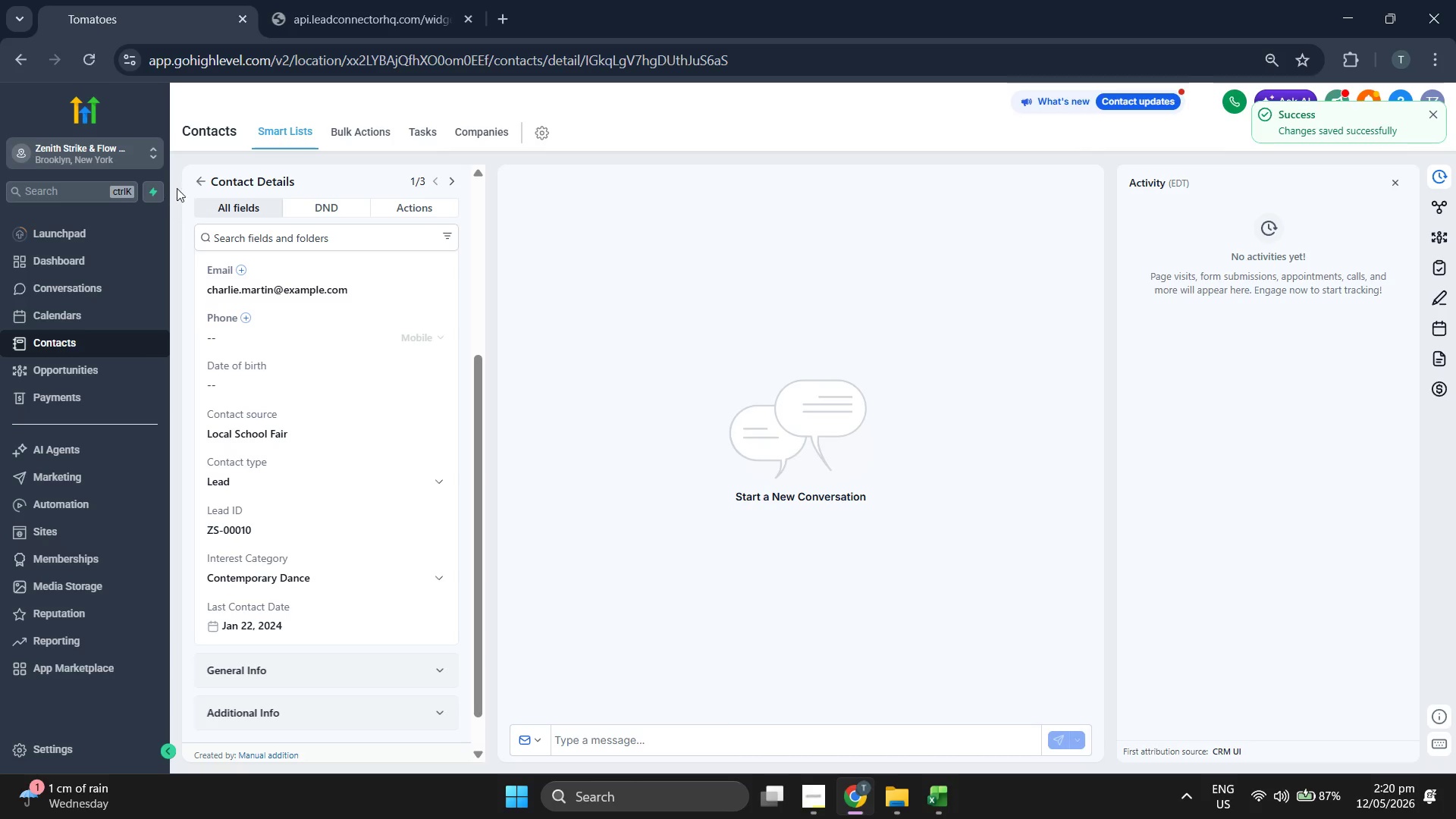 
left_click([1360, 177])
 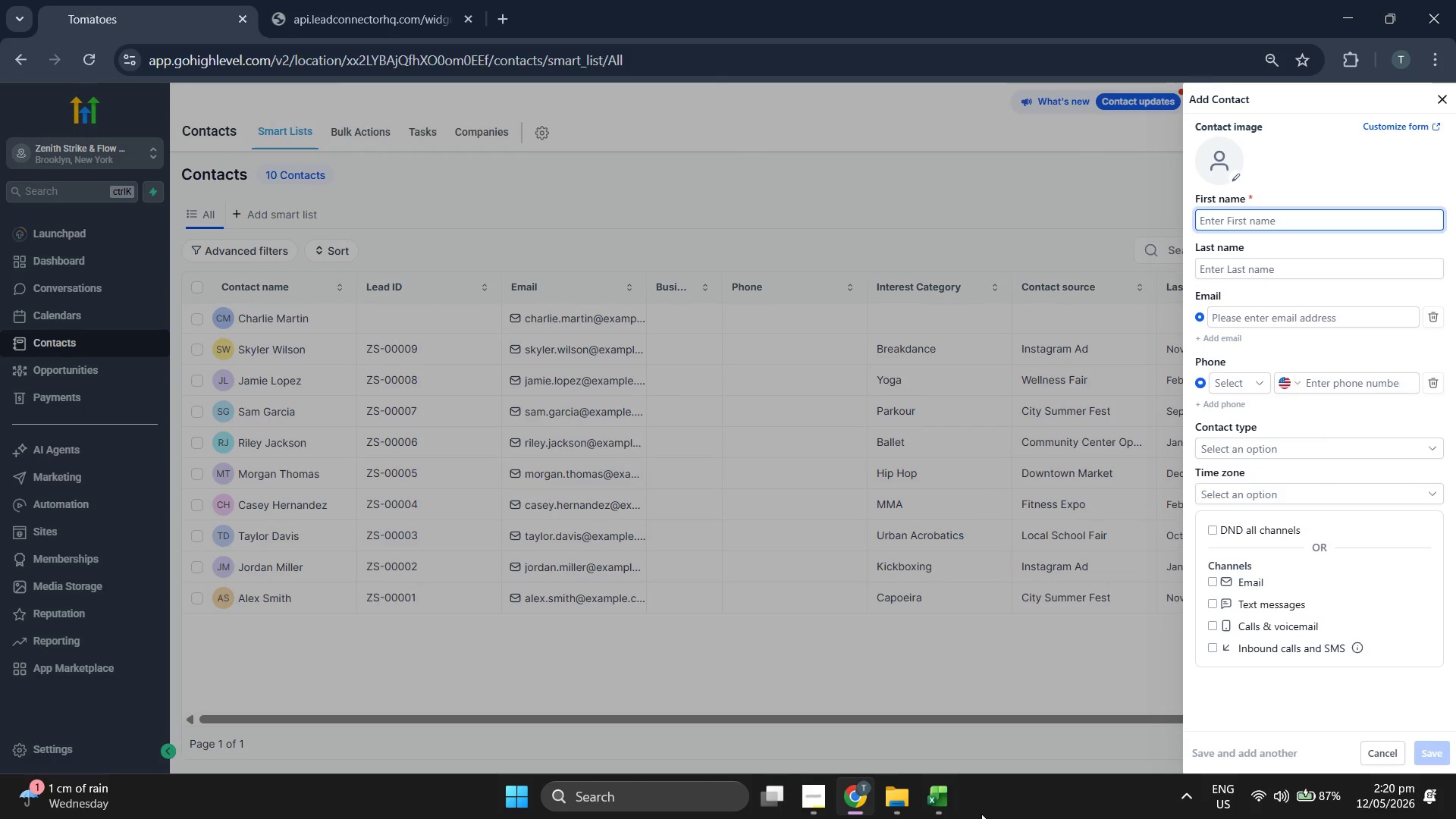 
left_click([945, 802])
 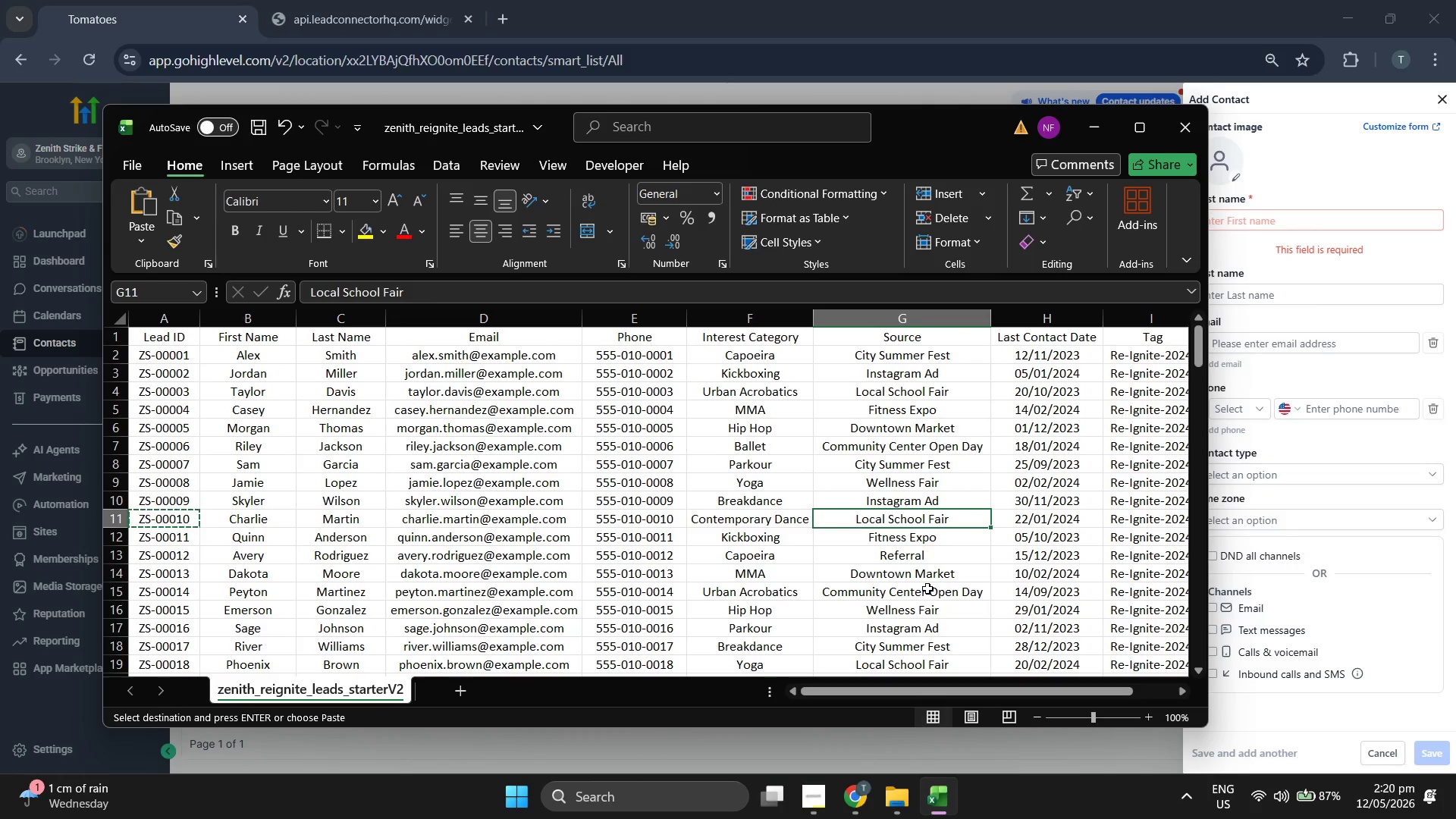 
key(ArrowDown)
 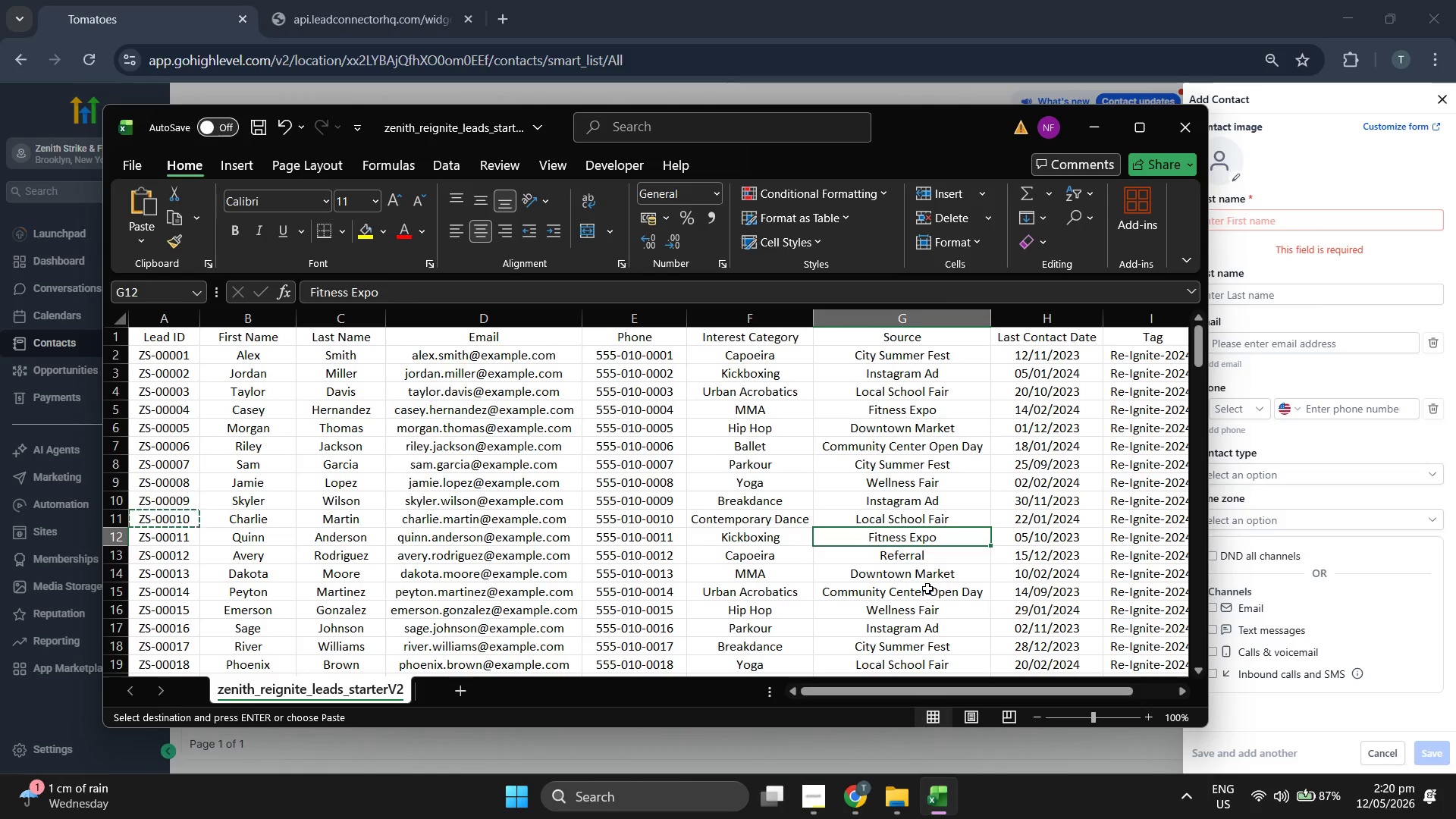 
key(ArrowLeft)
 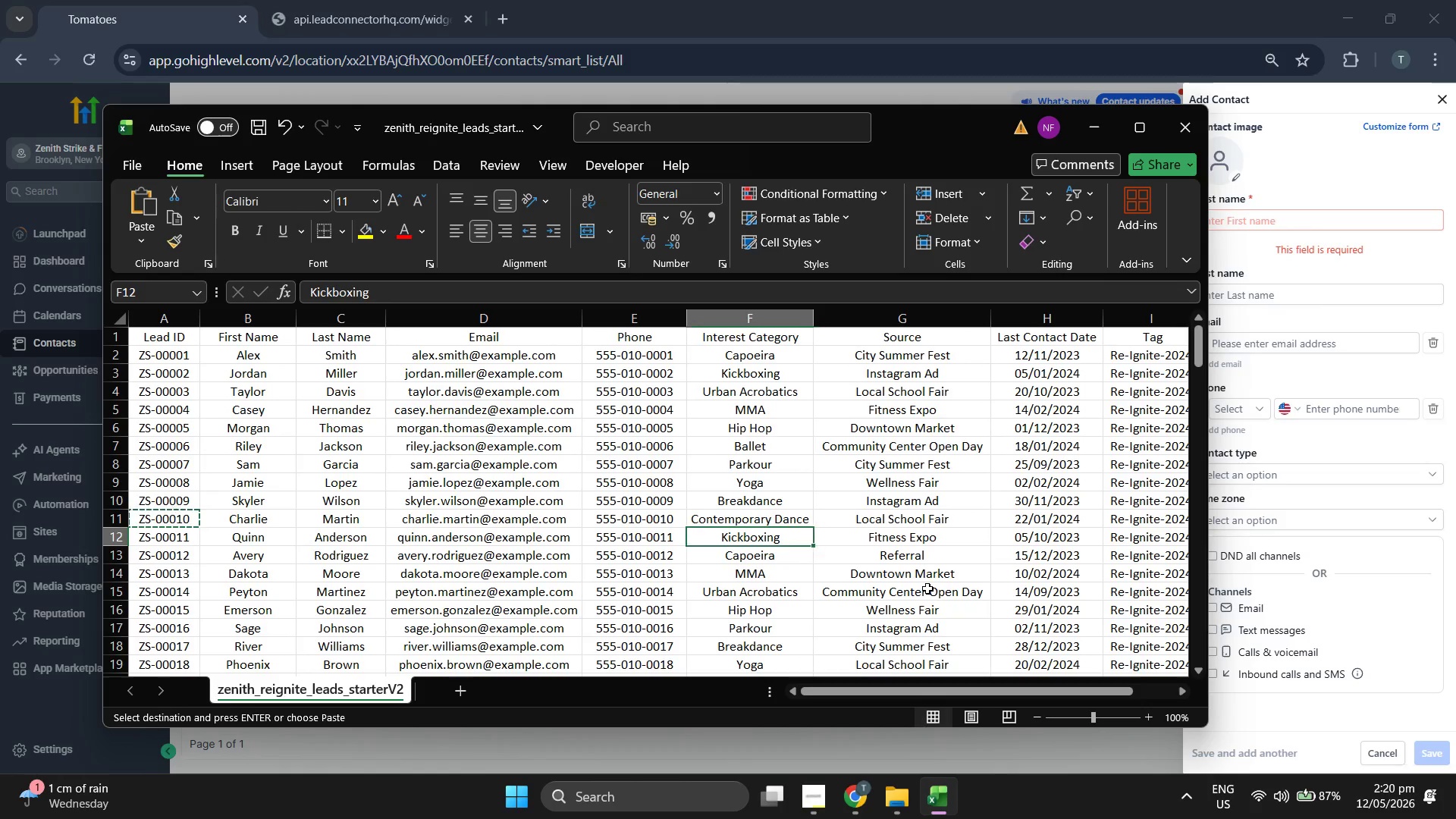 
key(ArrowLeft)
 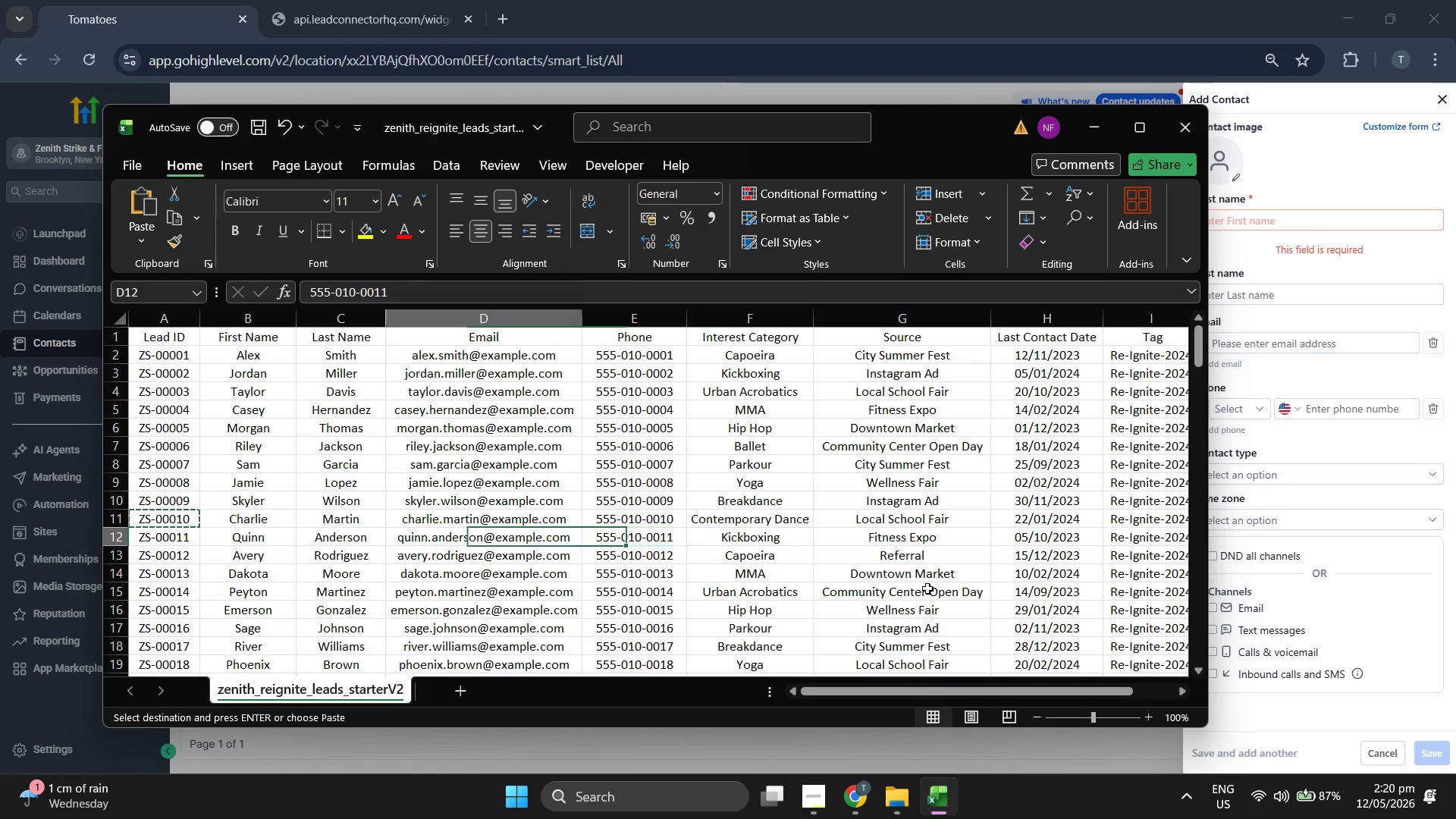 
key(ArrowLeft)
 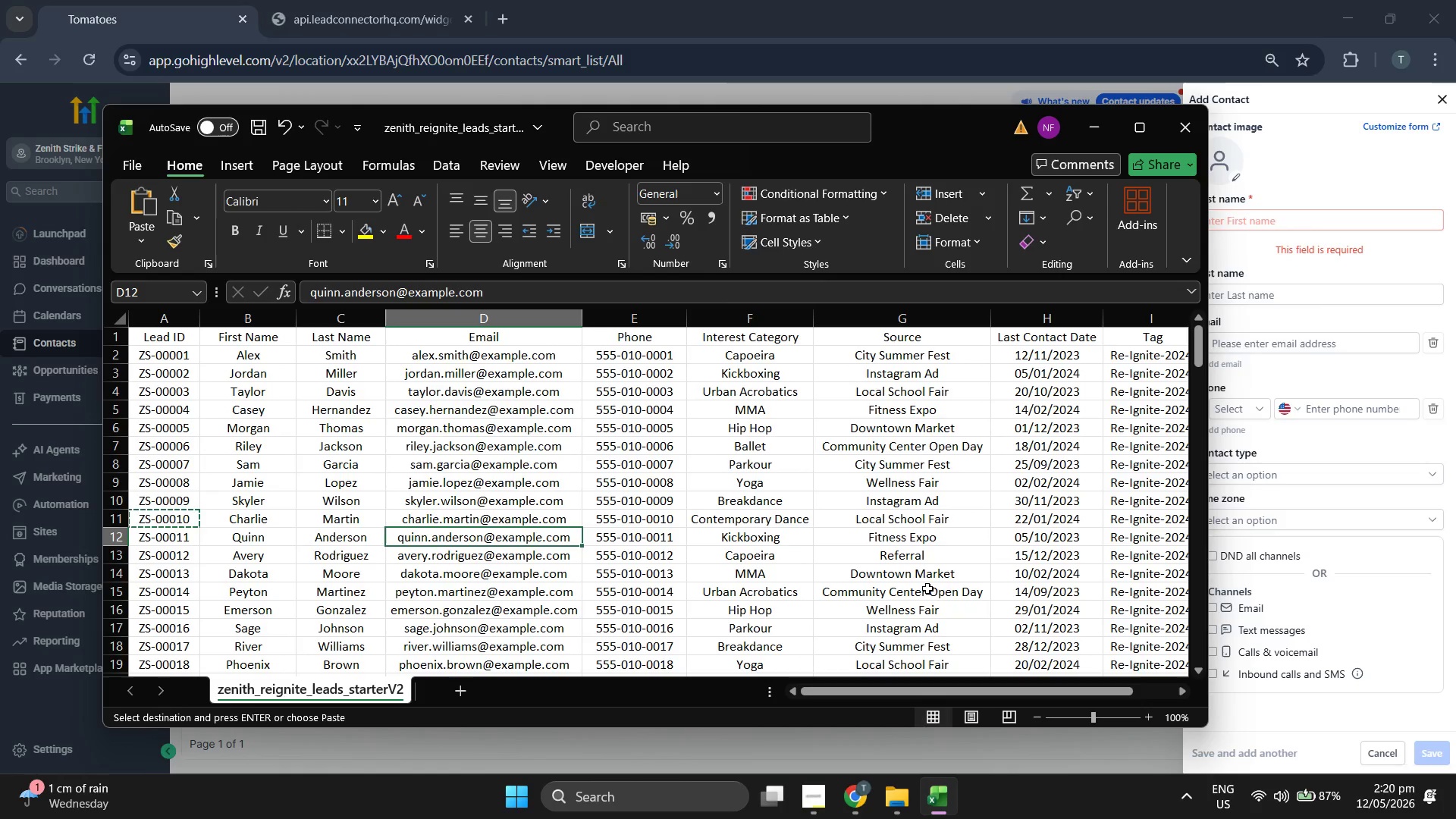 
key(Control+C)
 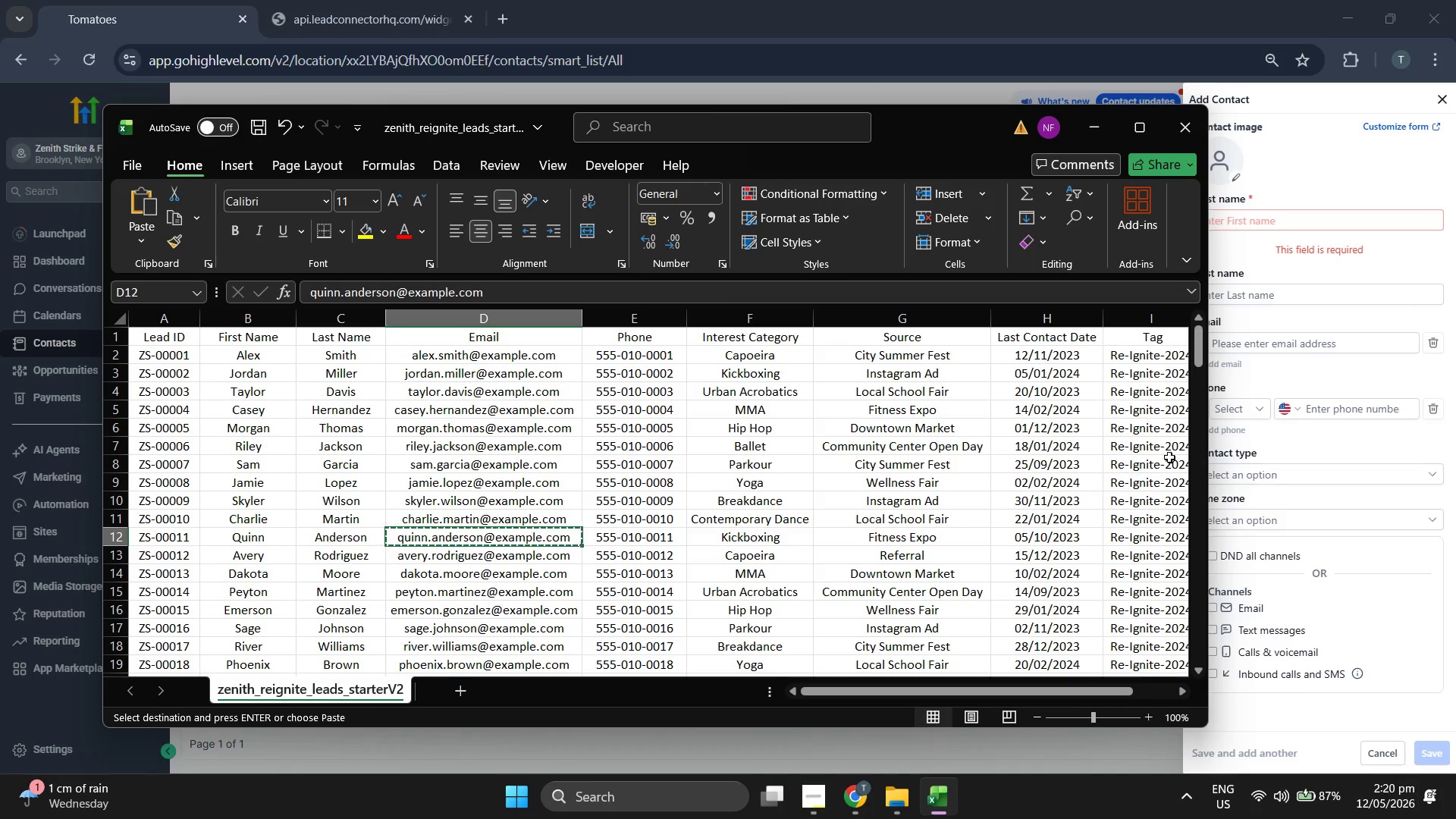 
key(Control+ControlLeft)
 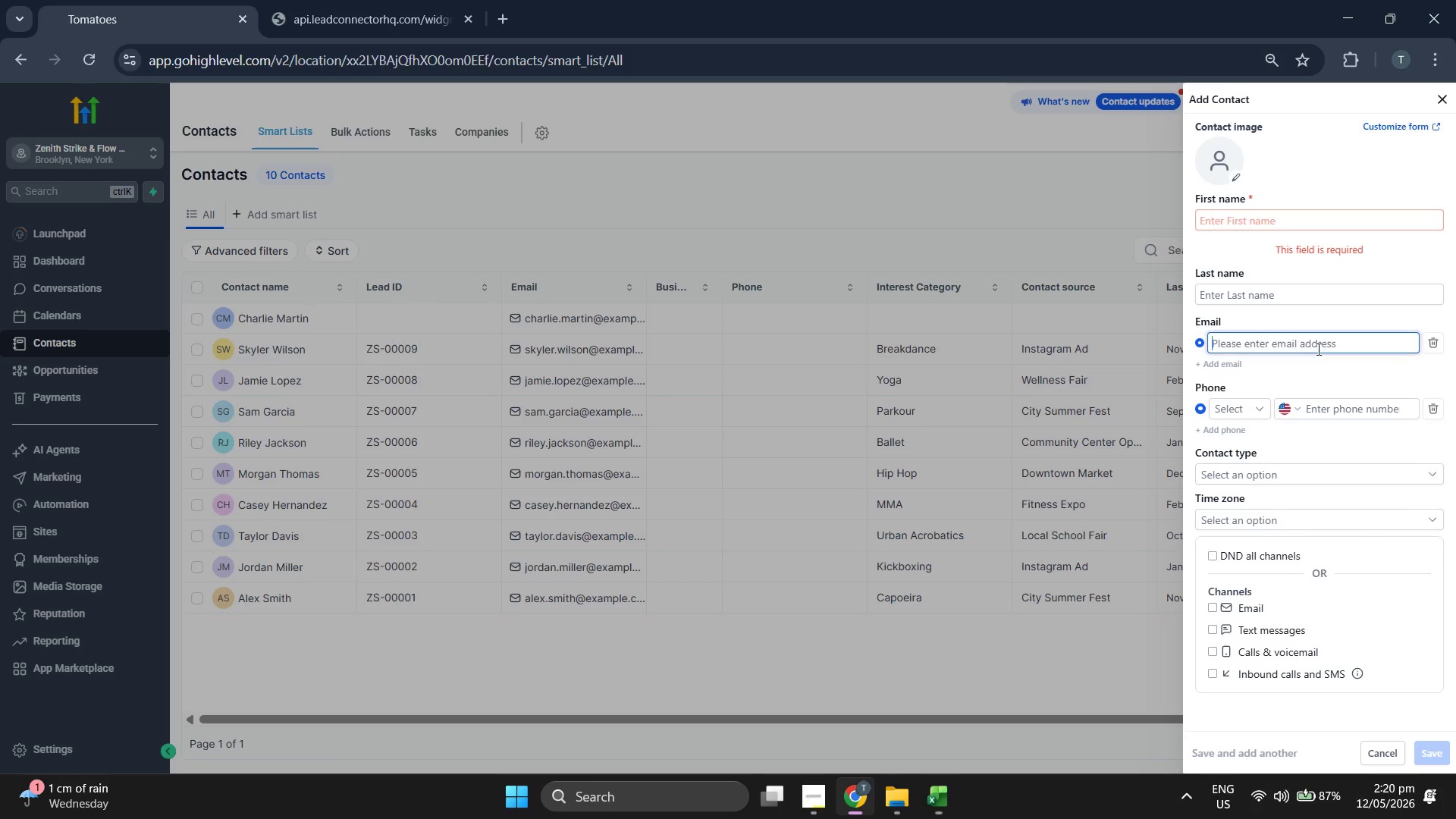 
key(Control+V)
 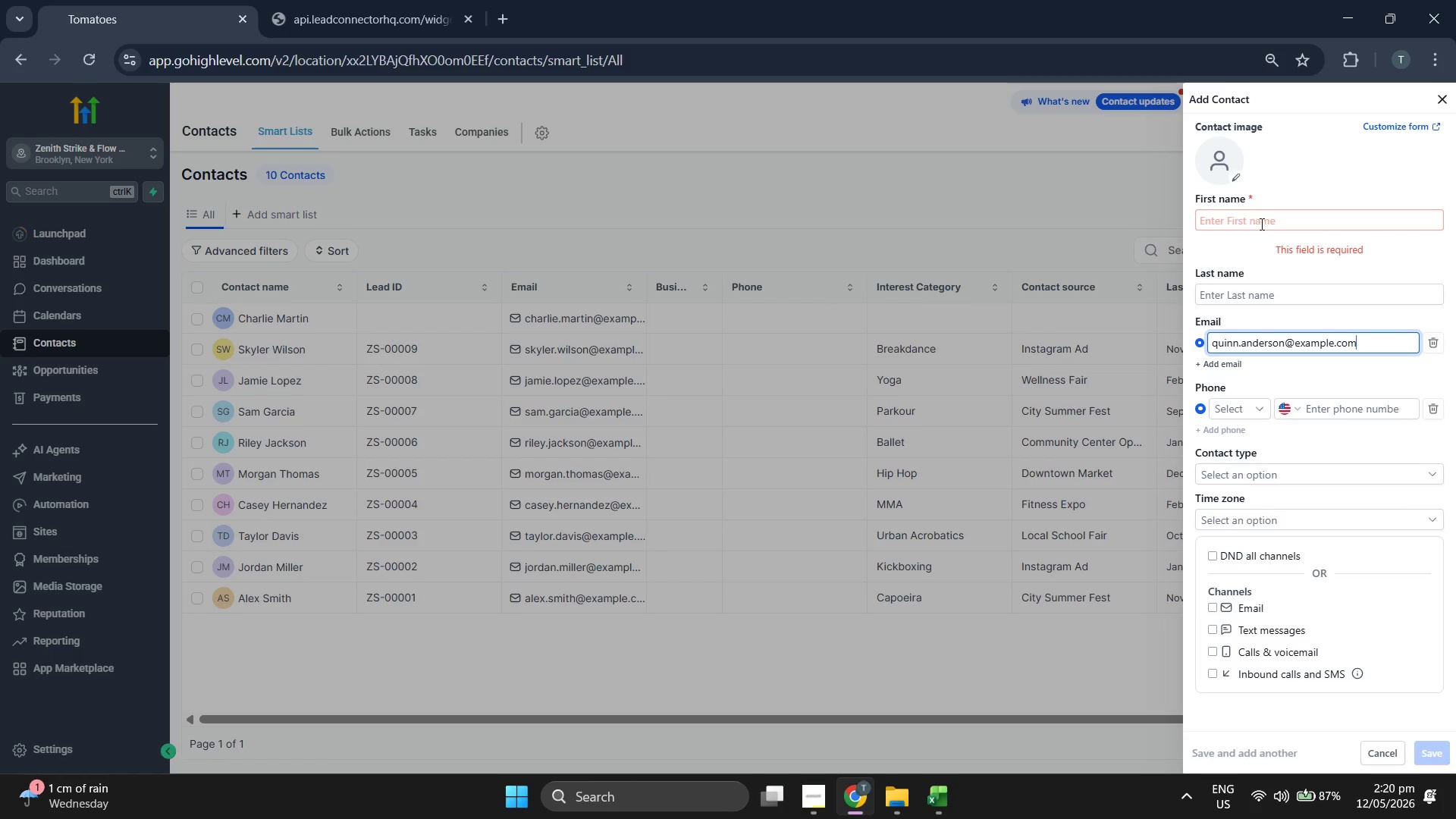 
type(Quinn)
key(Tab)
type(Anderson)
 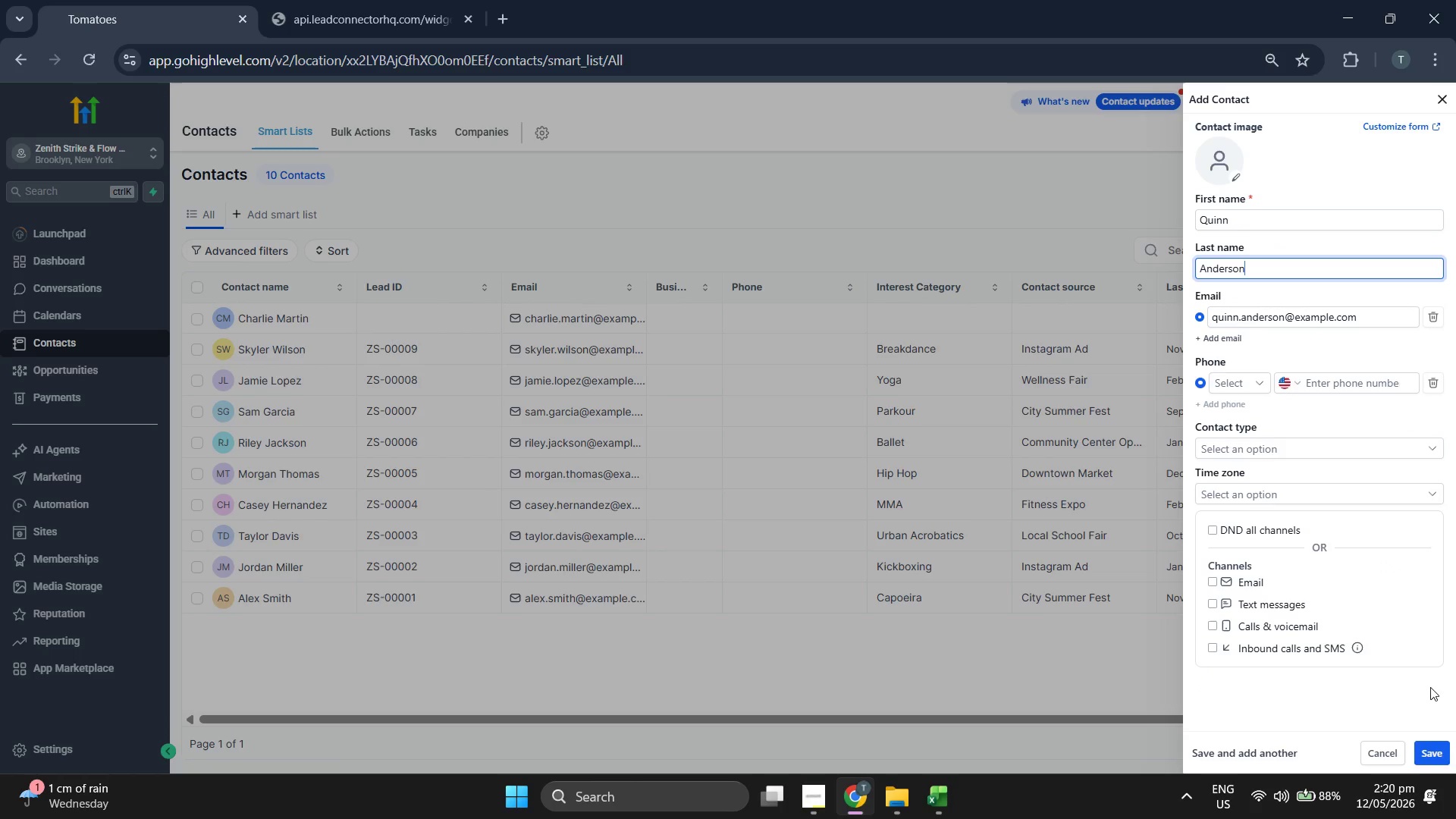 
left_click([1433, 743])
 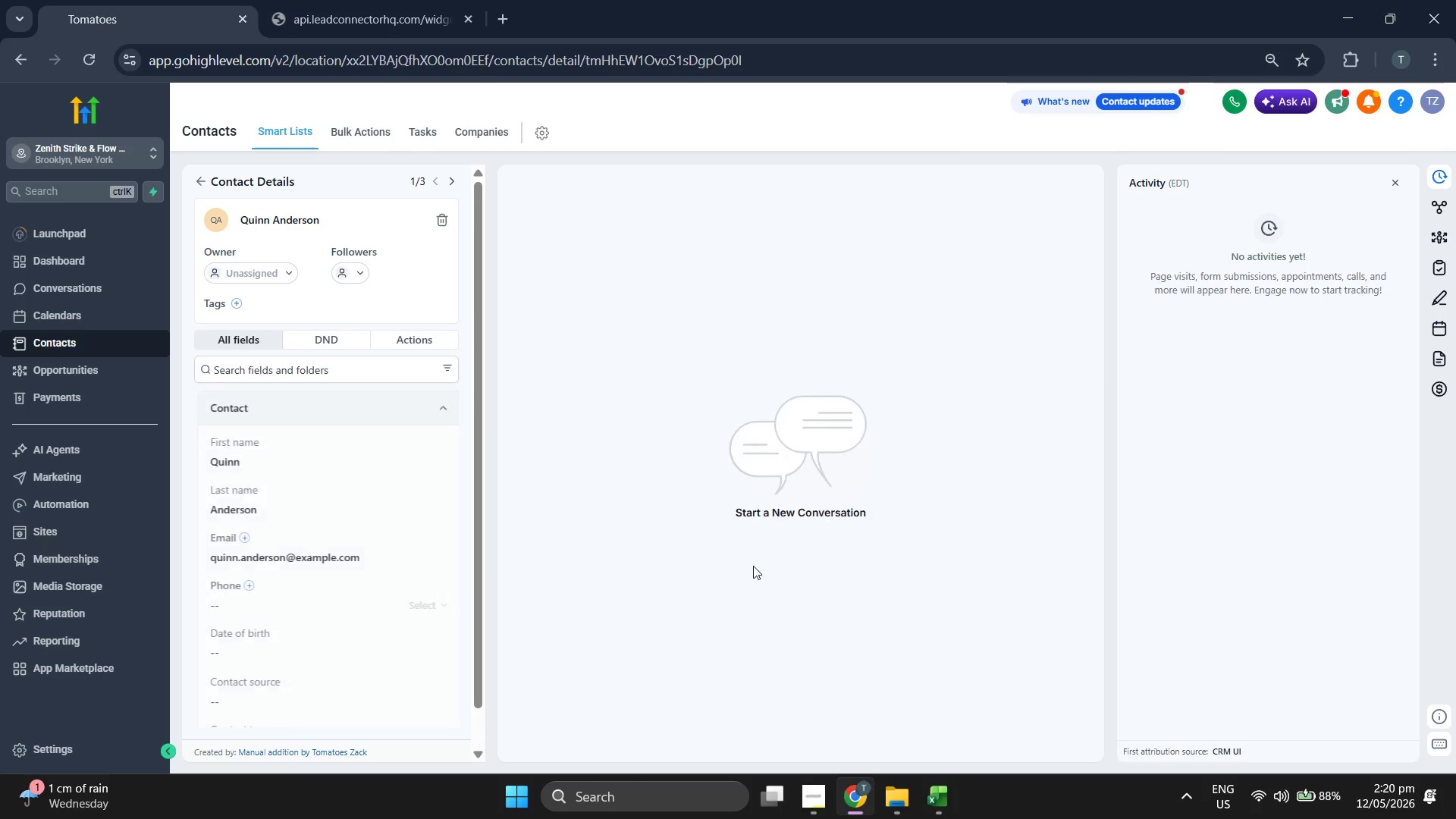 
scroll: coordinate [393, 456], scroll_direction: down, amount: 1.0
 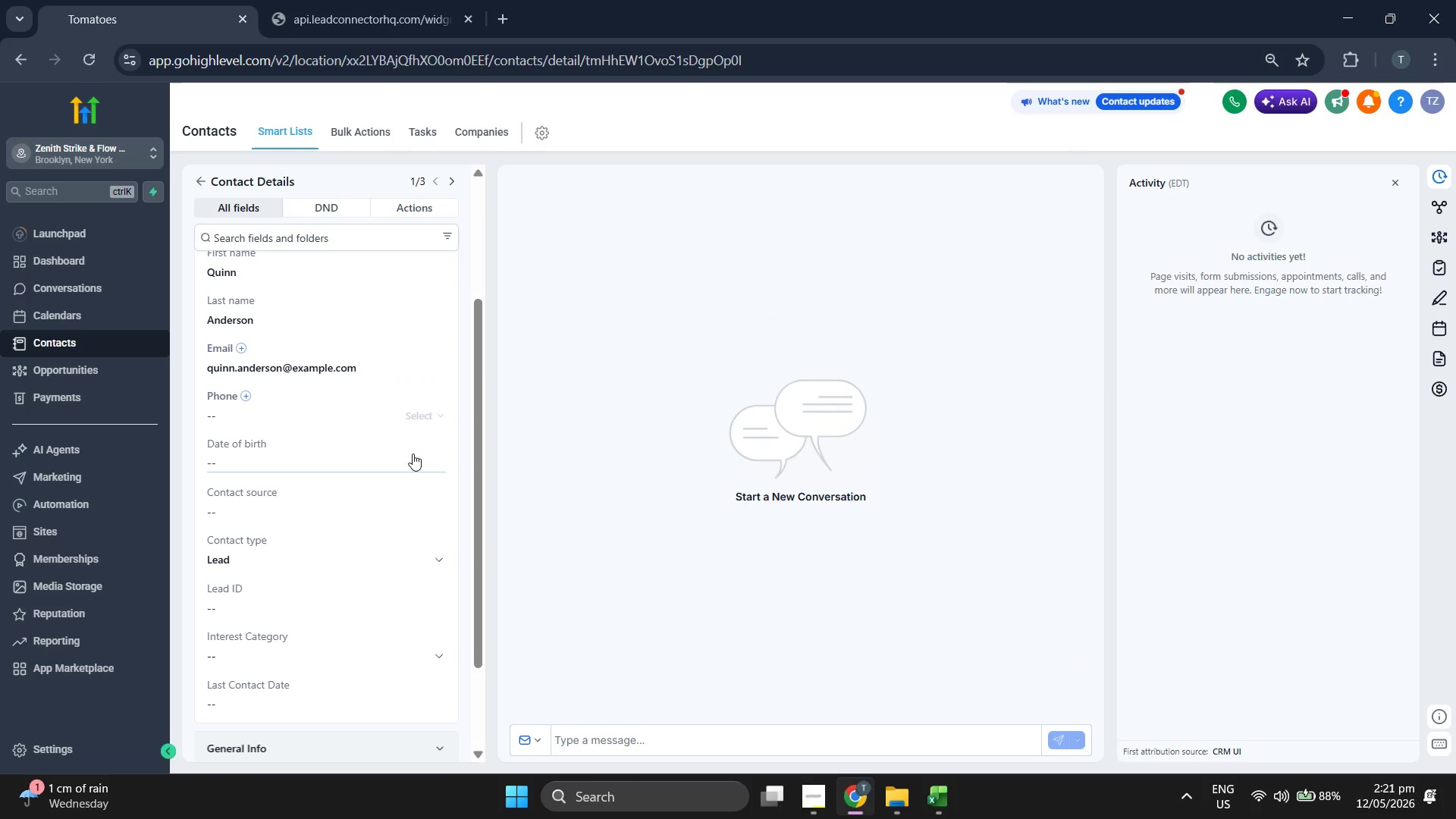 
scroll: coordinate [413, 453], scroll_direction: up, amount: 2.0
 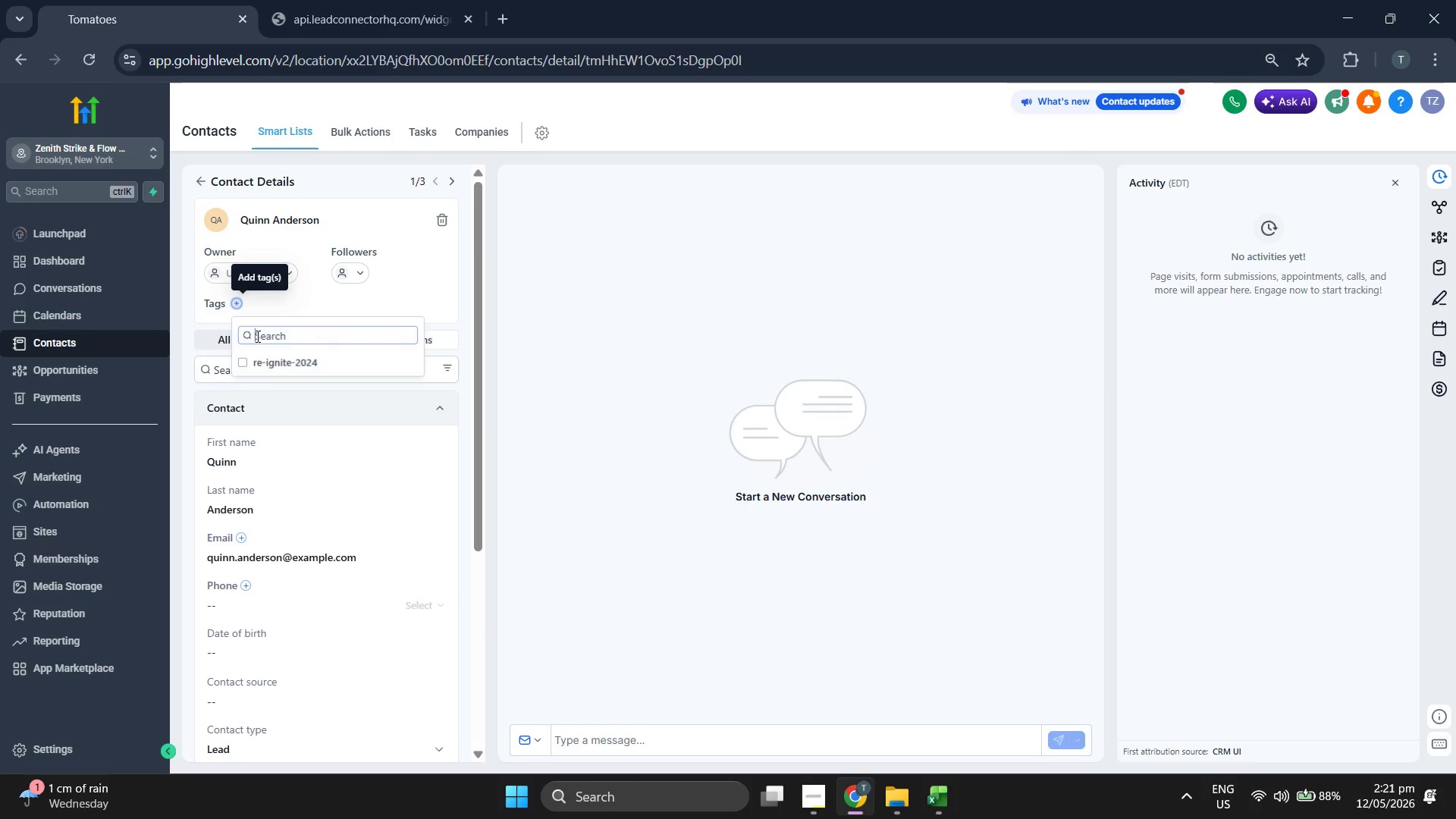 
left_click([295, 366])
 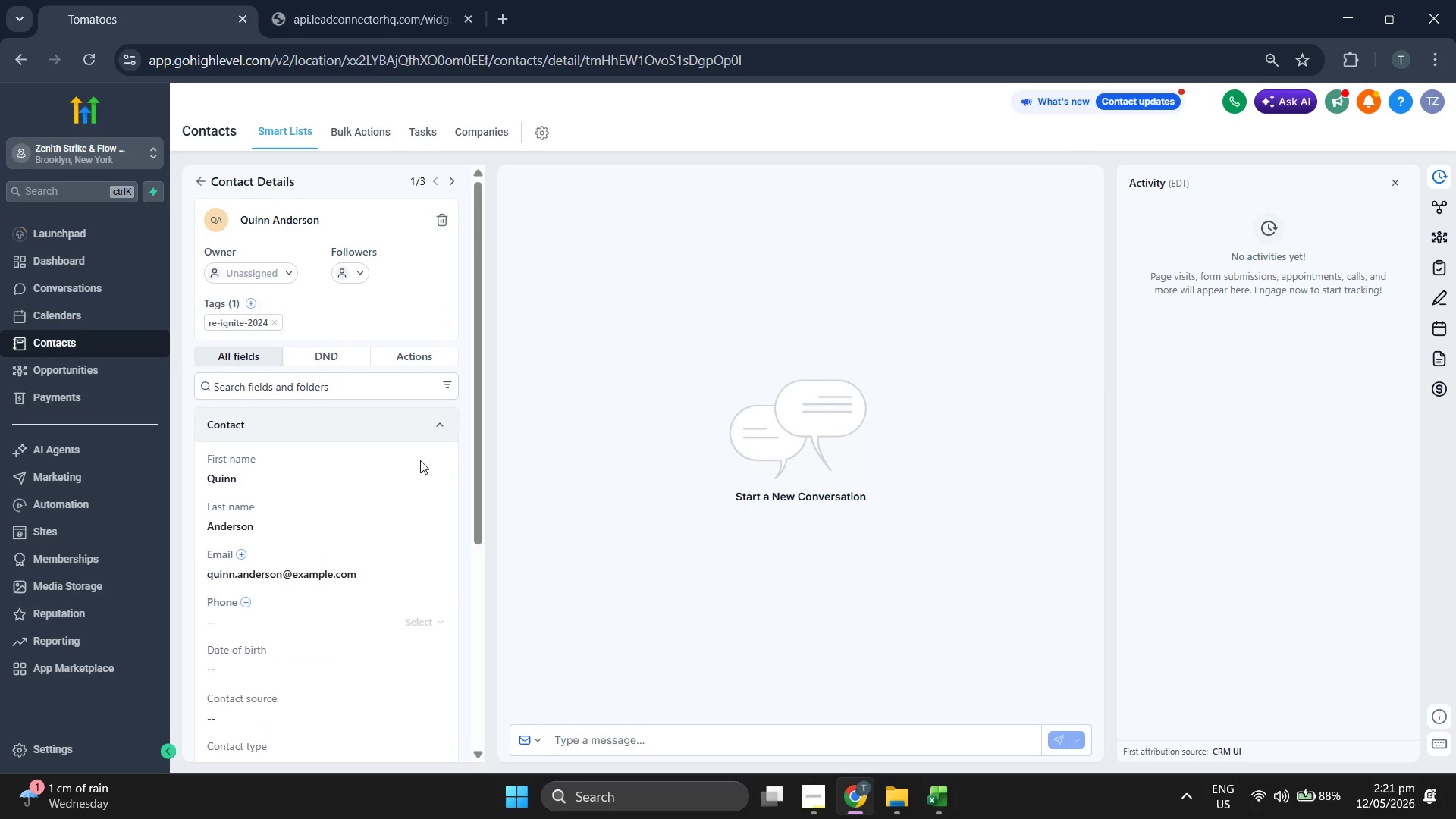 
scroll: coordinate [422, 463], scroll_direction: down, amount: 3.0
 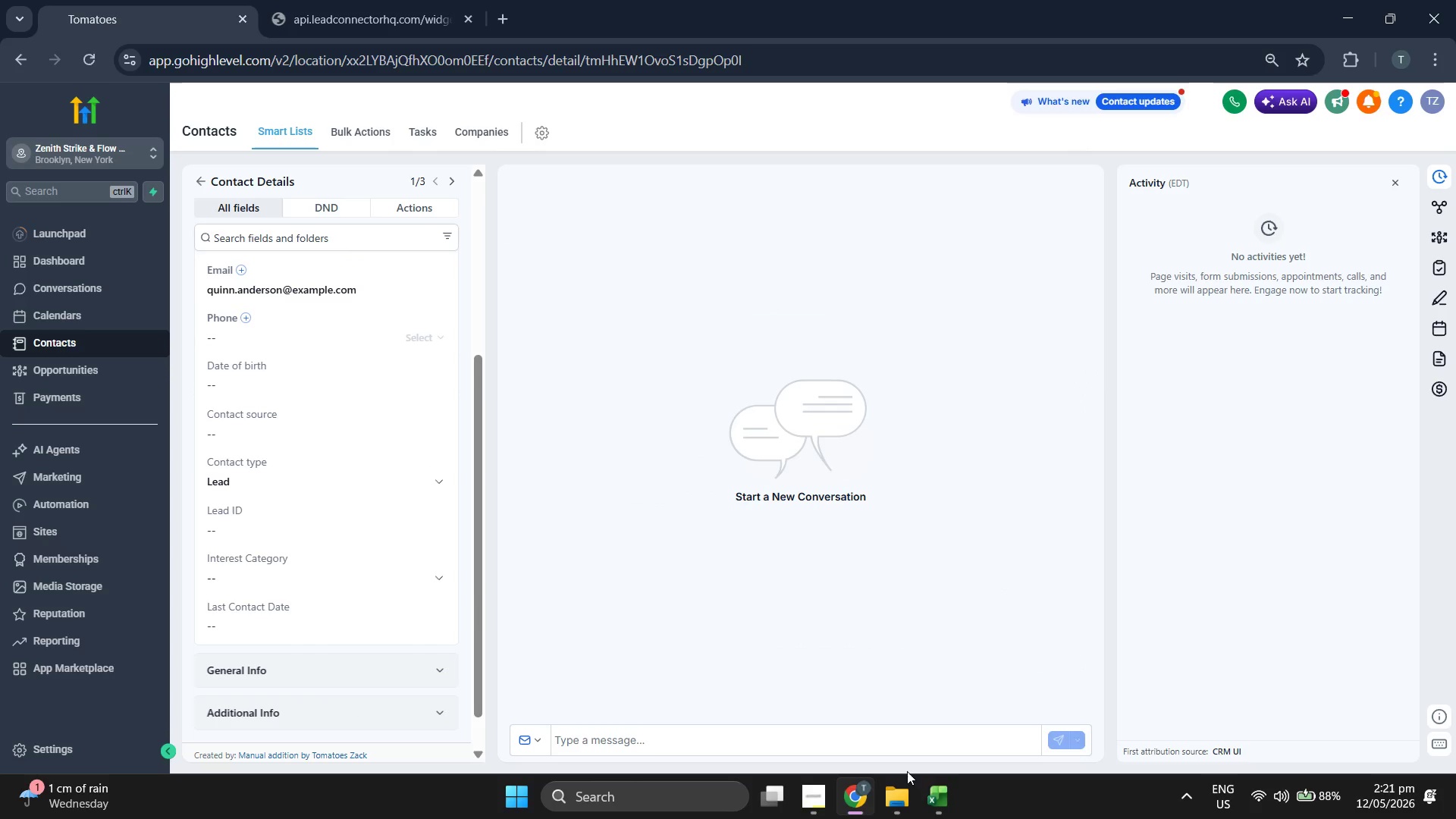 
left_click([940, 788])
 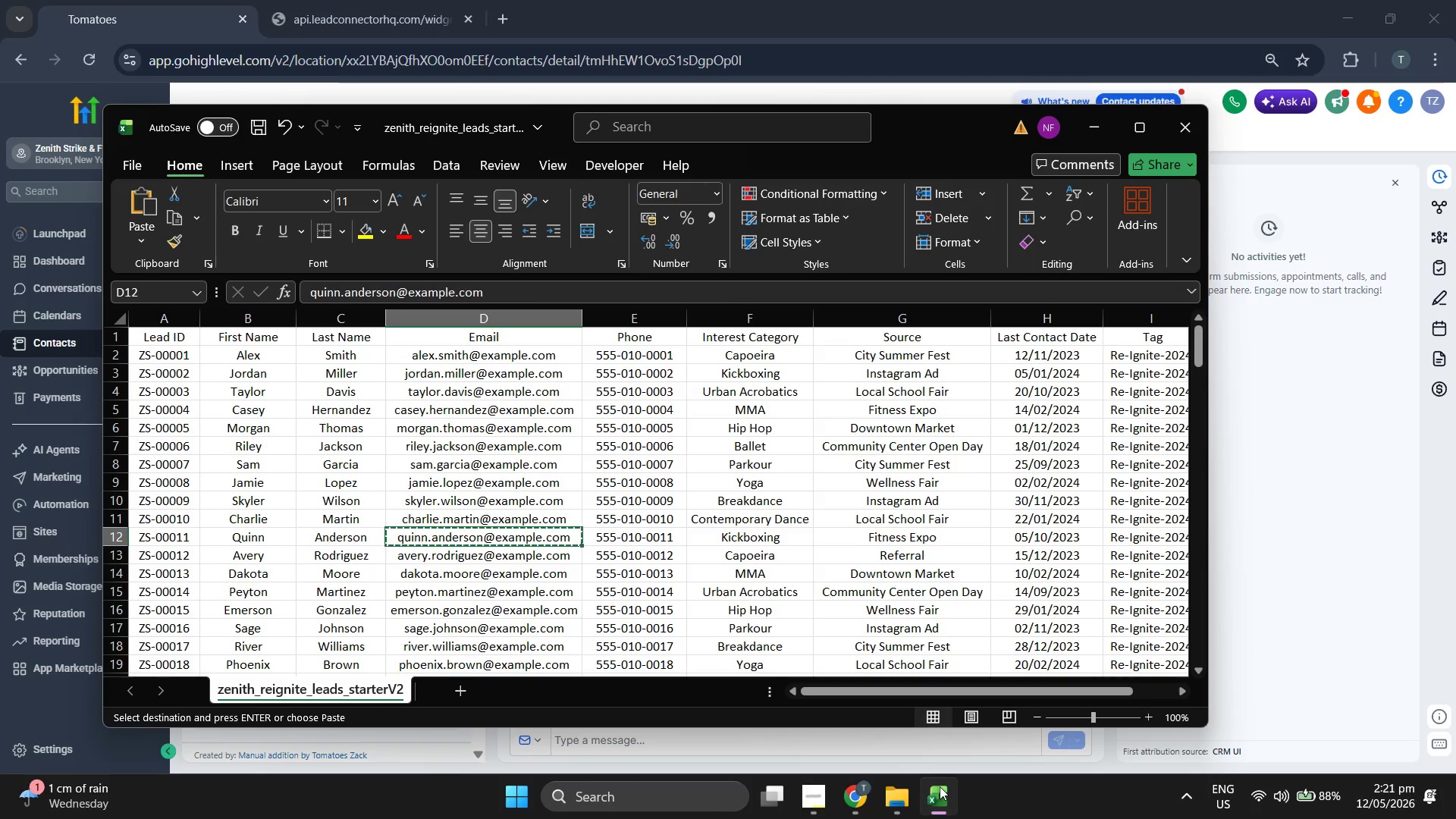 
key(ArrowRight)
 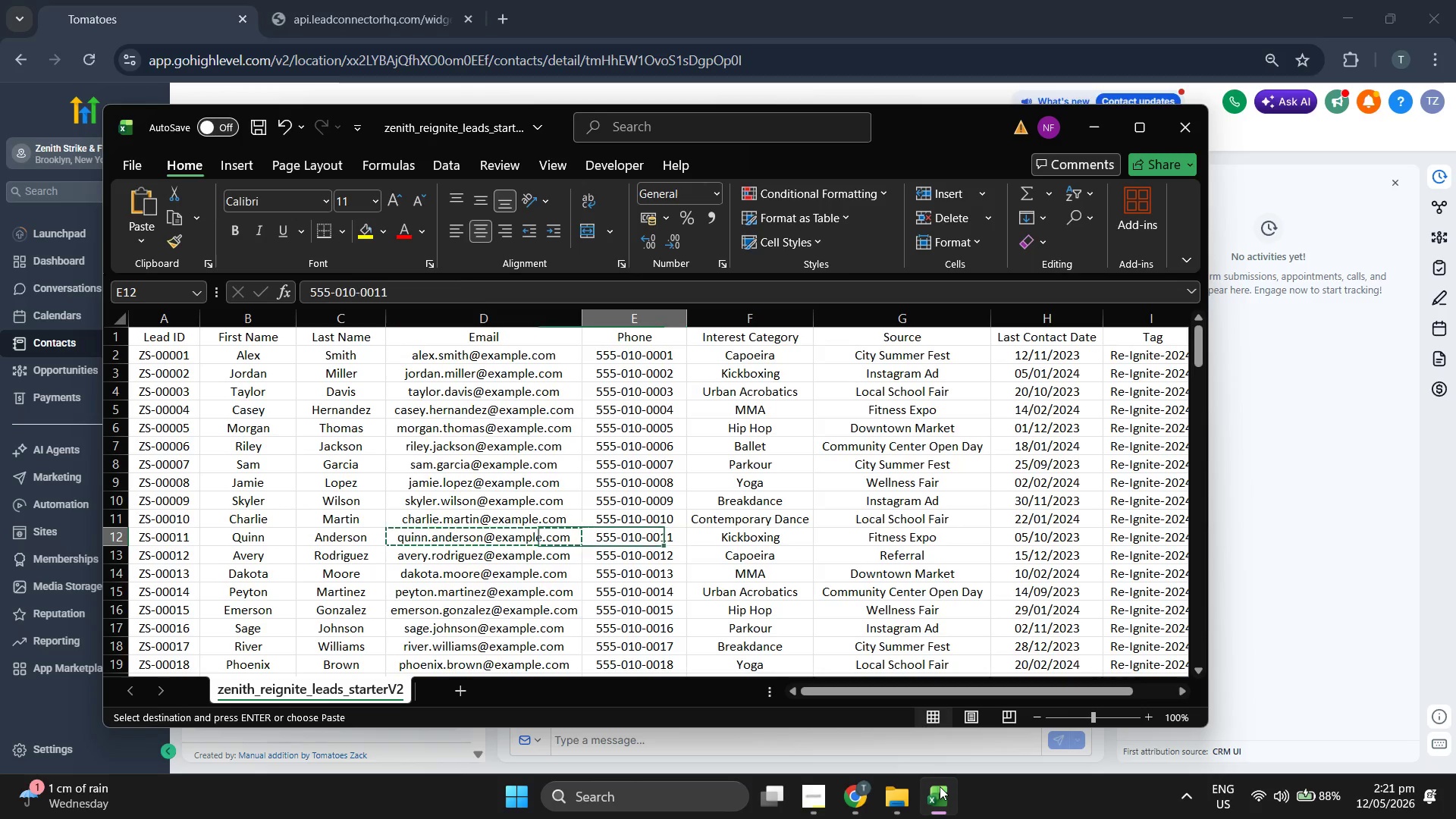 
key(Control+C)
 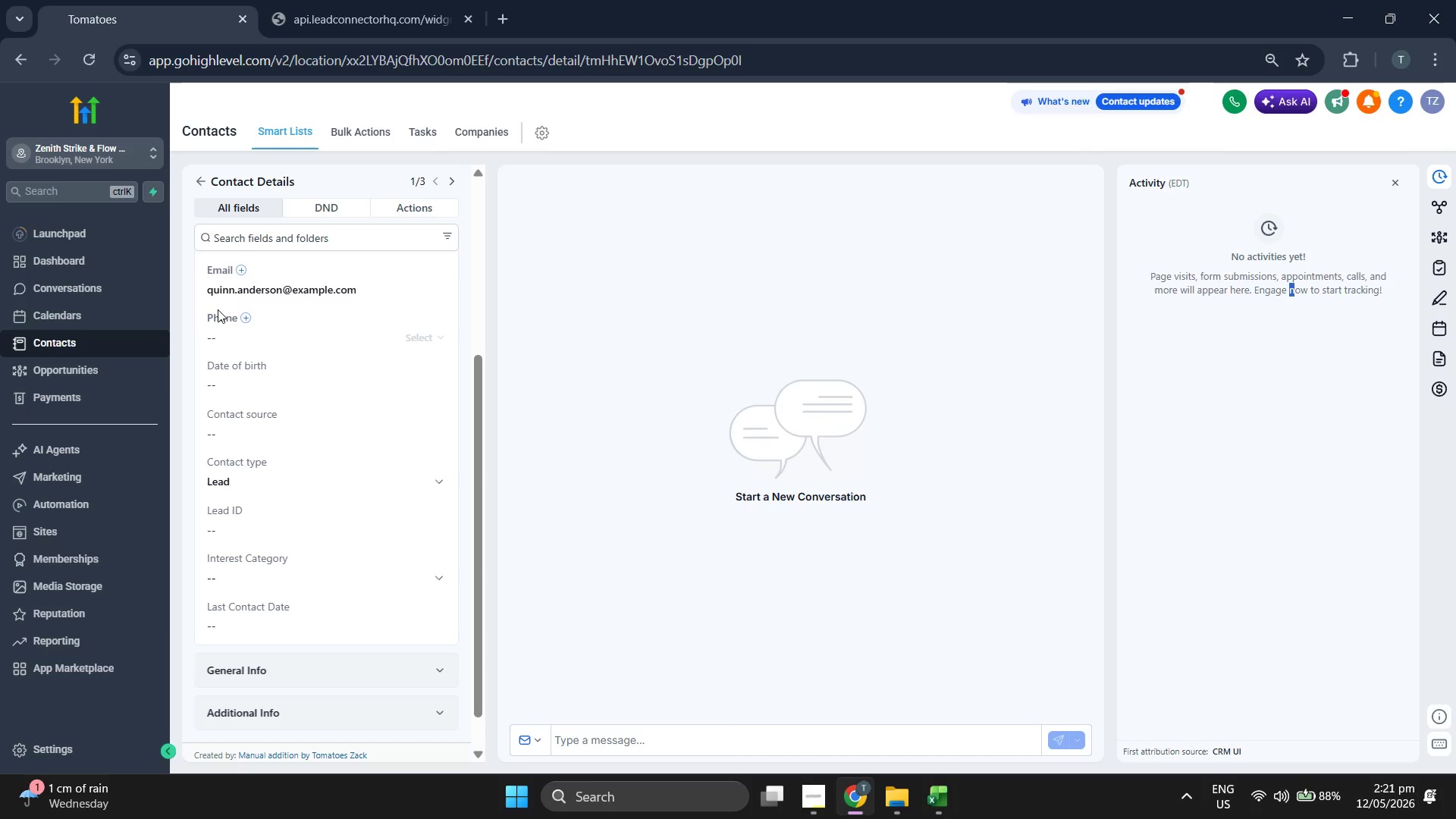 
left_click([271, 334])
 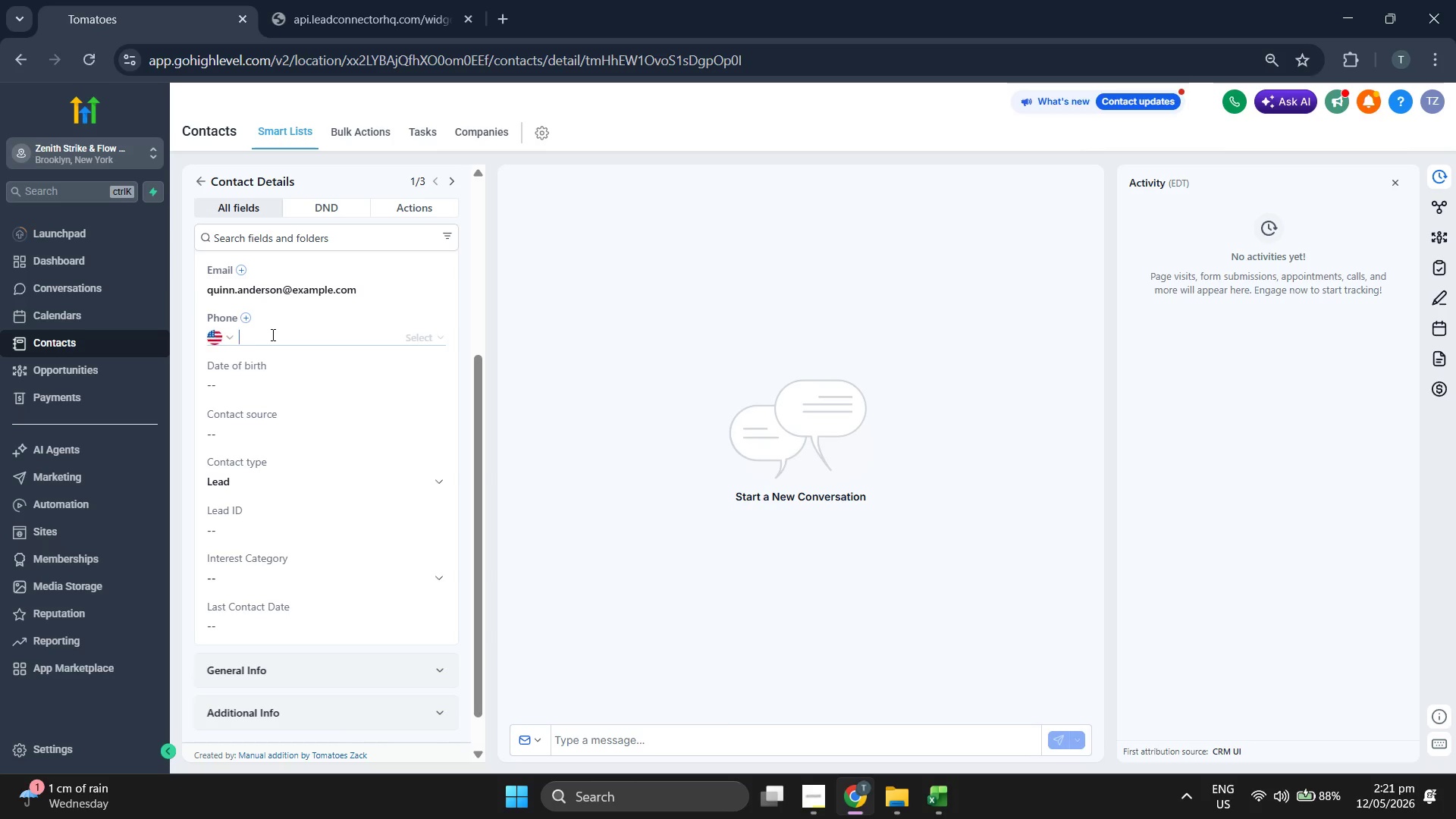 
key(Control+ControlLeft)
 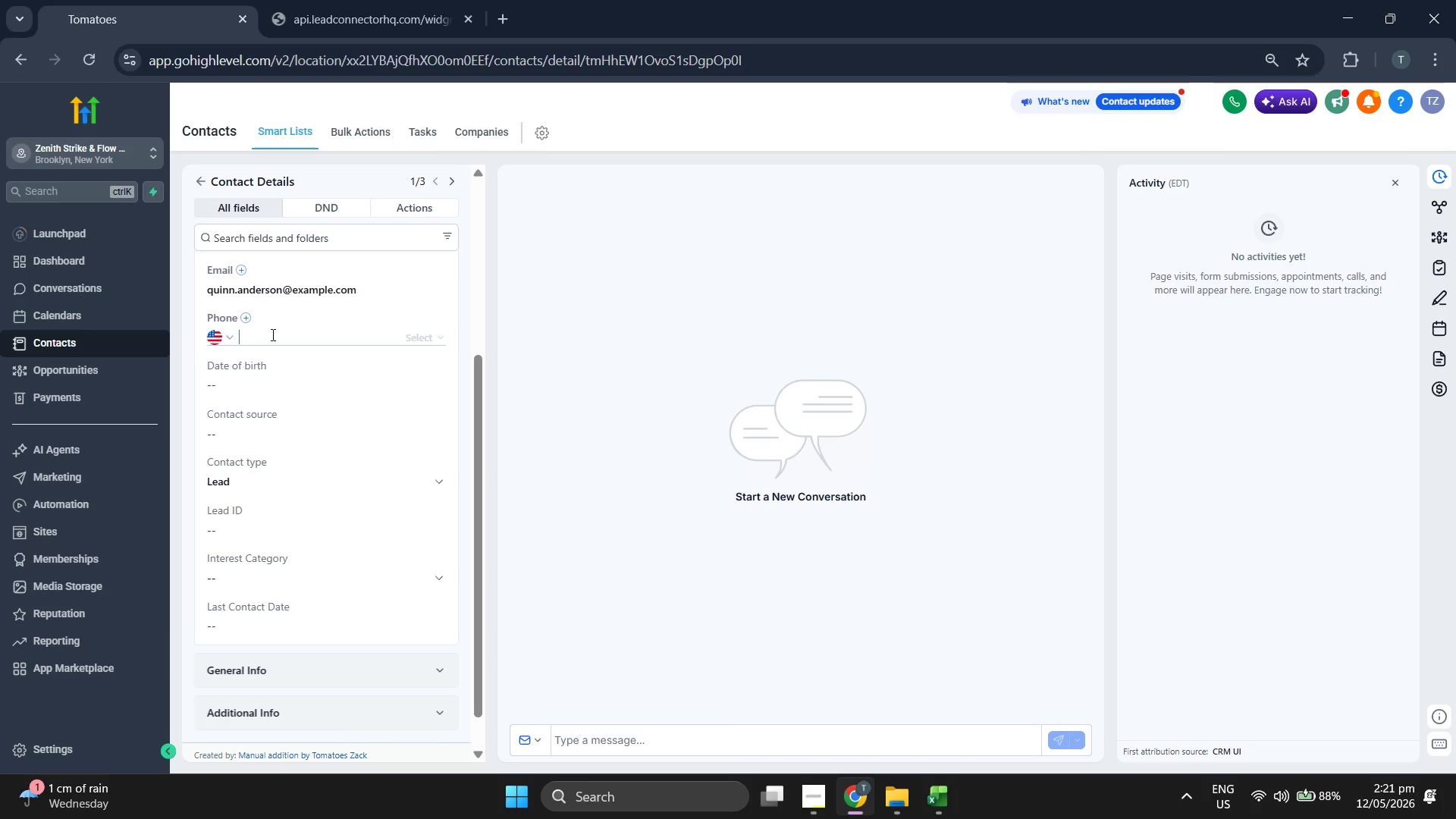 
key(Control+V)
 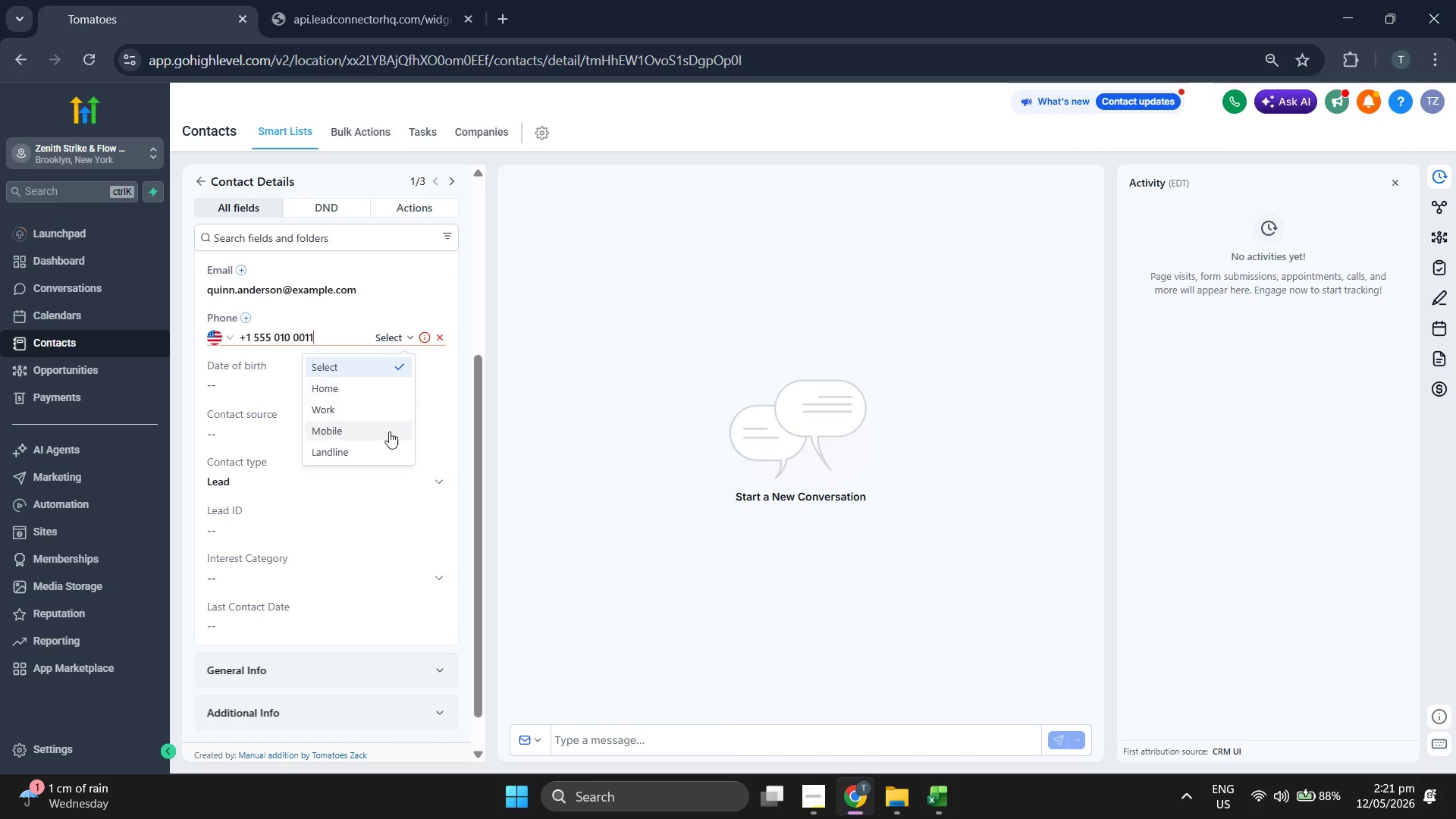 
left_click([381, 431])
 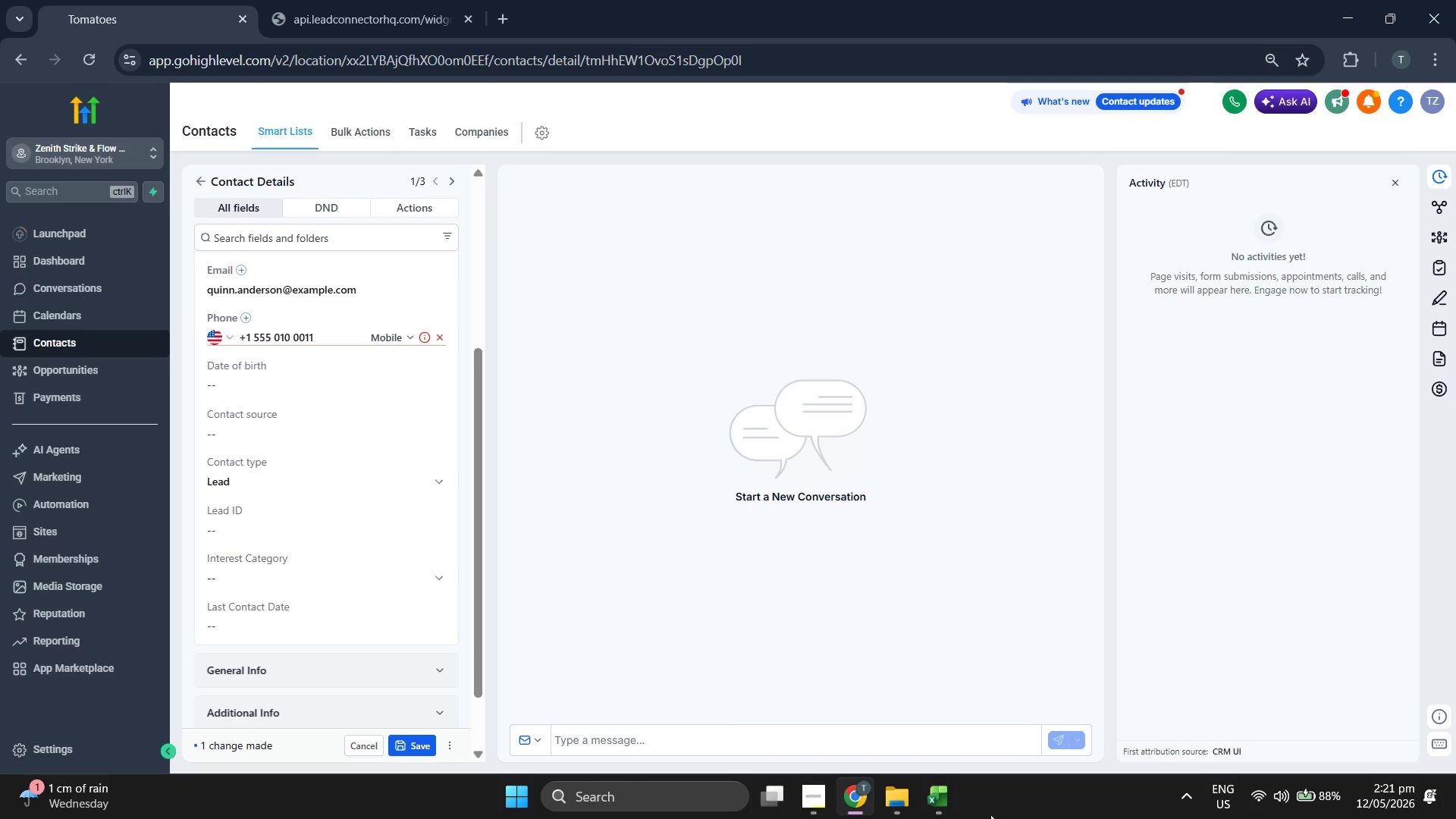 
left_click([949, 805])
 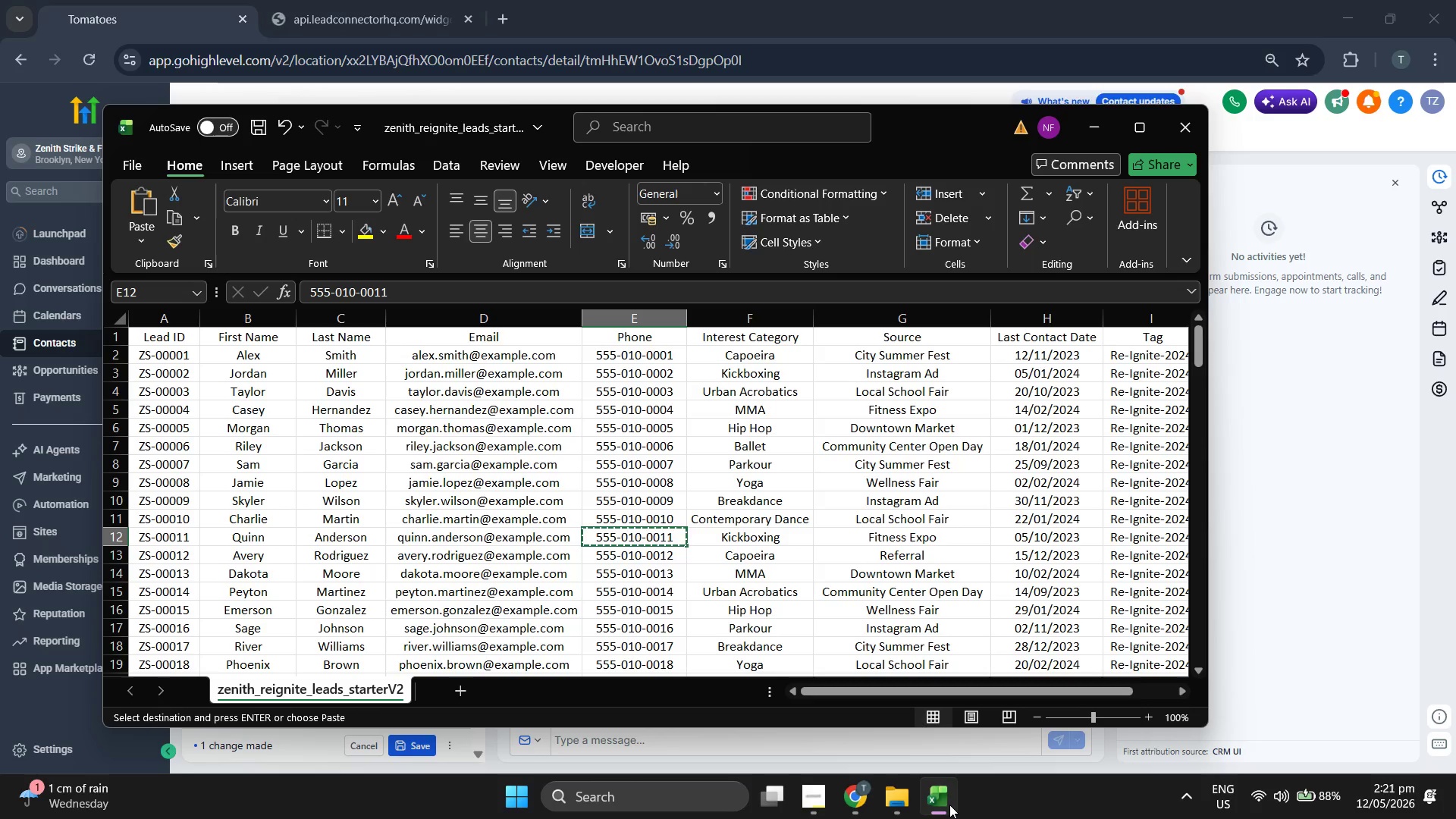 
key(ArrowLeft)
 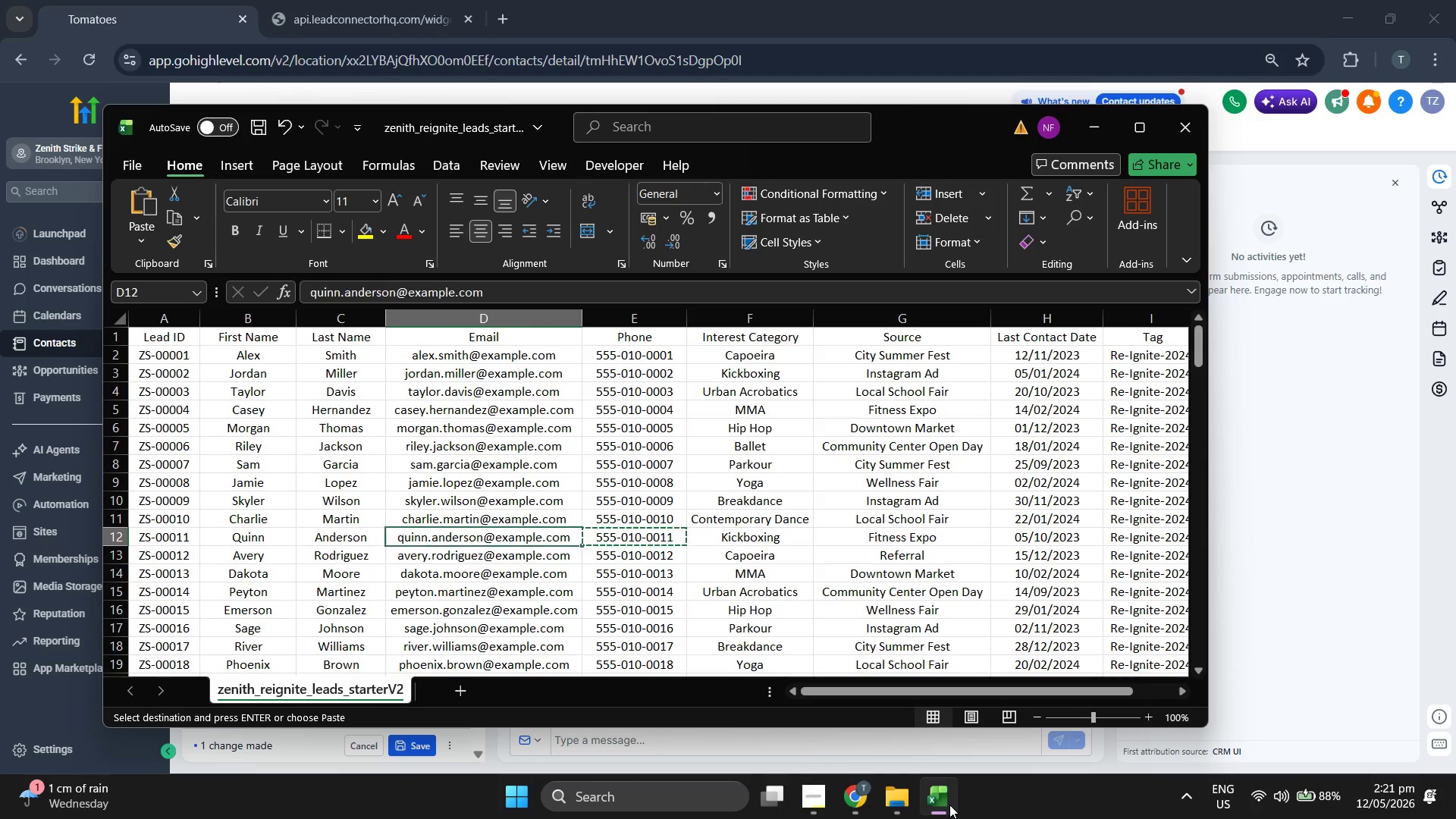 
key(ArrowLeft)
 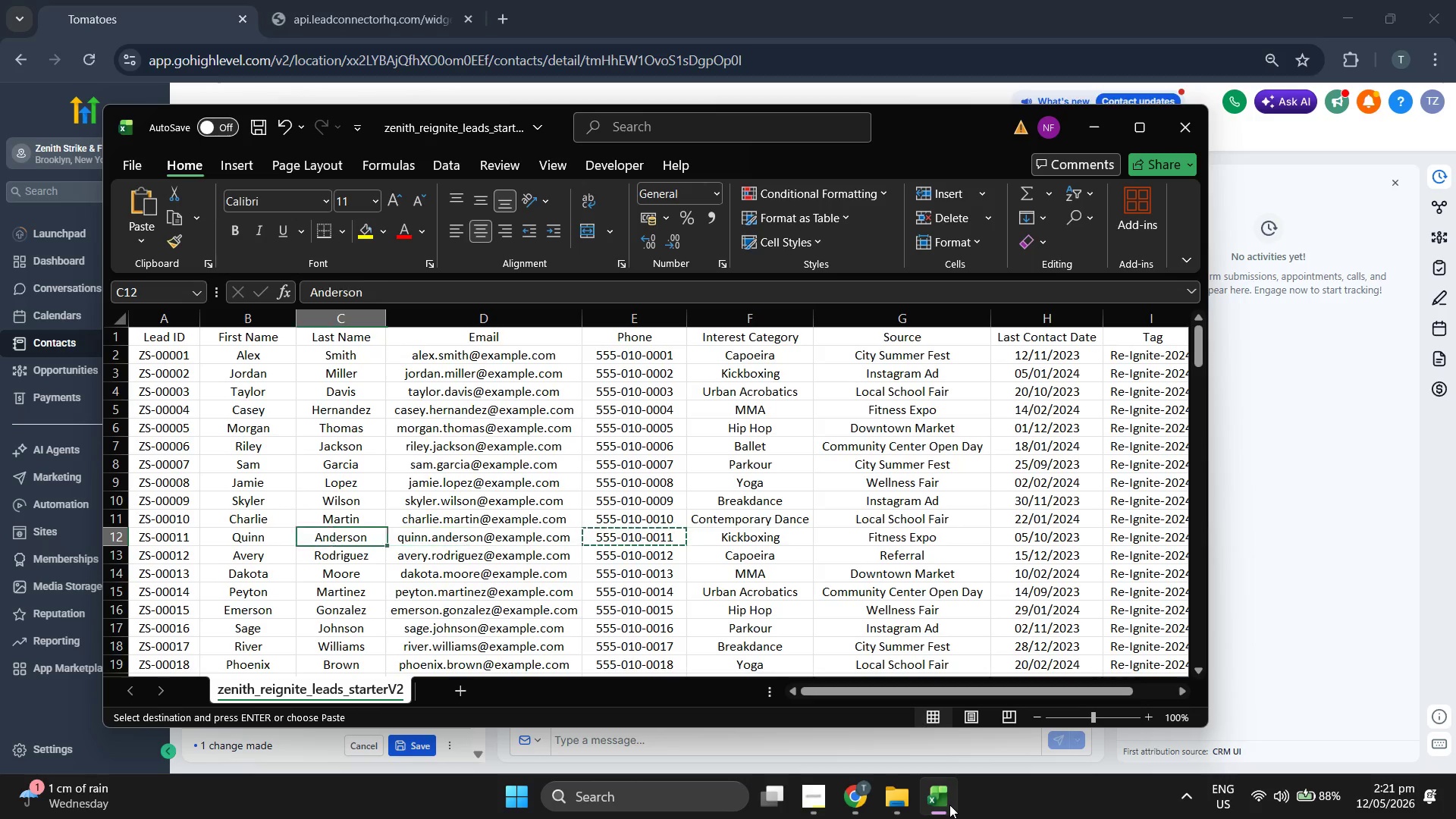 
key(ArrowLeft)
 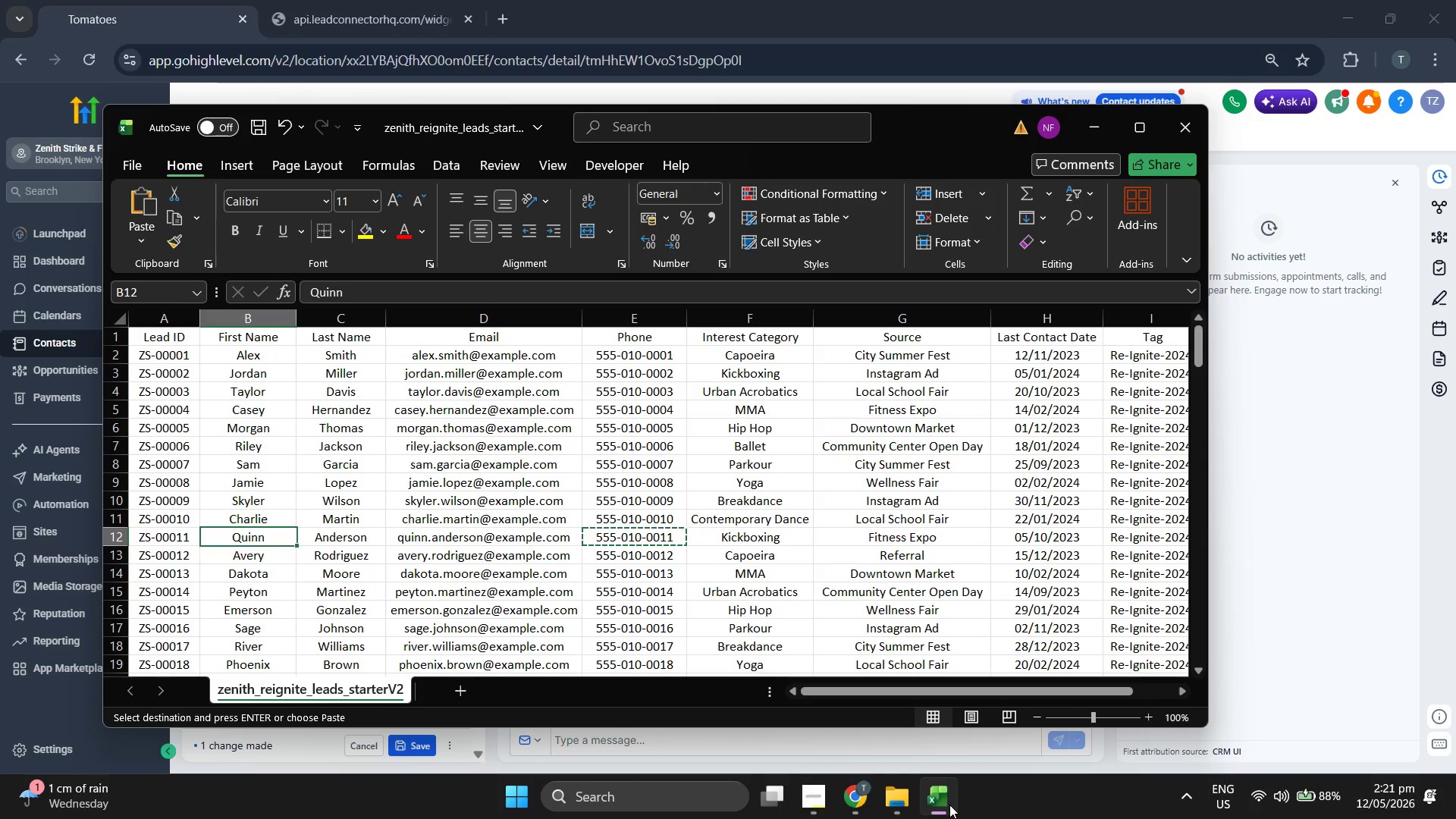 
key(ArrowLeft)
 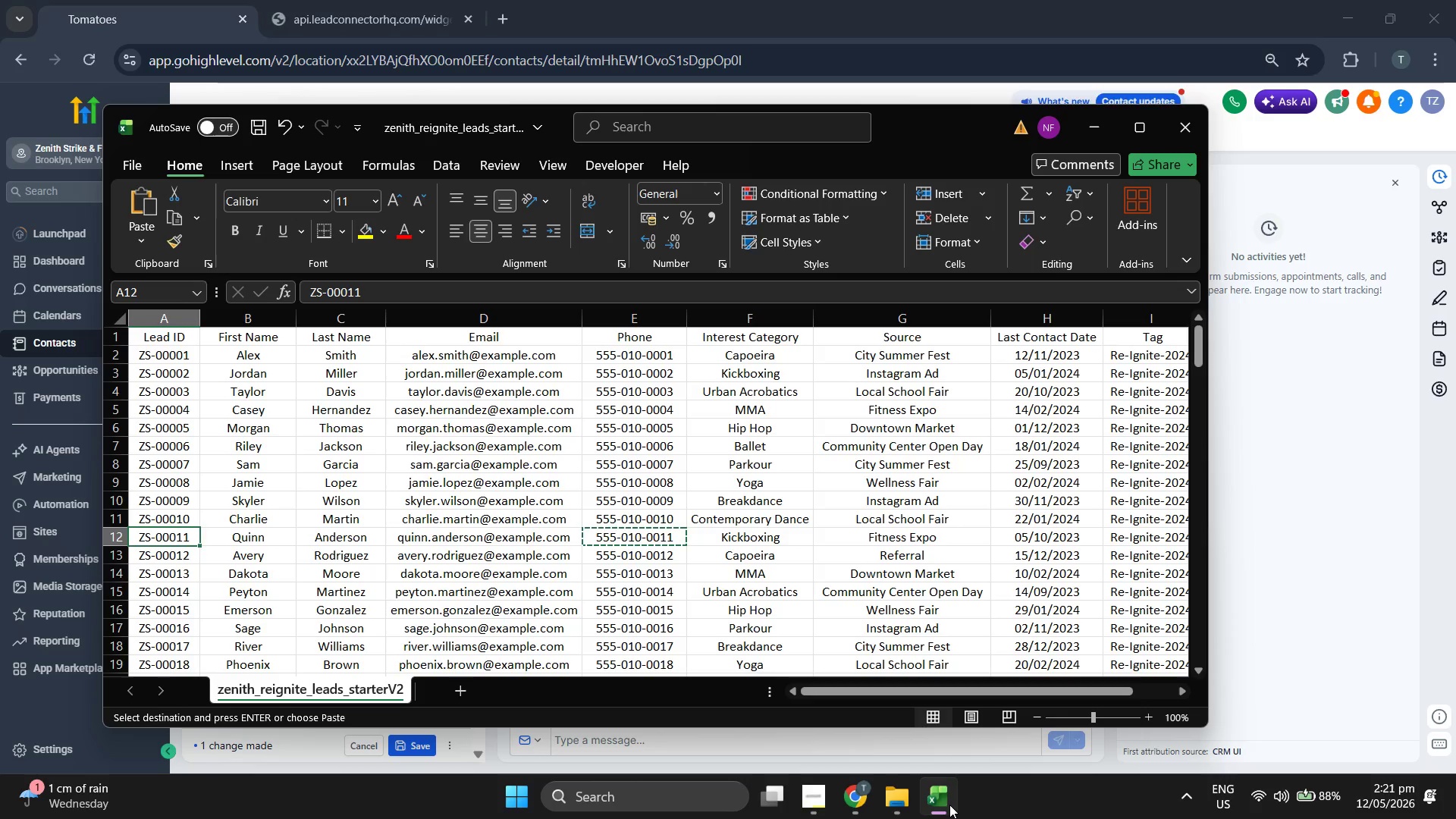 
key(Control+ControlLeft)
 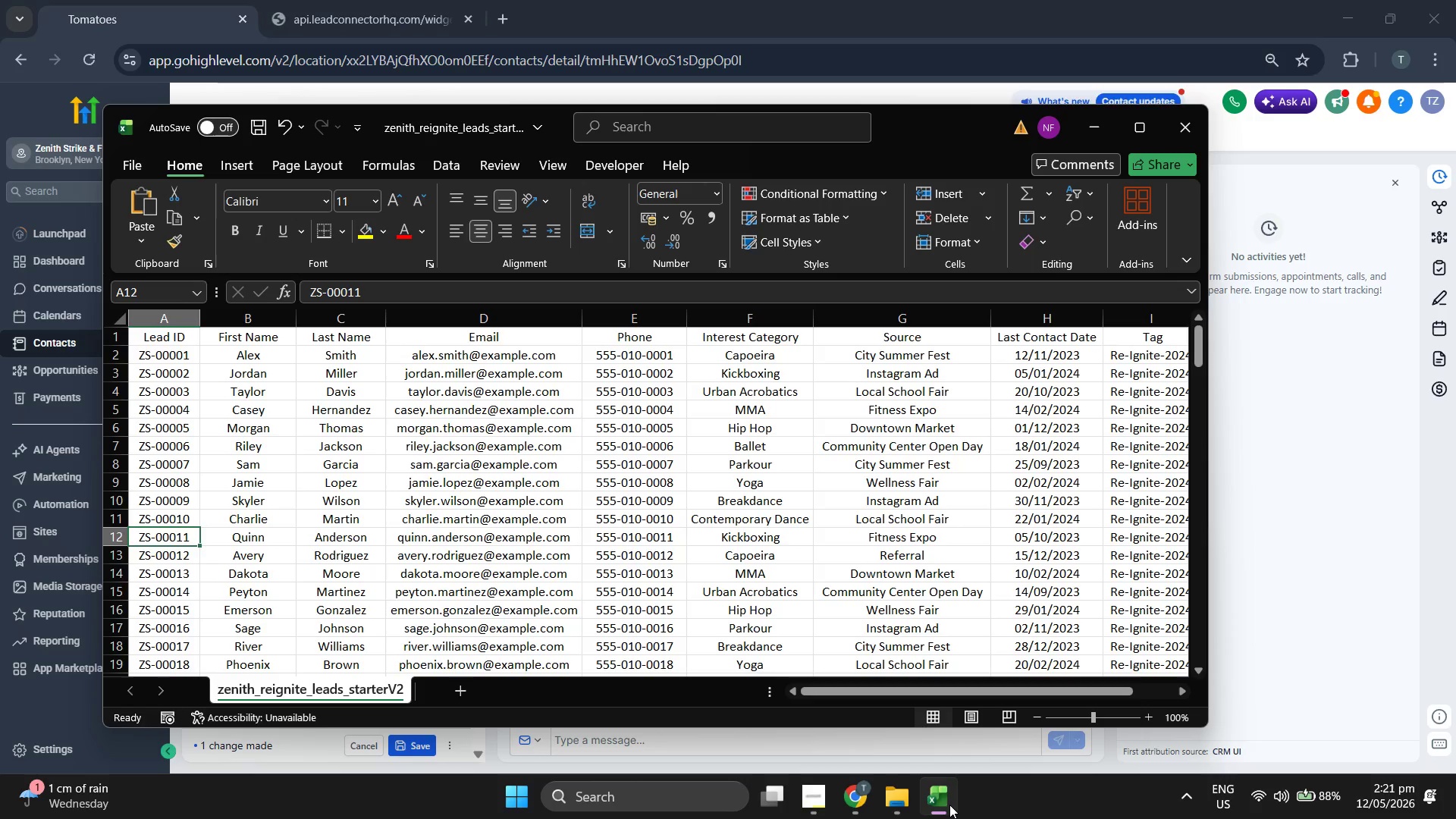 
key(Control+C)
 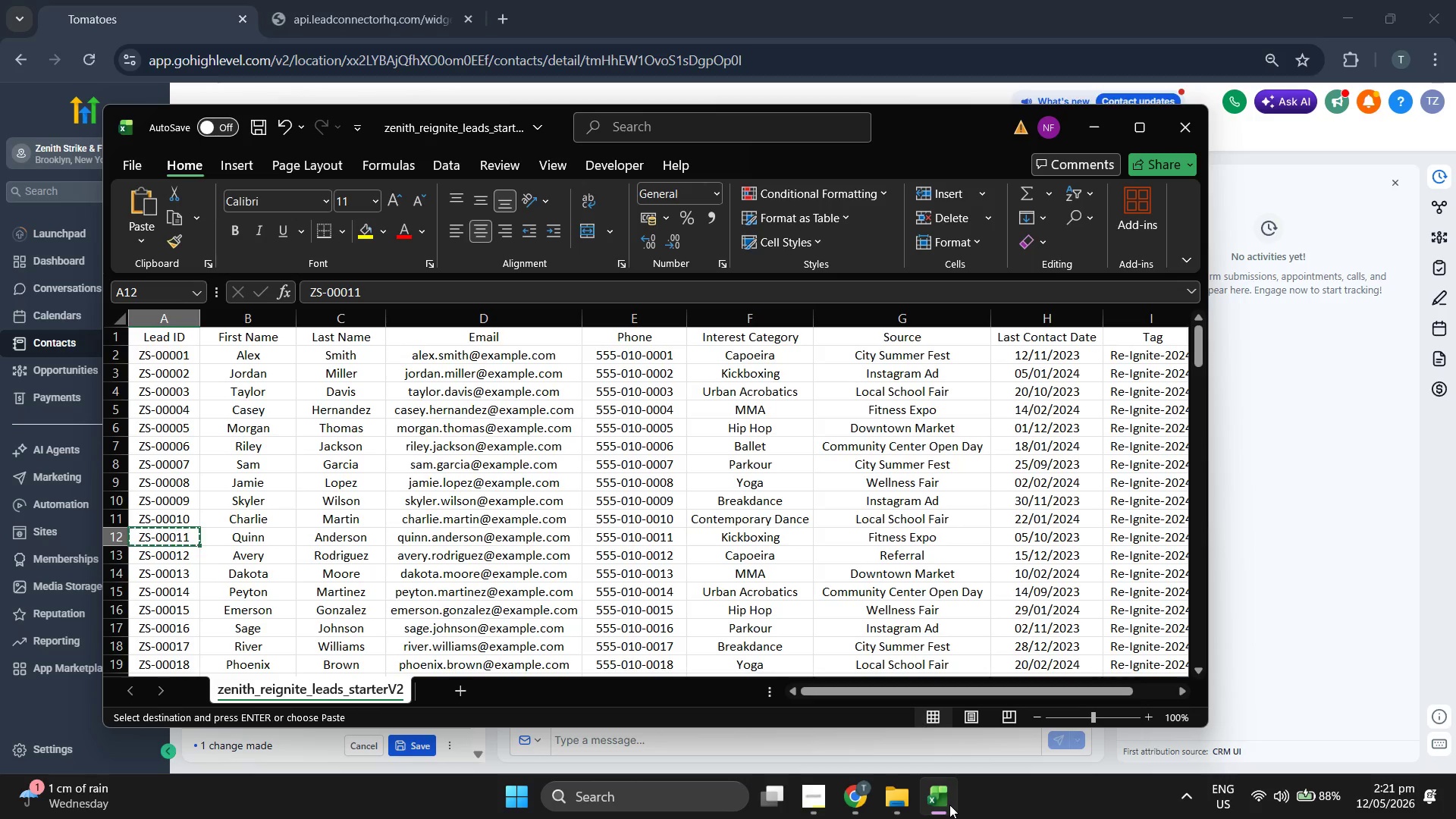 
key(ArrowRight)
 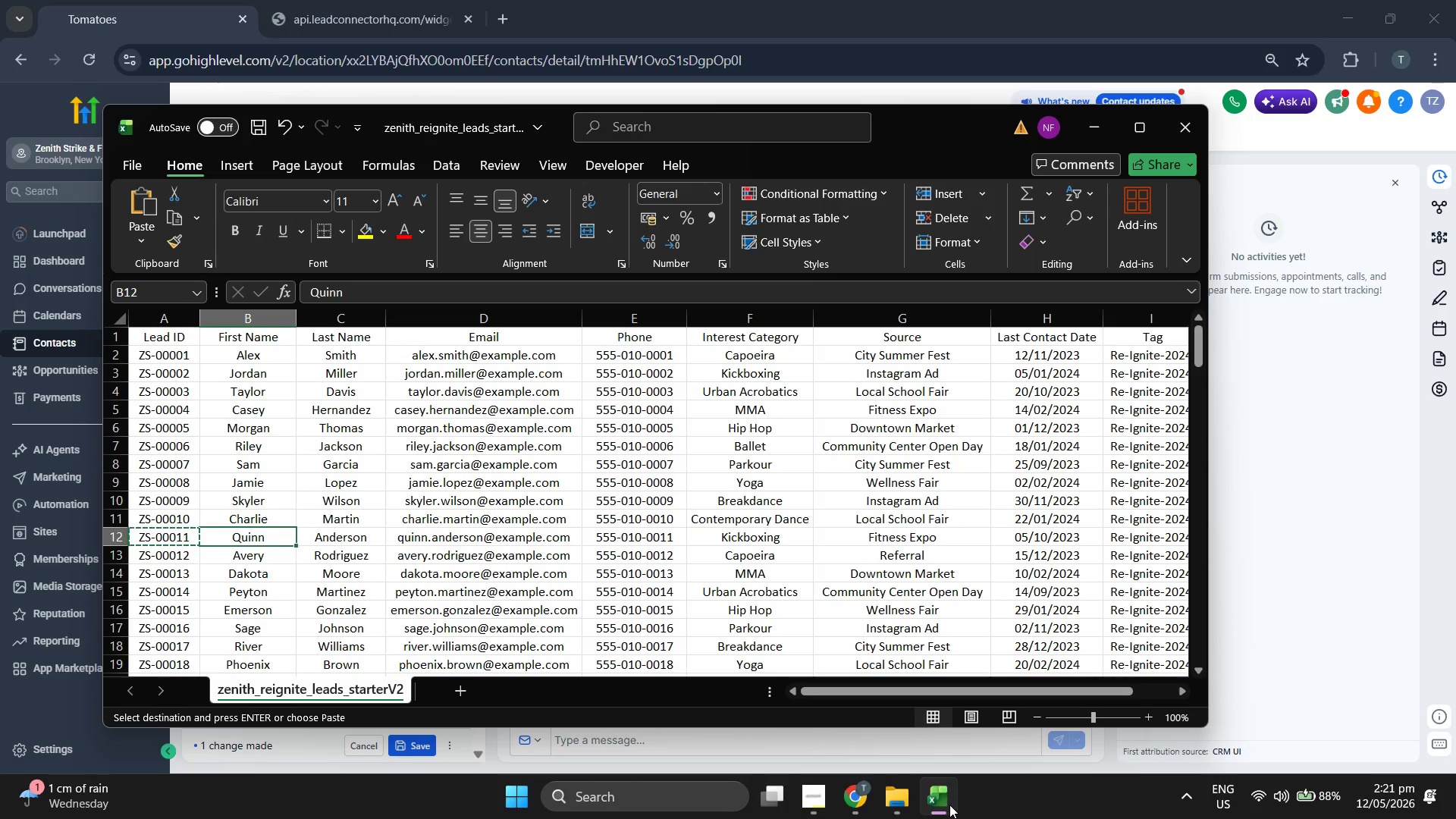 
key(ArrowRight)
 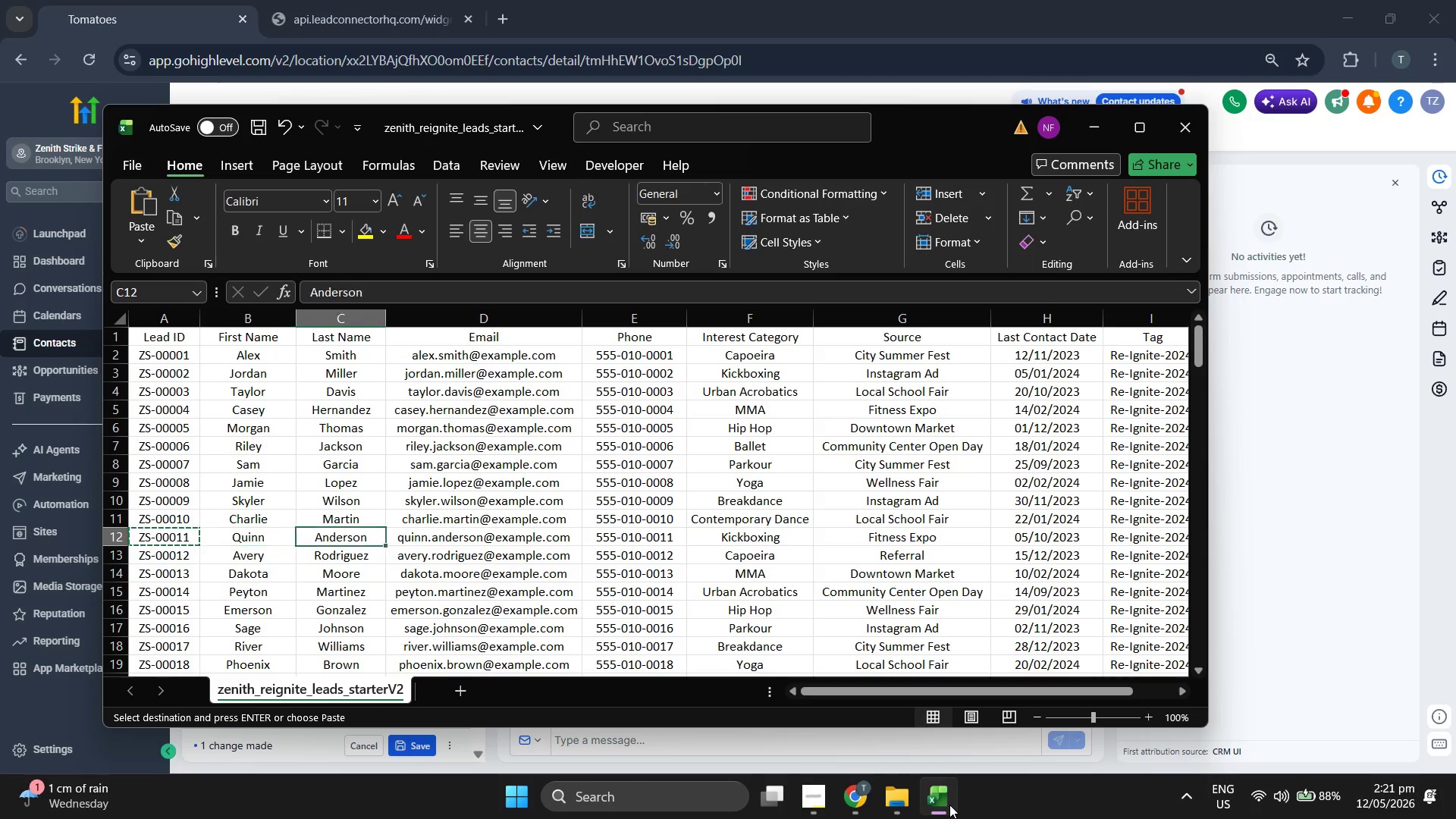 
key(ArrowRight)
 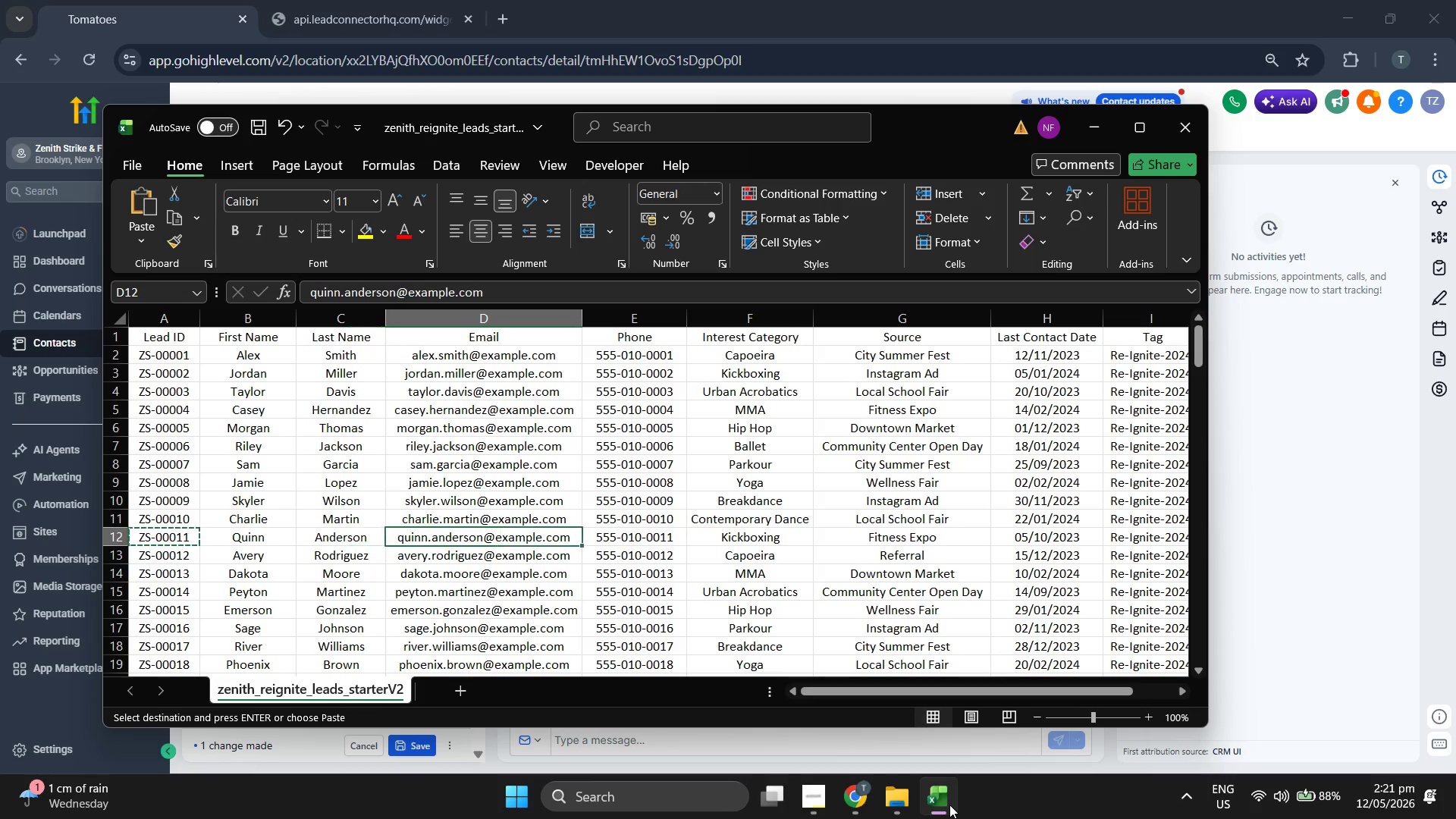 
key(ArrowRight)
 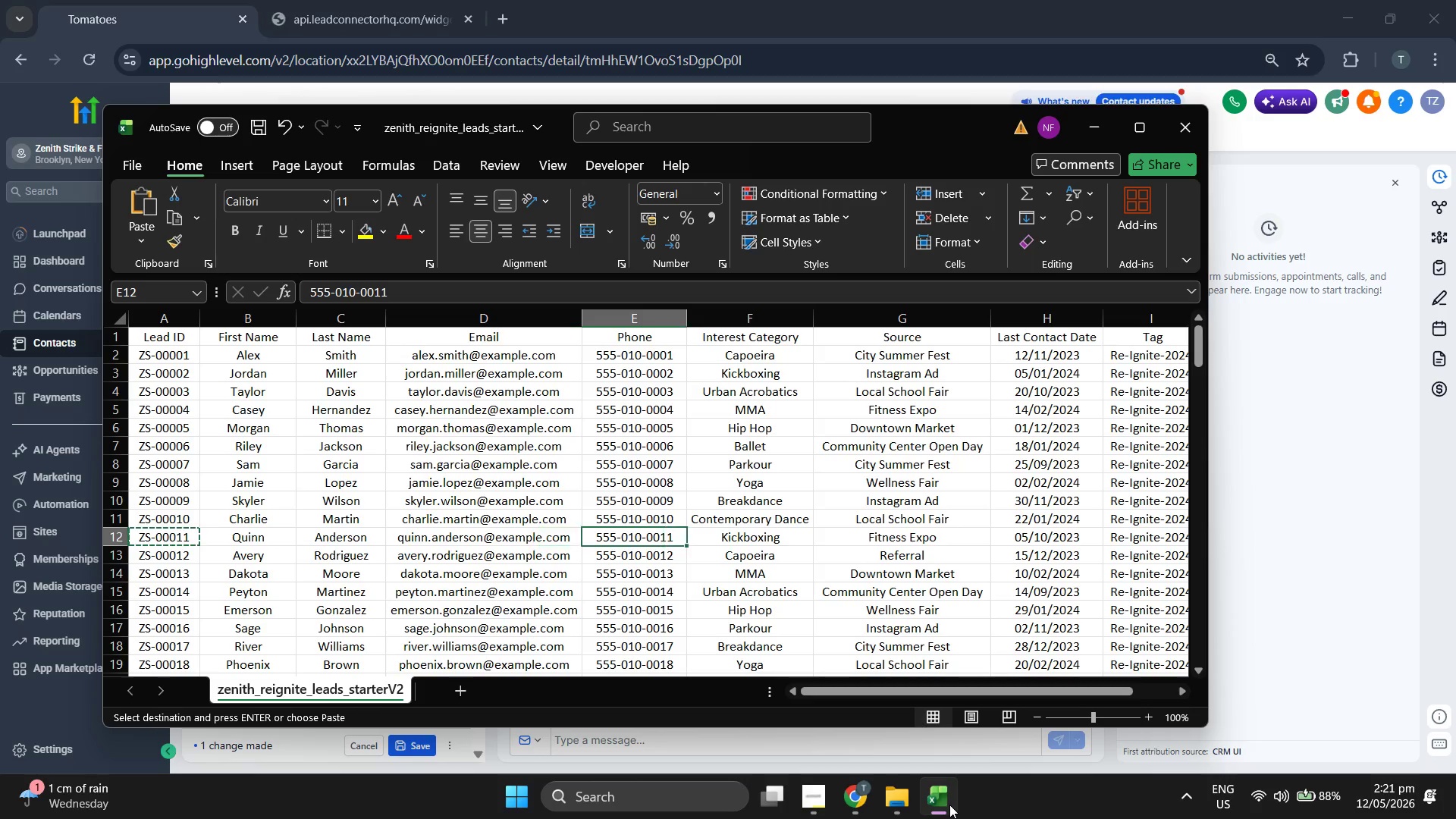 
key(ArrowRight)
 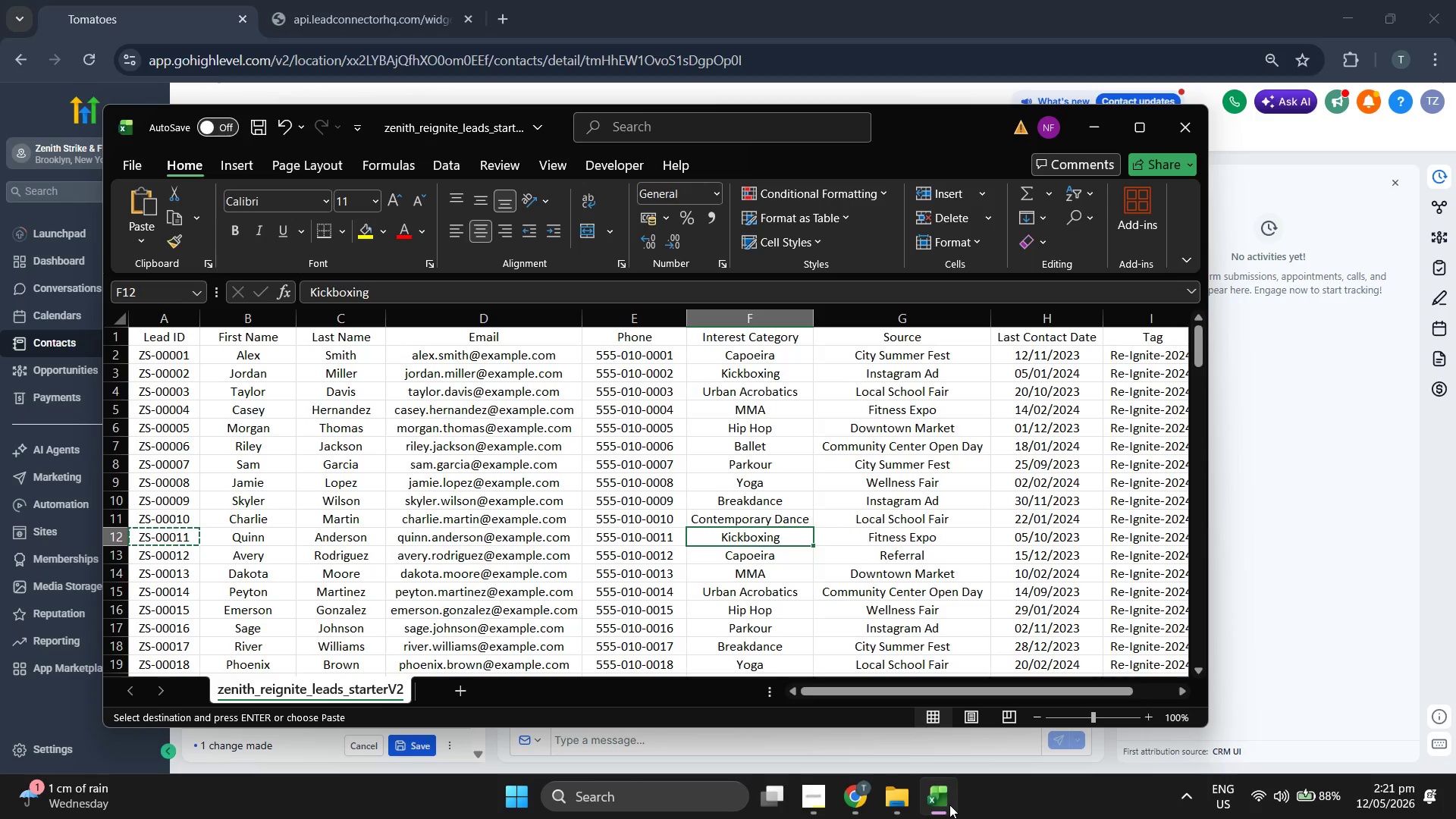 
key(ArrowRight)
 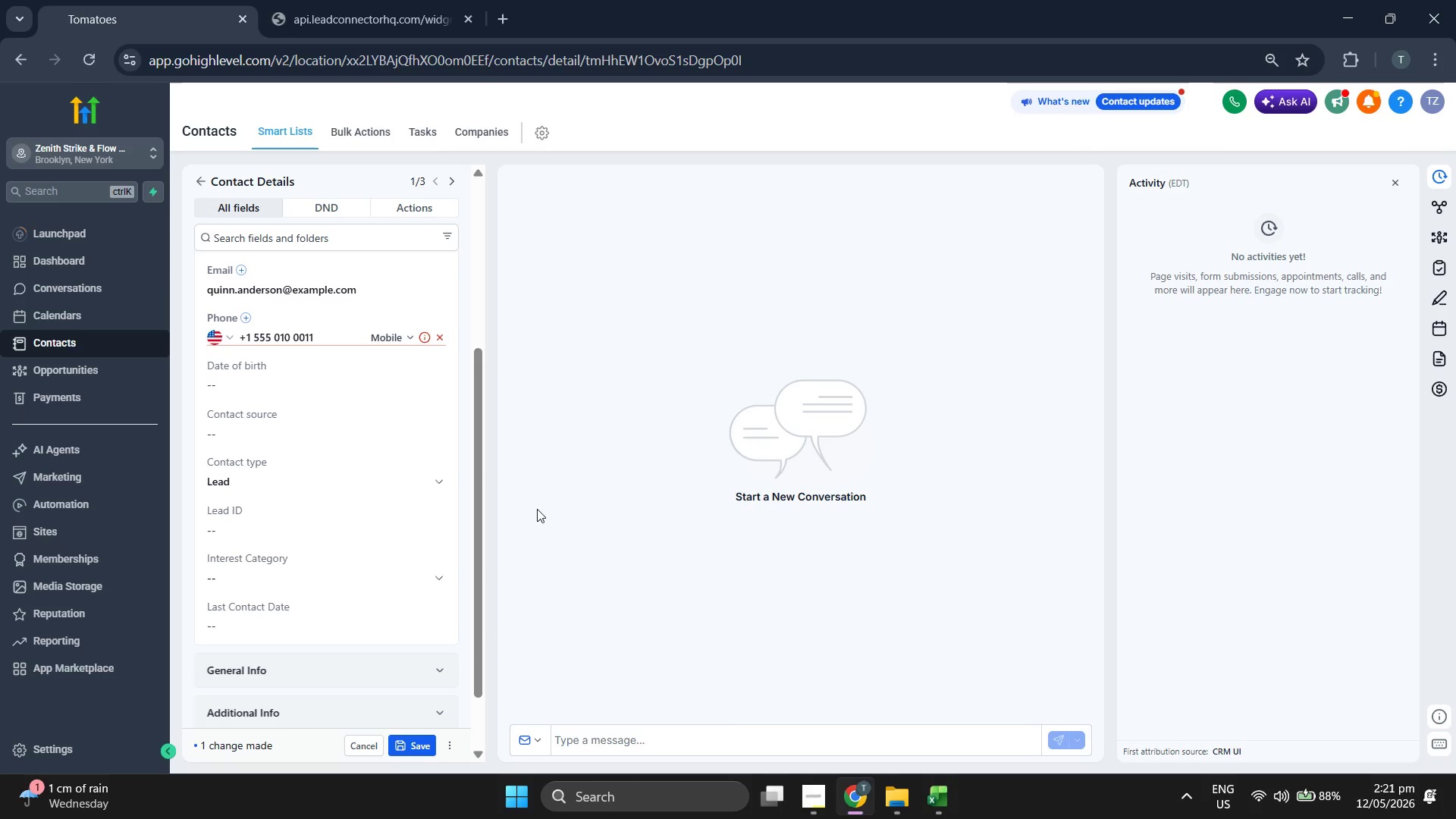 
left_click([398, 529])
 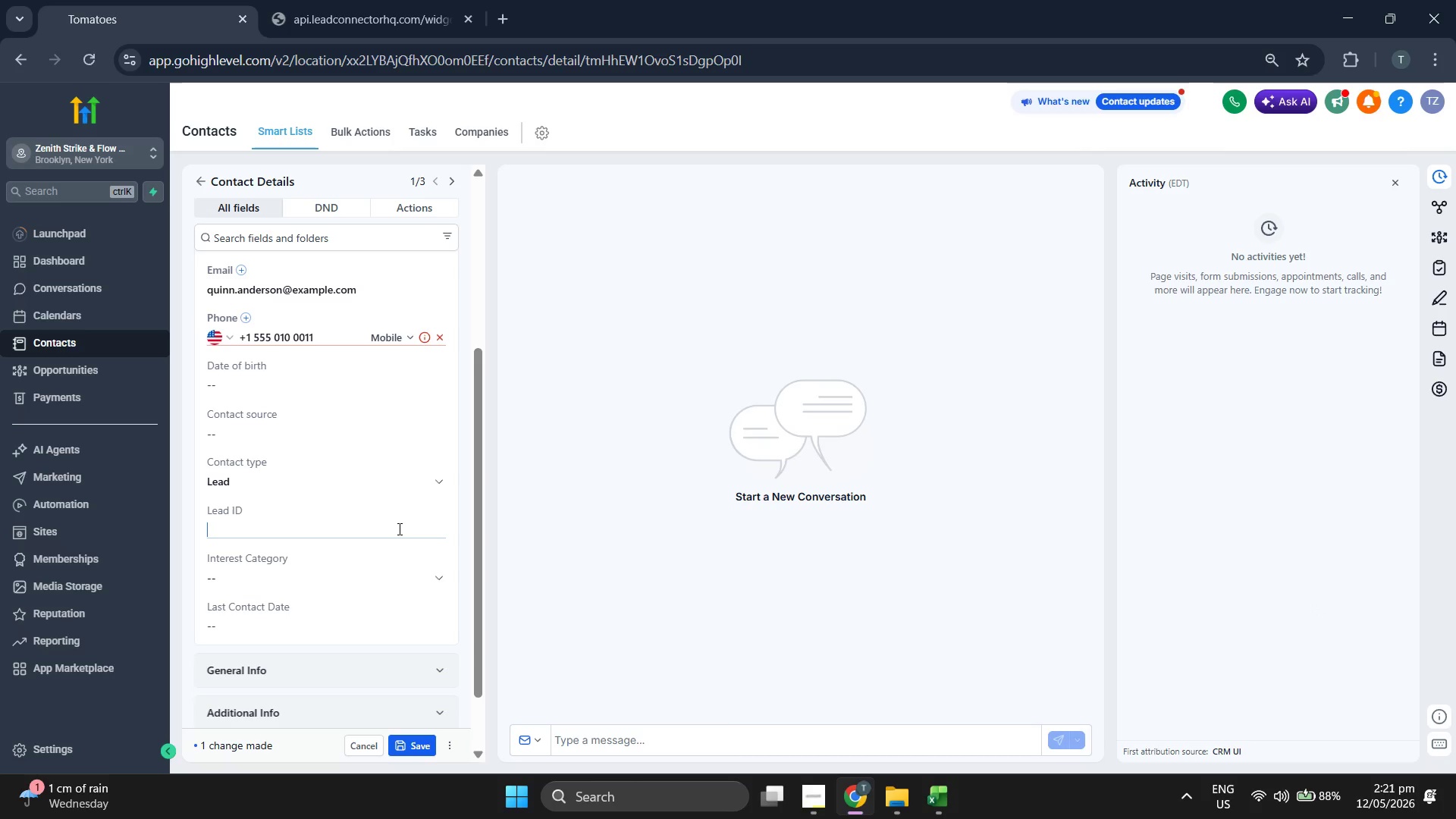 
key(Control+ControlLeft)
 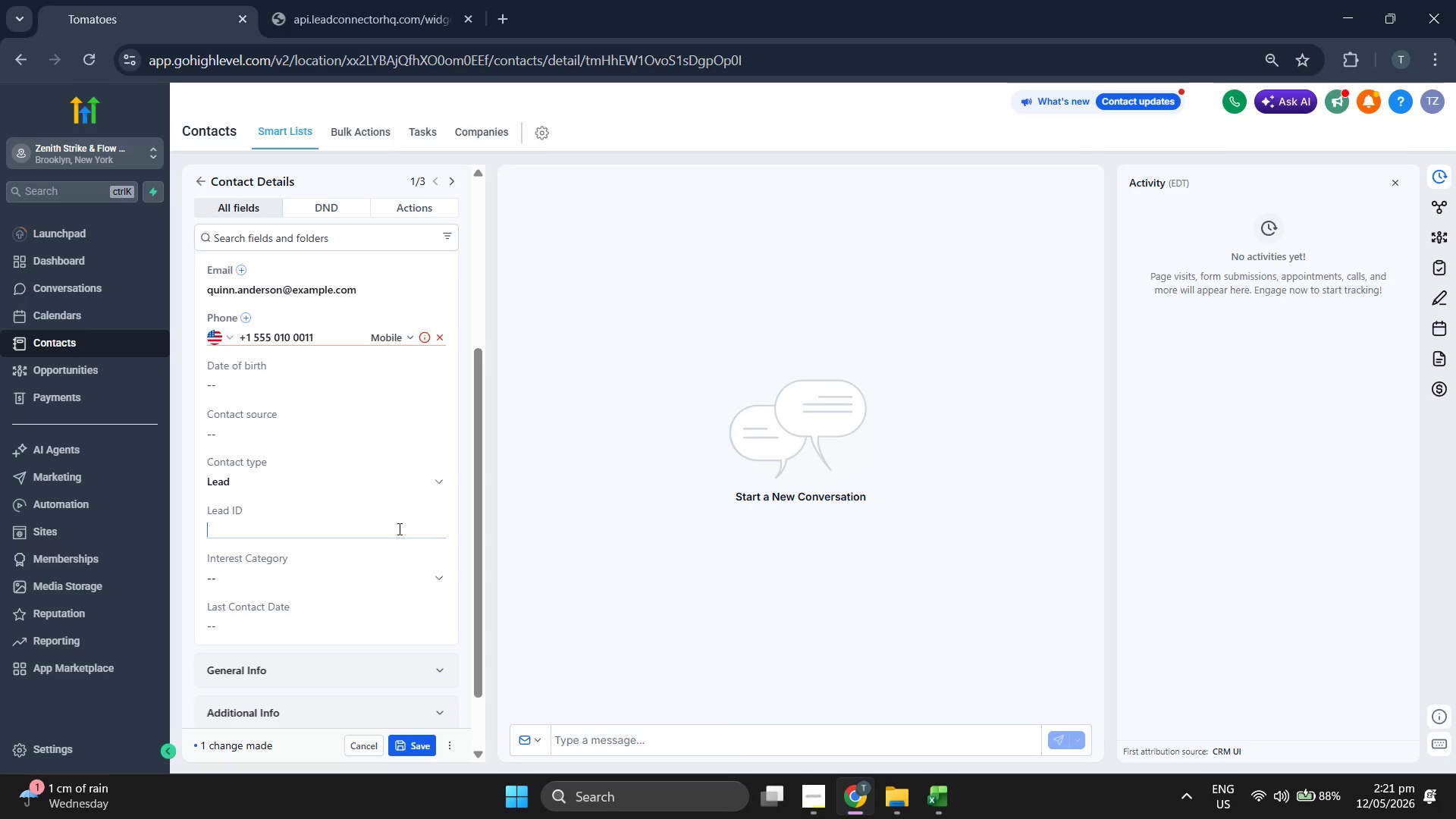 
key(Control+V)
 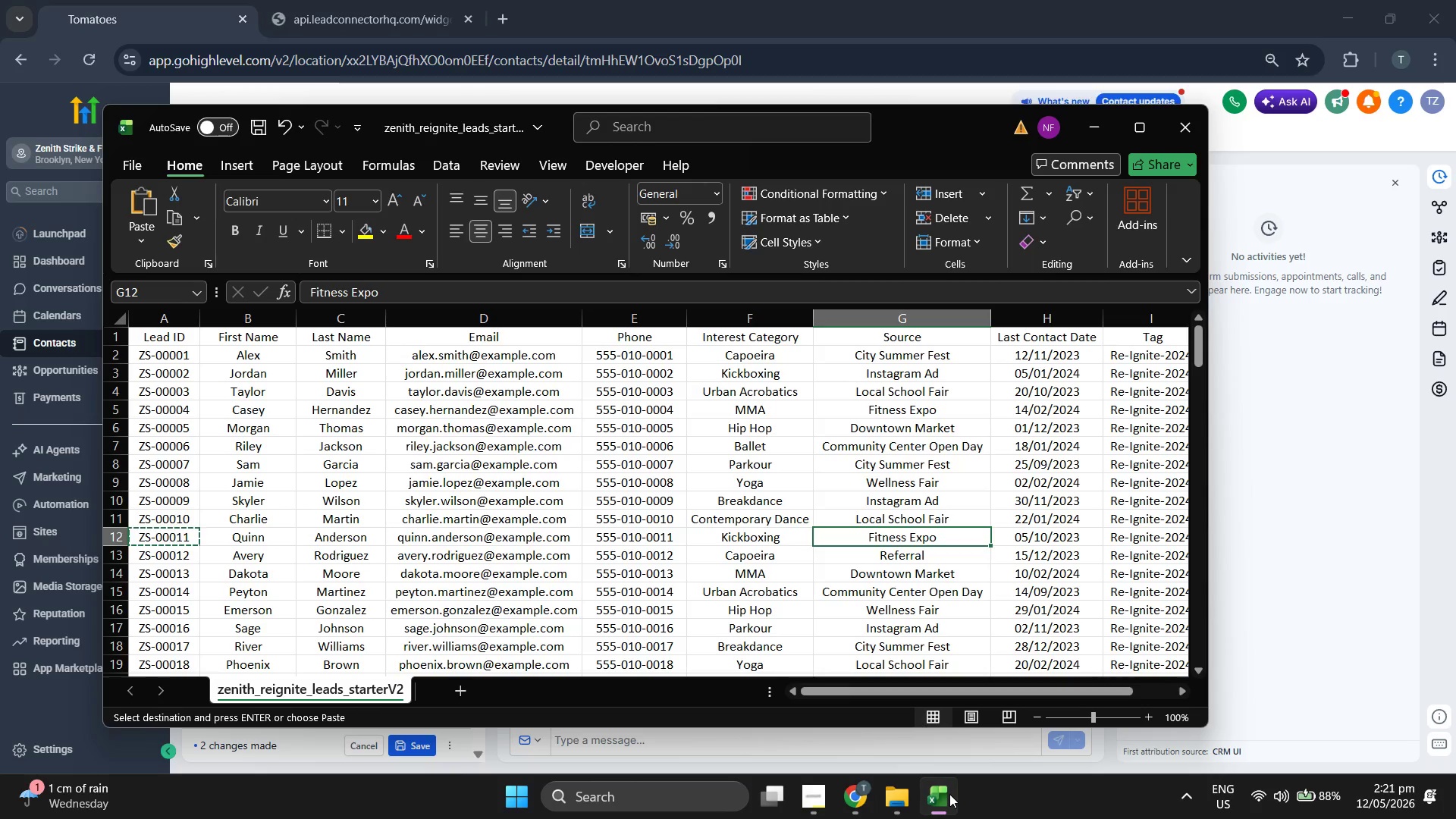 
key(Control+C)
 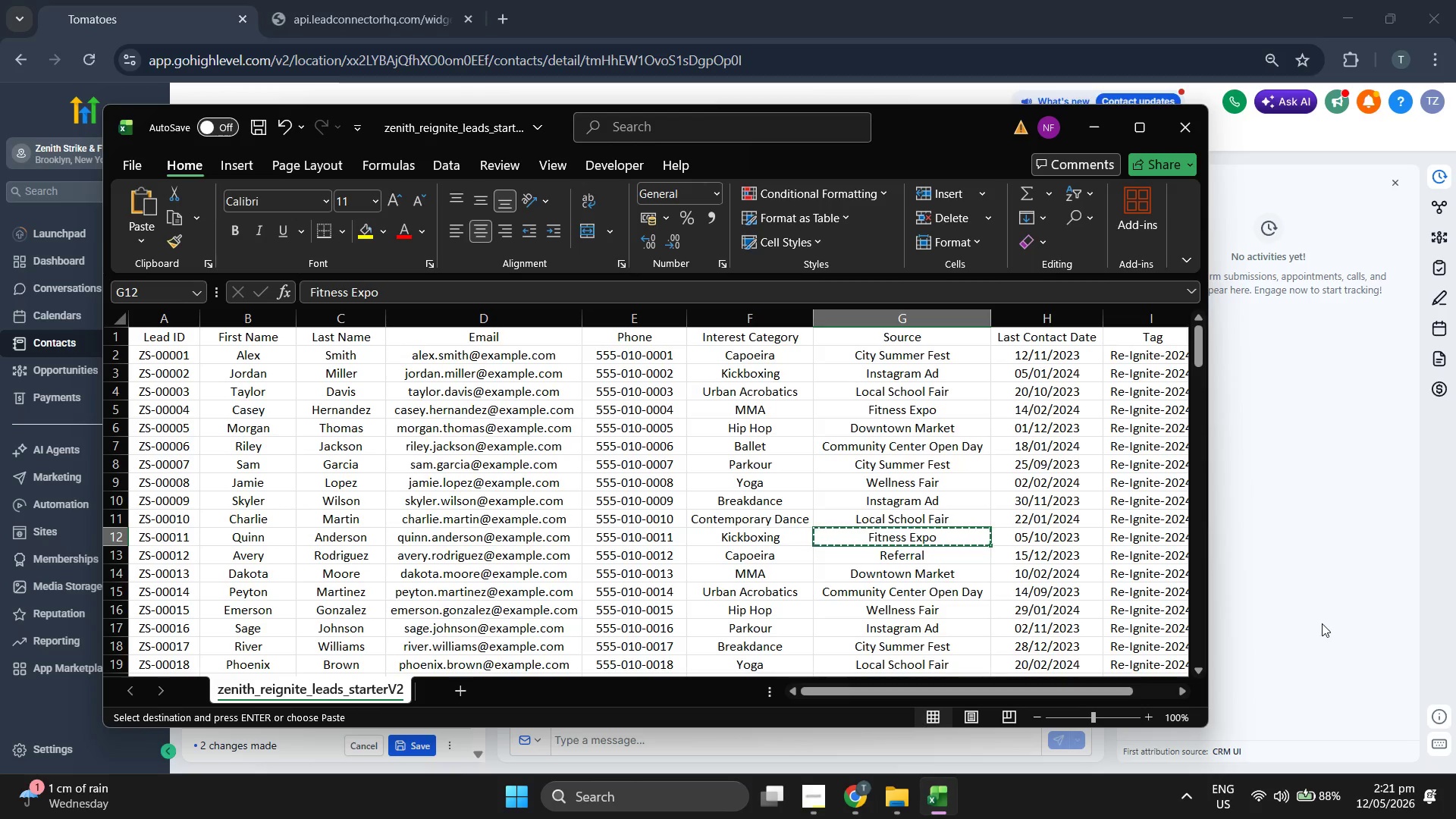 
left_click([1322, 623])
 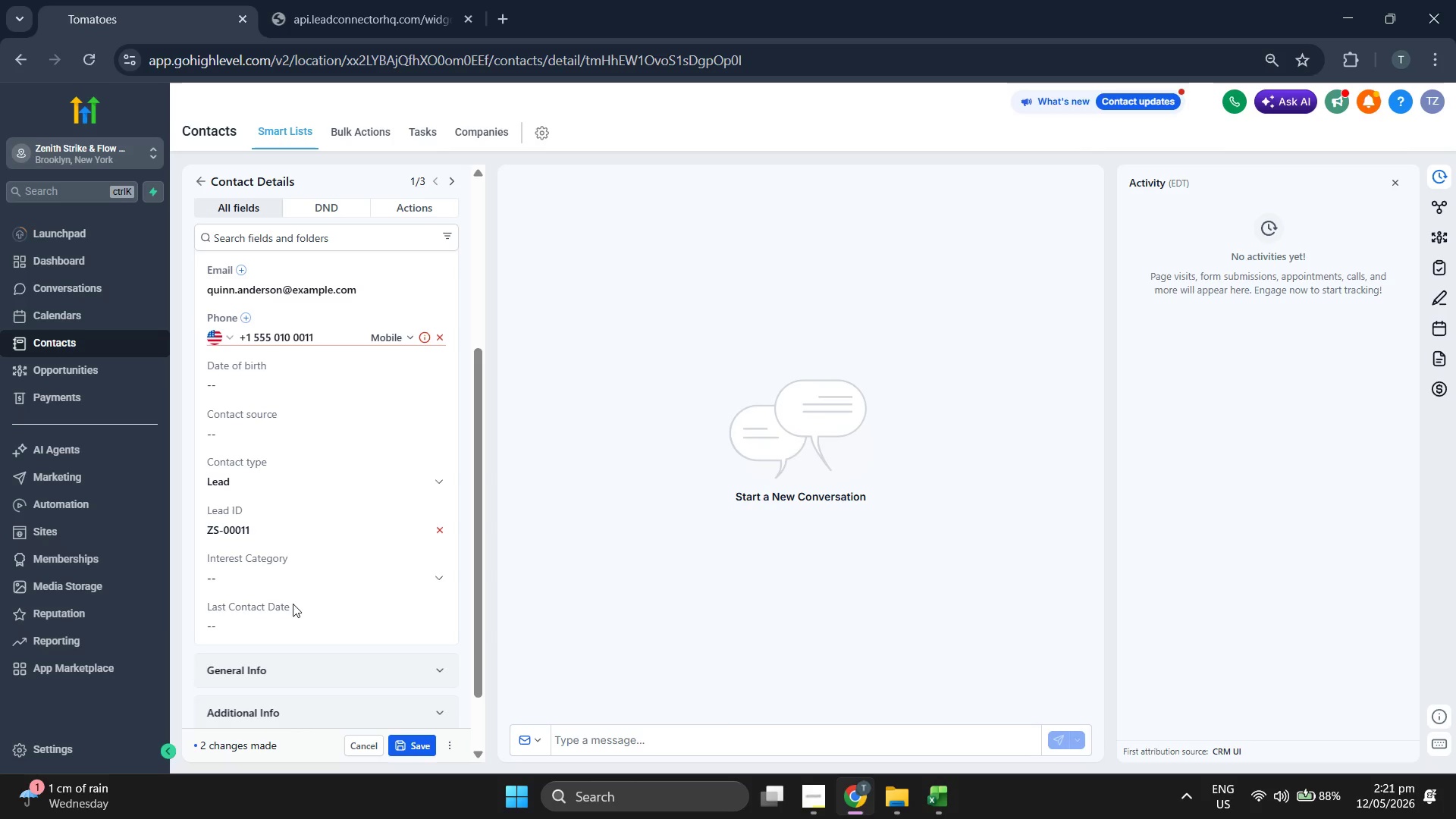 
left_click([306, 585])
 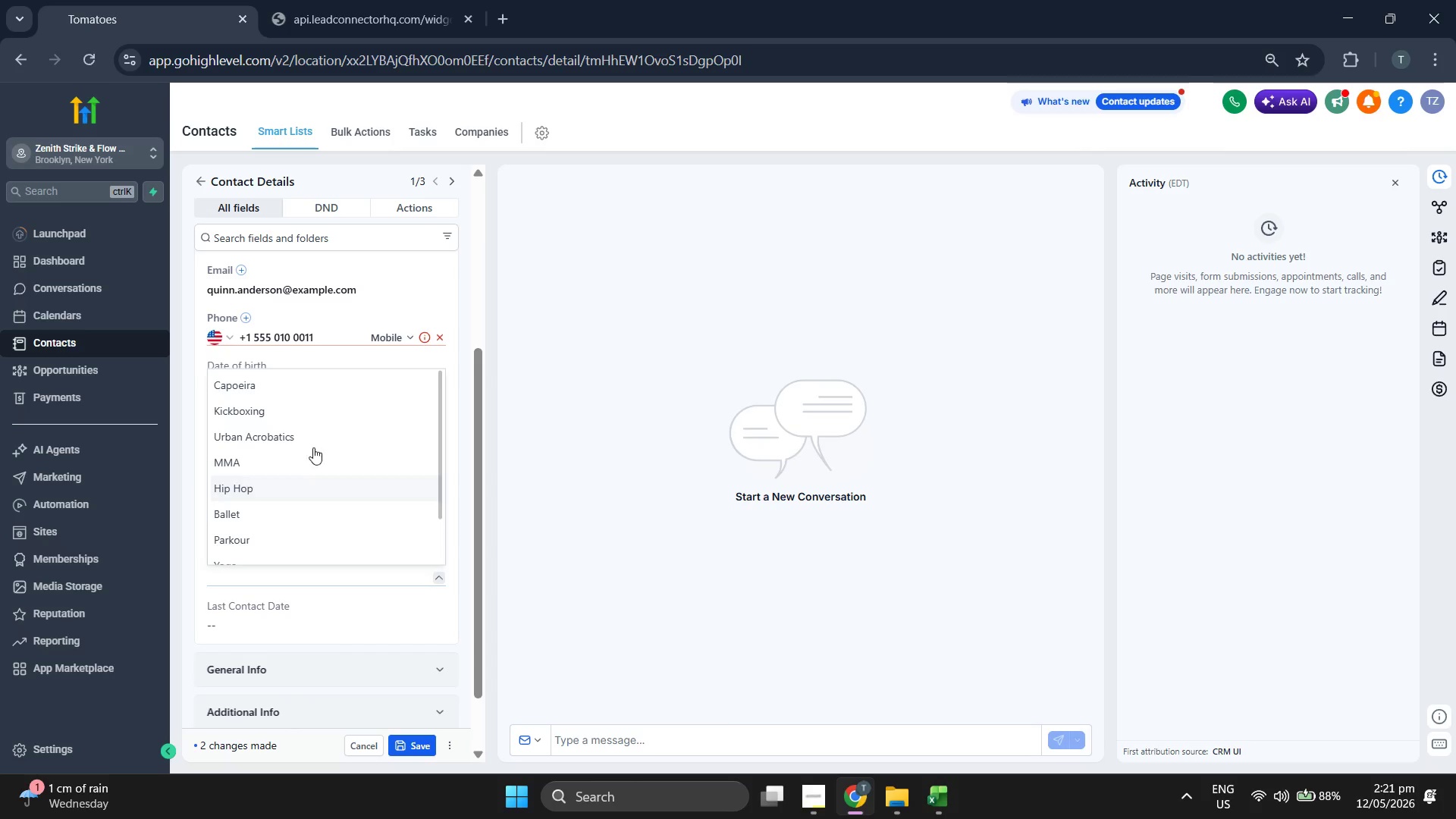 
left_click([320, 418])
 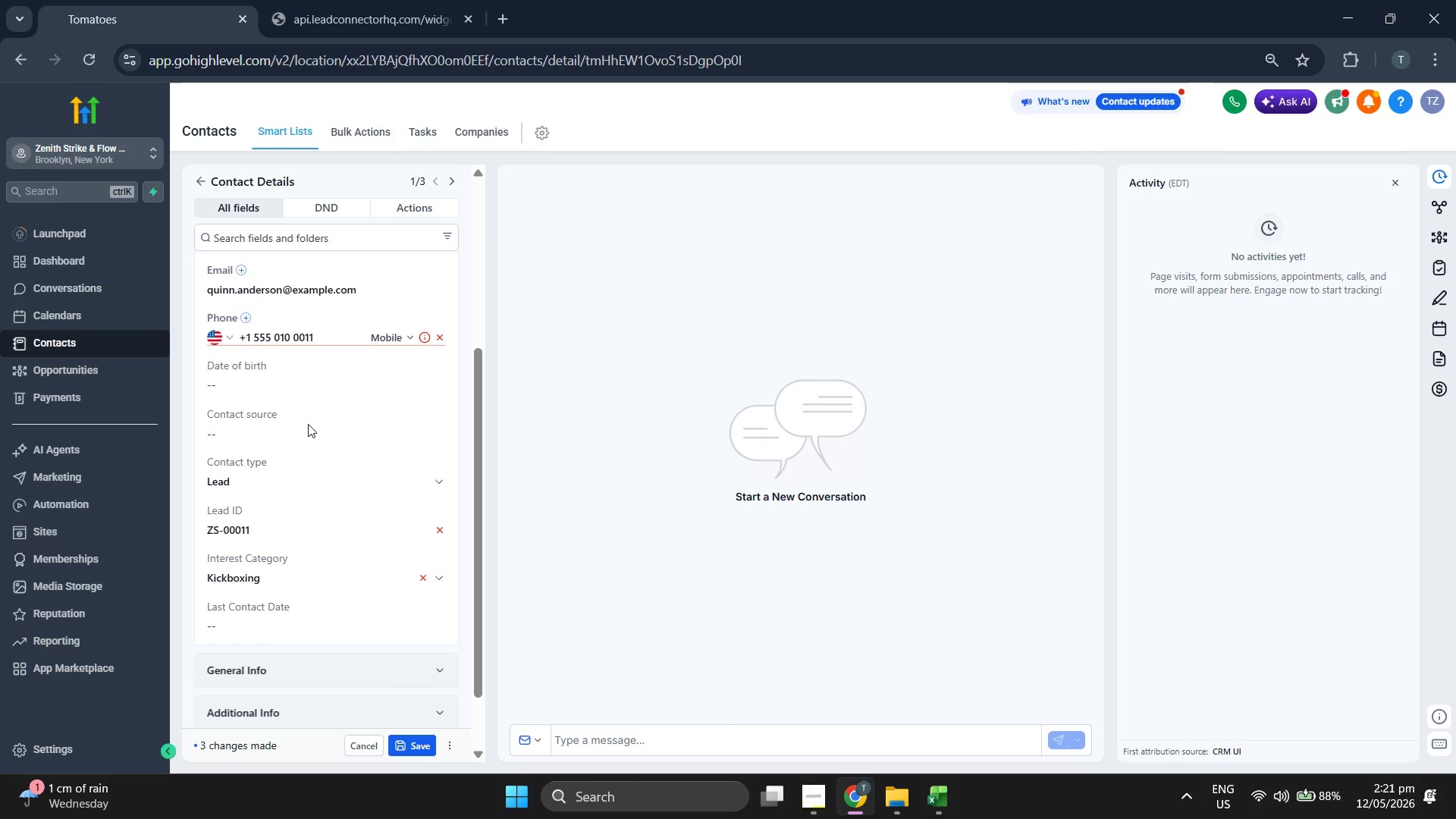 
double_click([310, 427])
 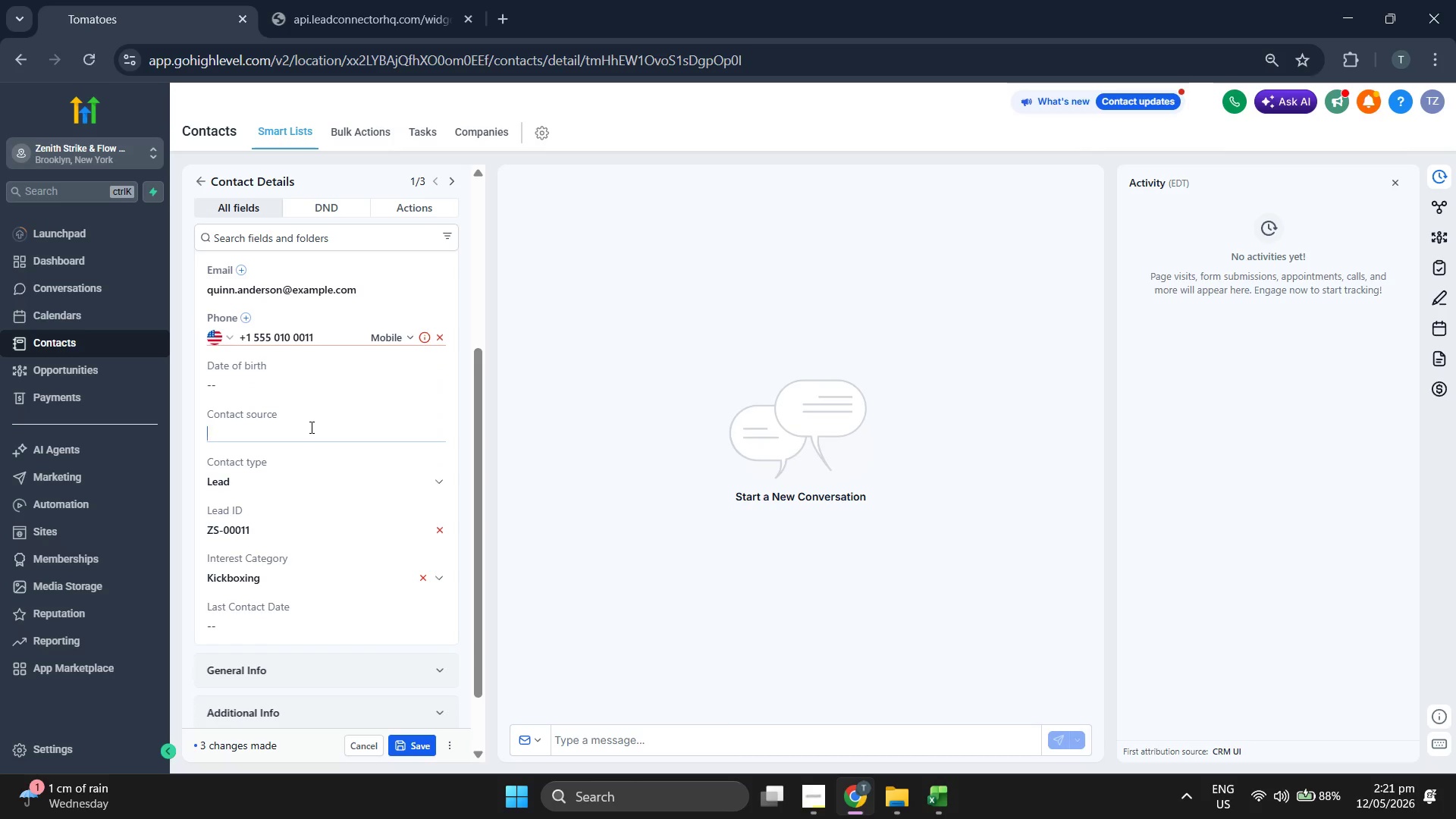 
key(Control+ControlLeft)
 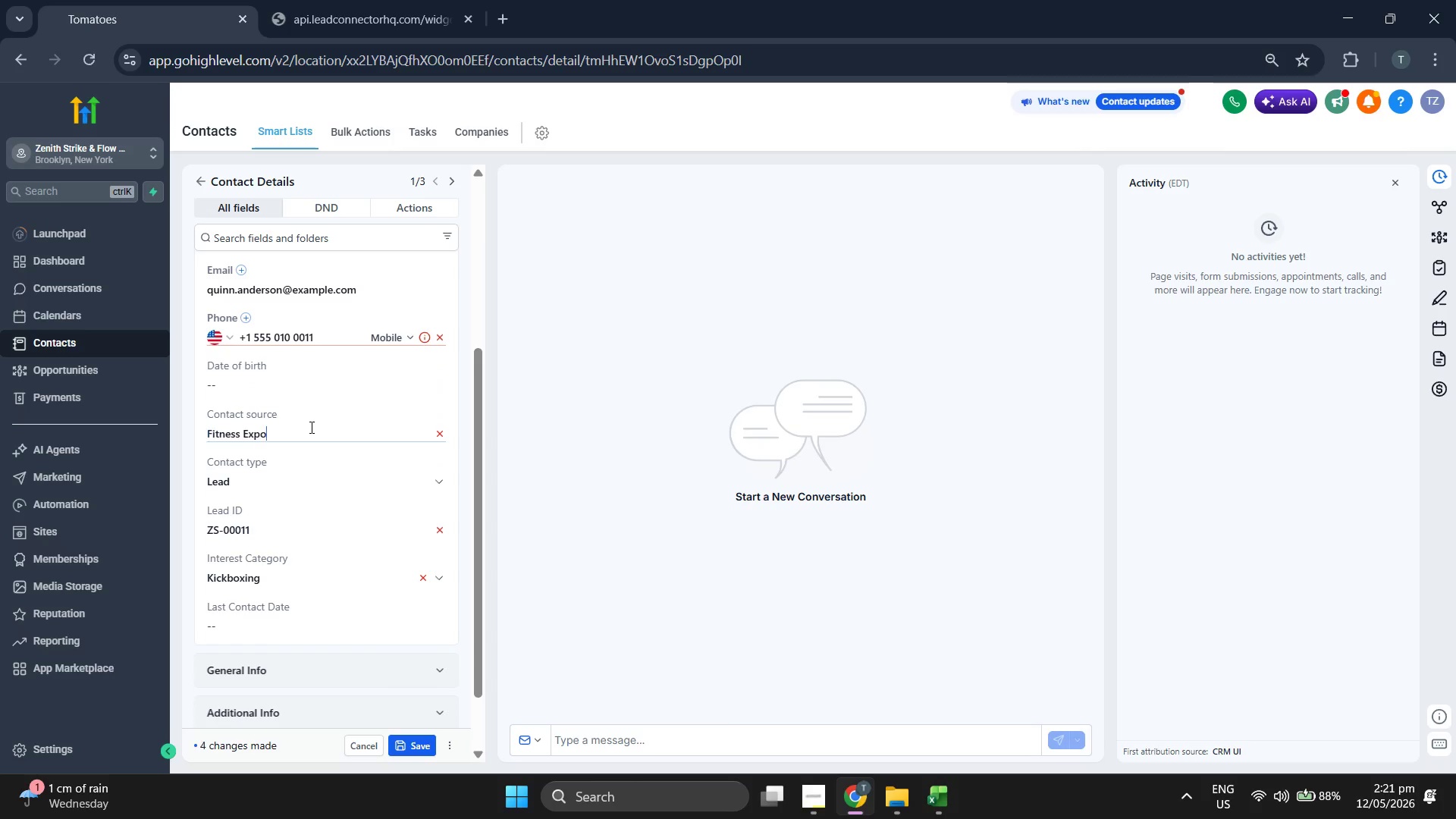 
key(Control+V)
 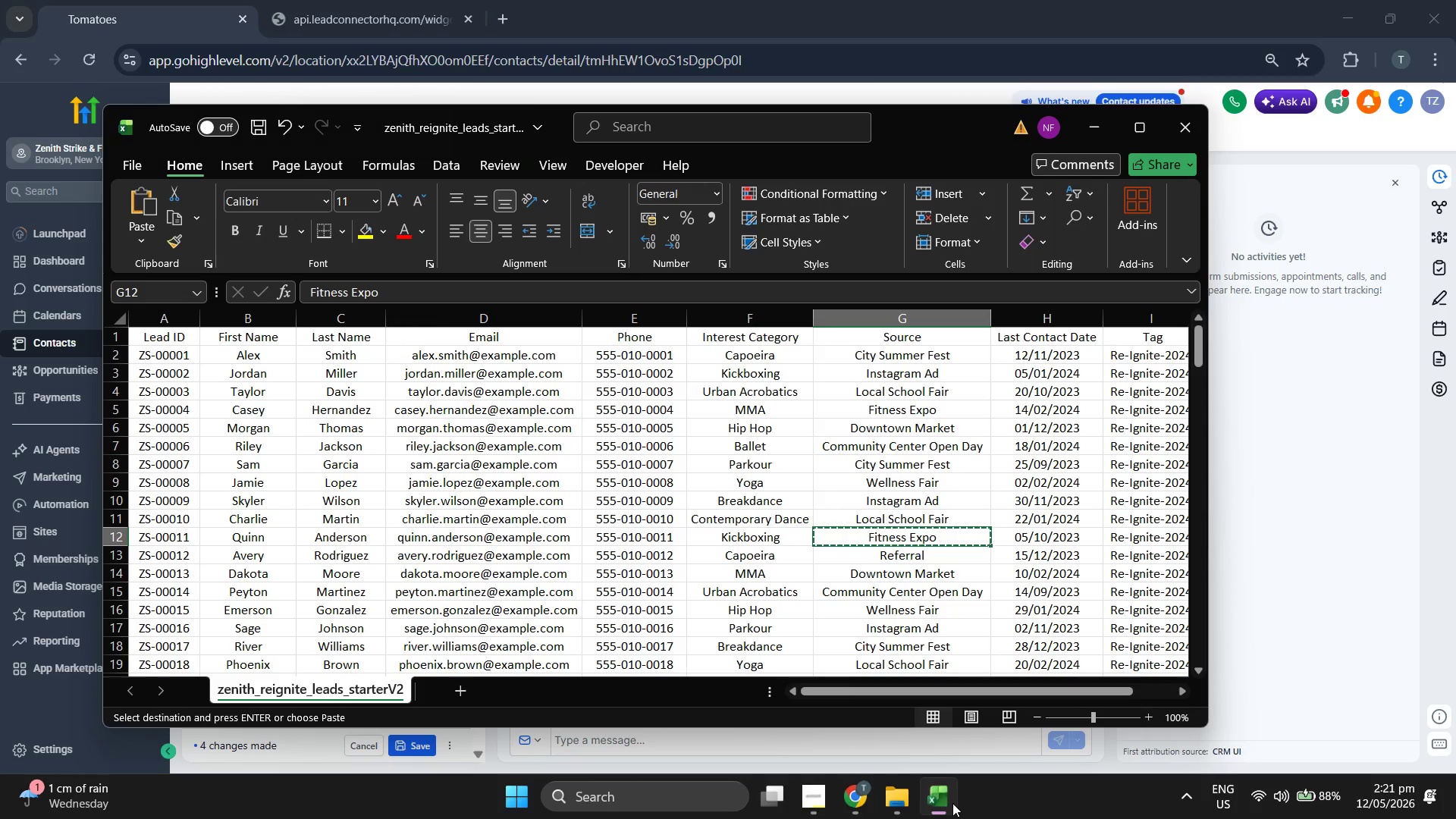 
left_click([954, 805])
 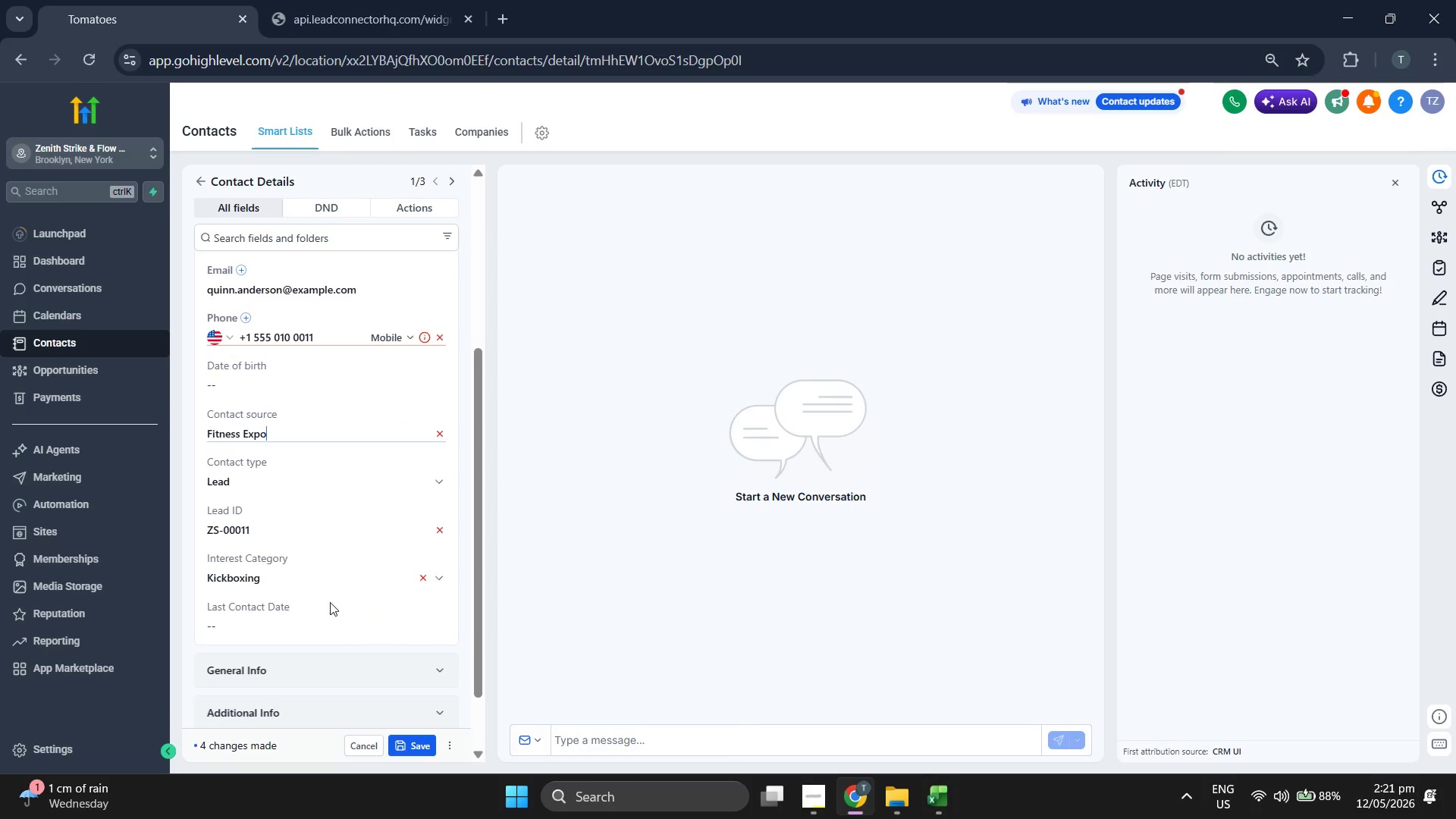 
left_click([328, 619])
 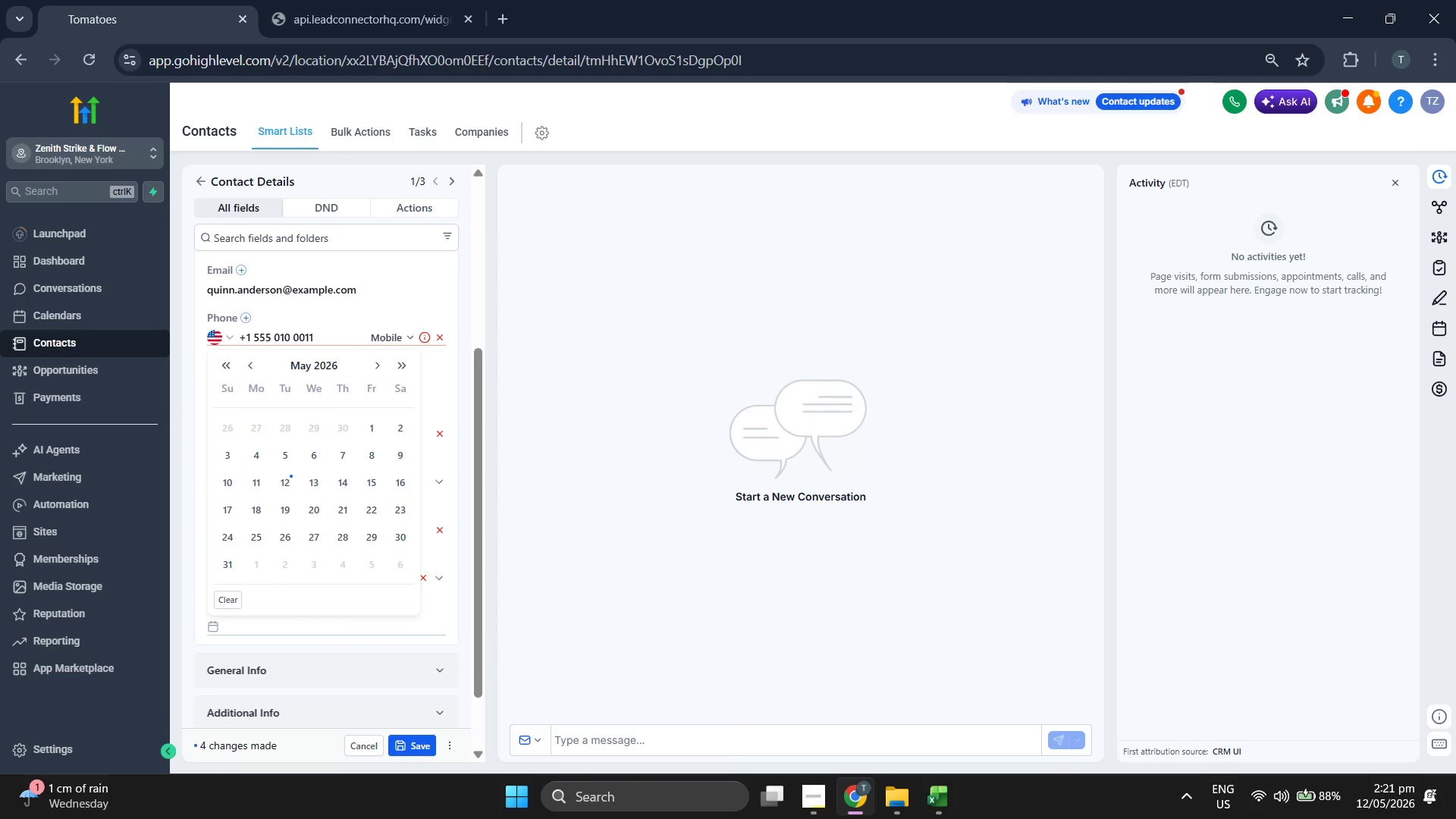 
left_click([939, 801])
 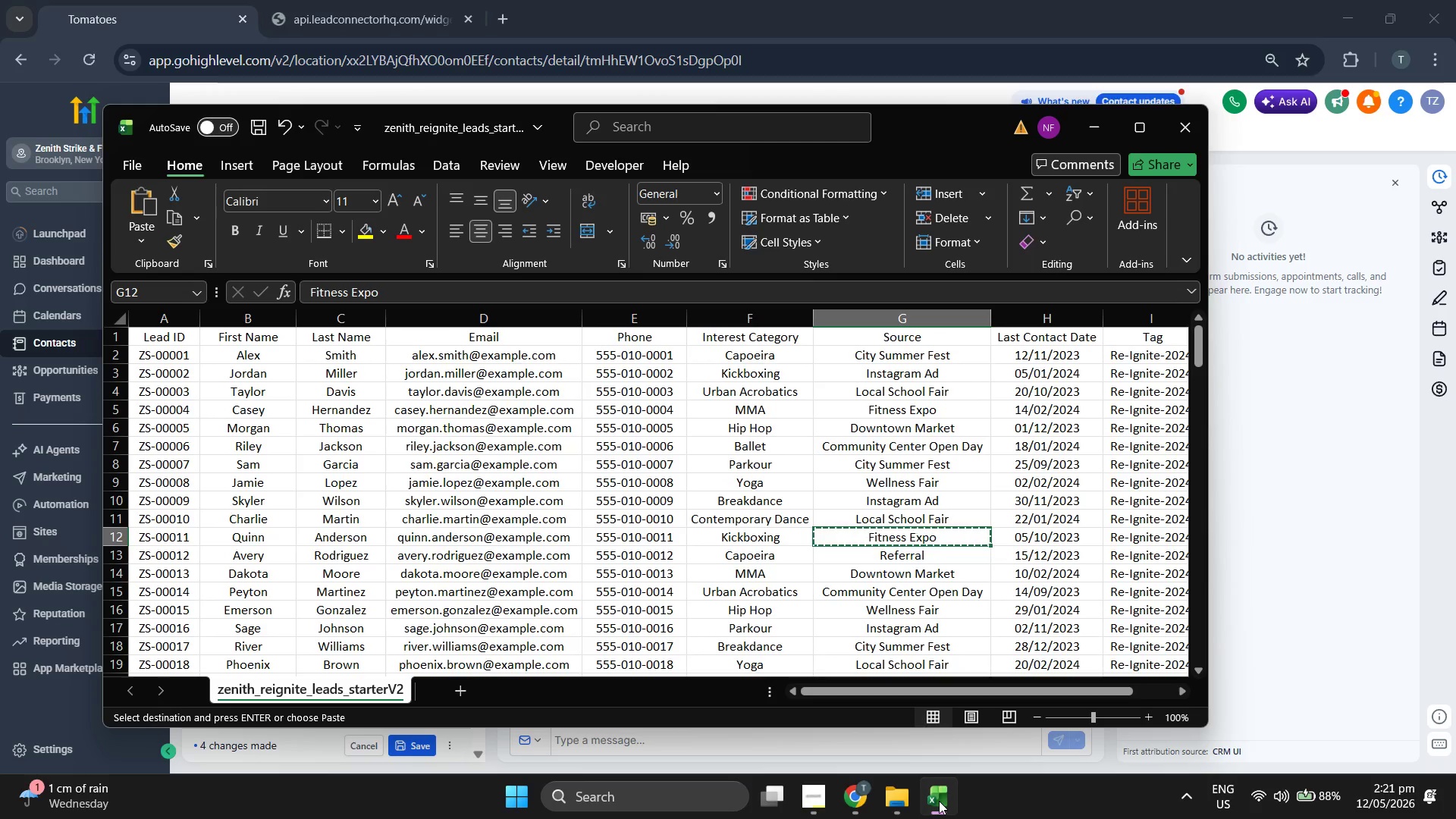 
left_click([939, 801])
 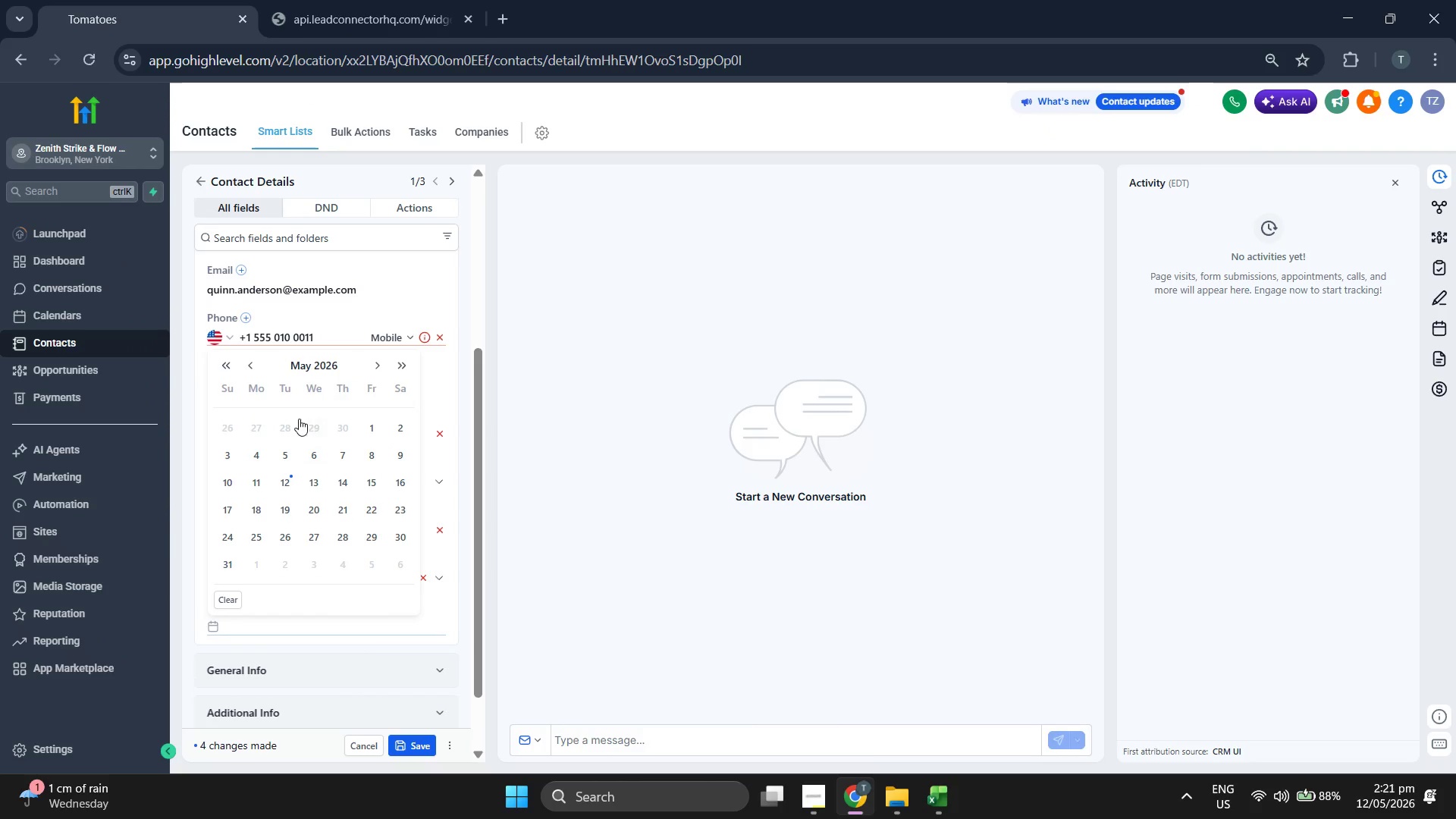 
left_click([316, 363])
 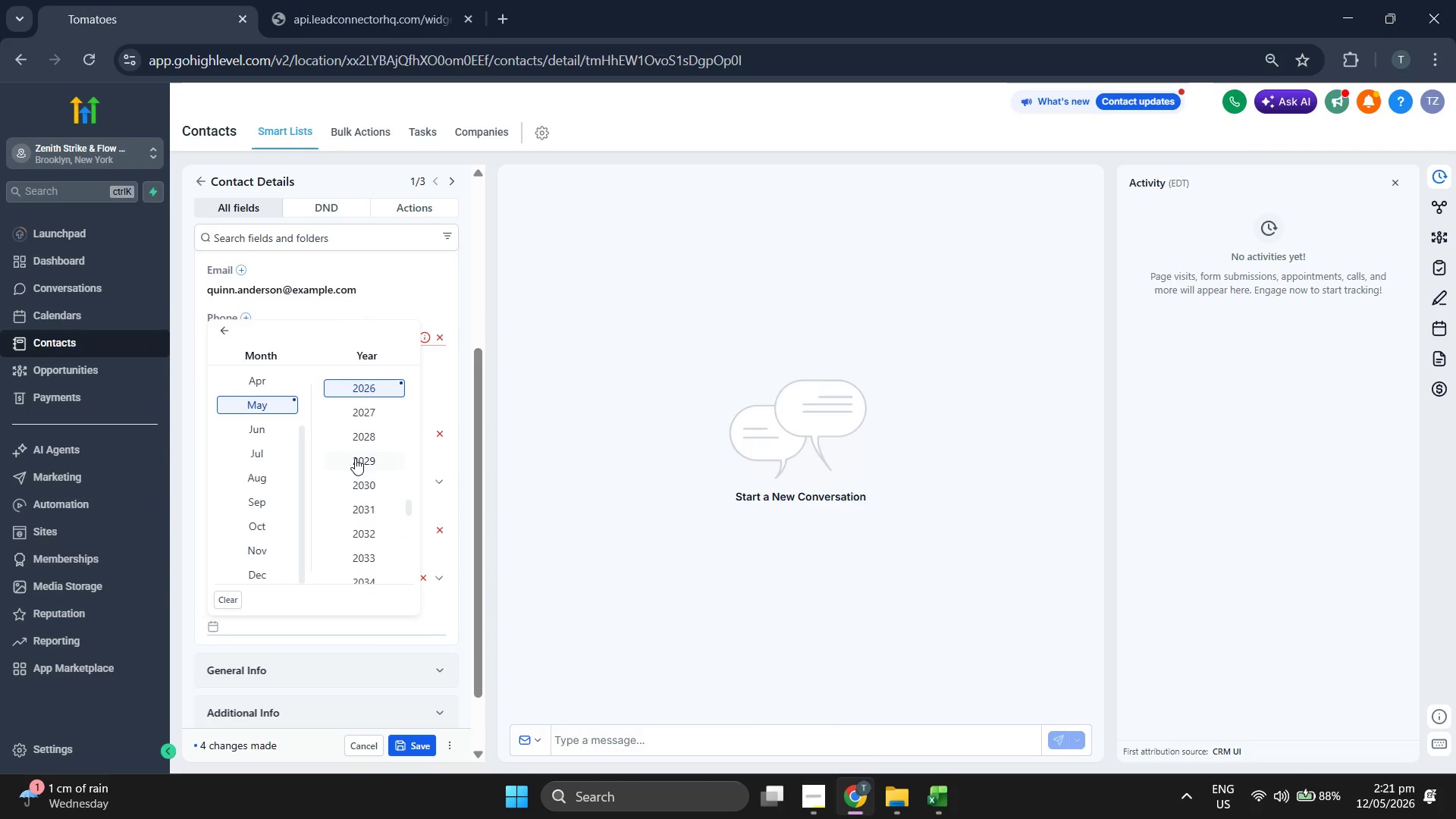 
scroll: coordinate [355, 458], scroll_direction: up, amount: 1.0
 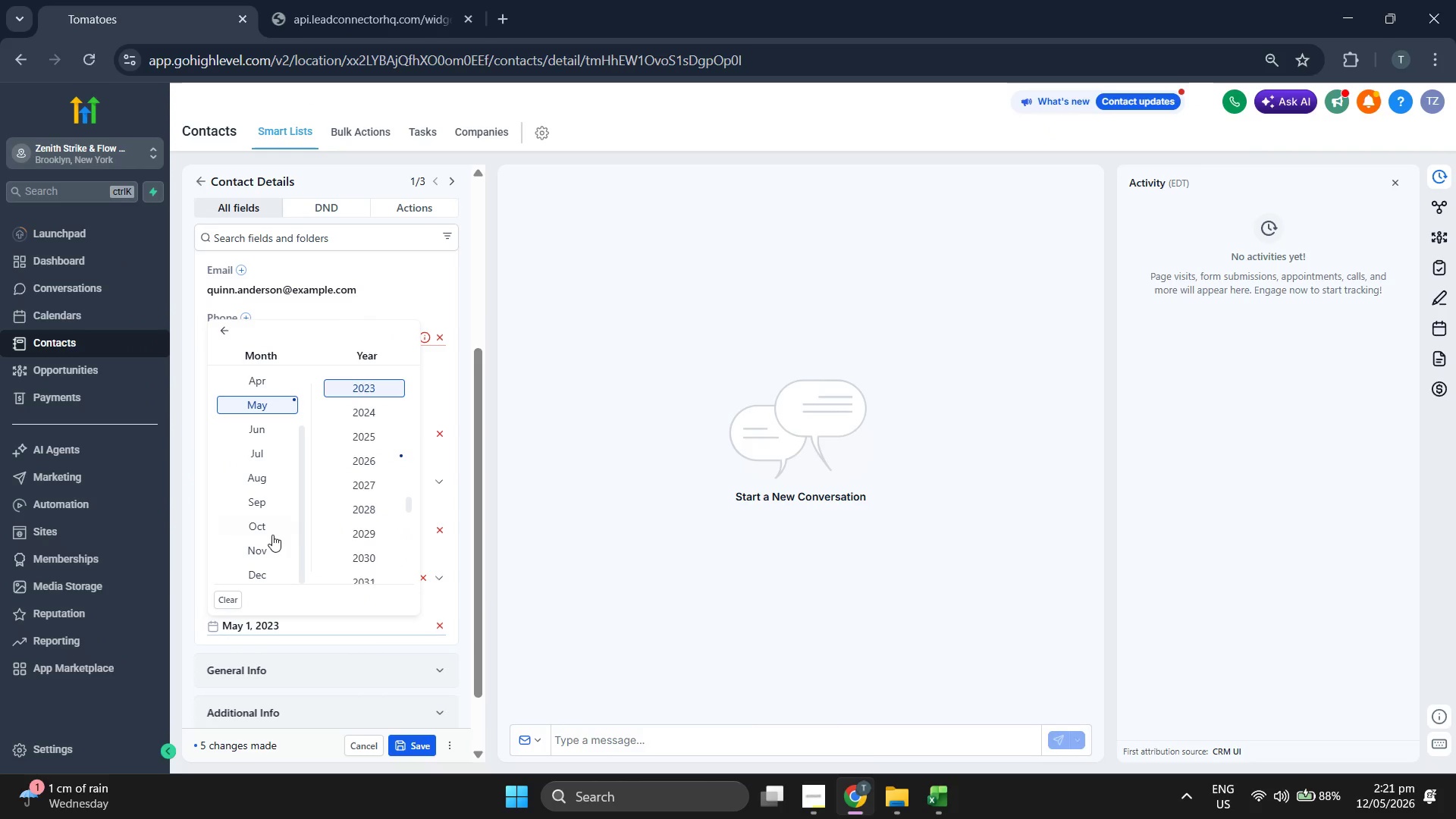 
left_click([262, 531])
 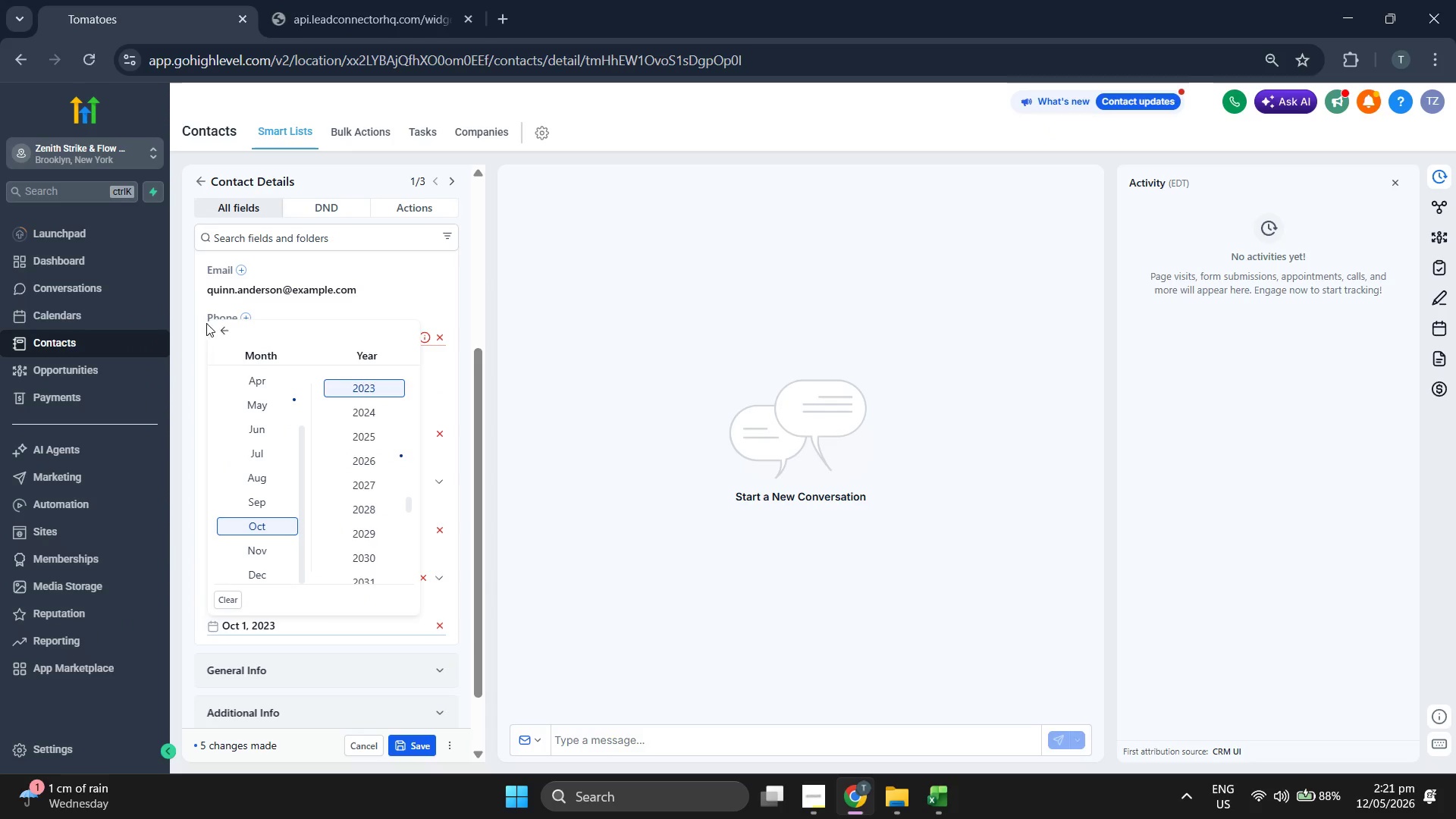 
left_click([227, 333])
 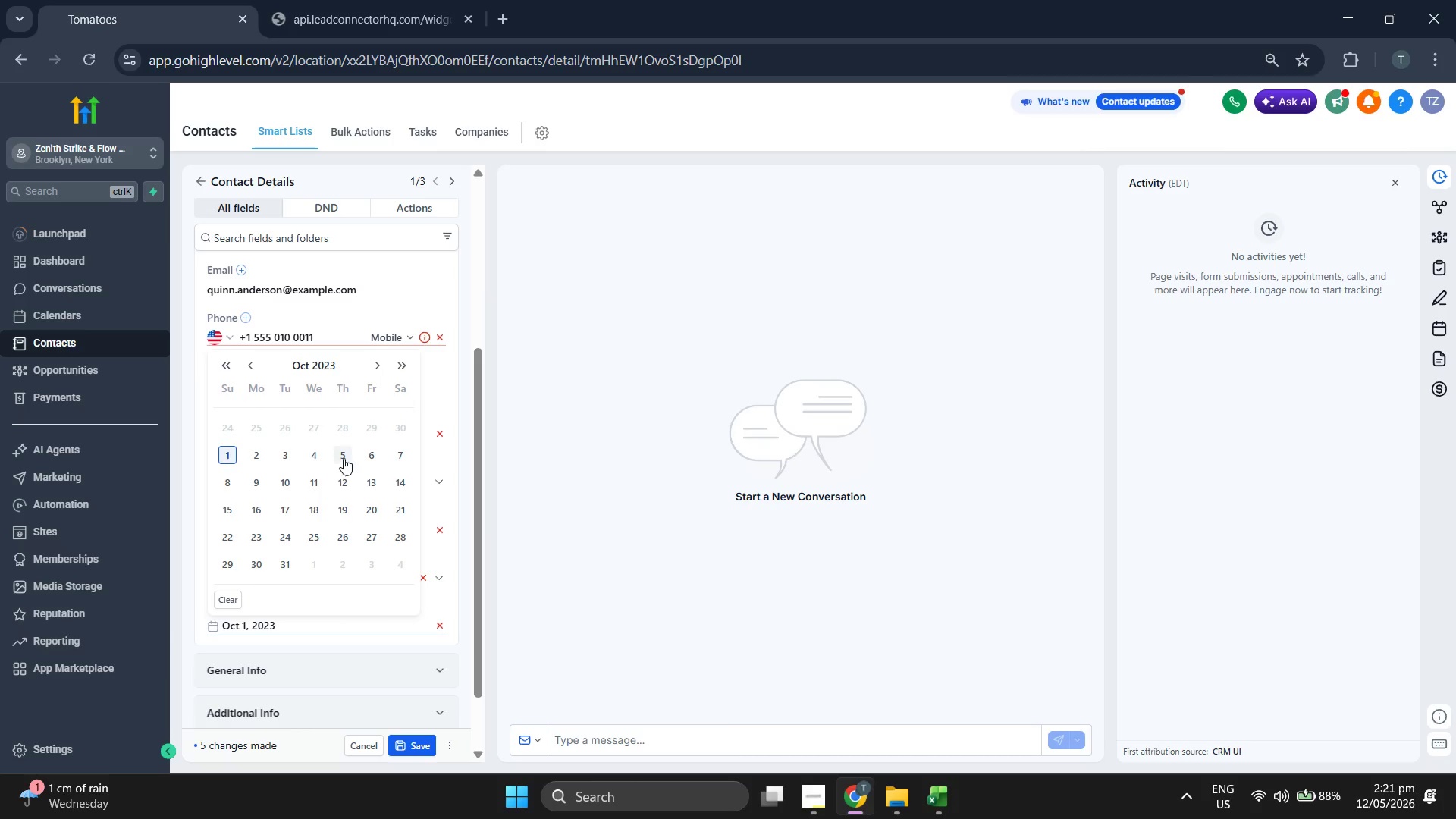 
double_click([575, 441])
 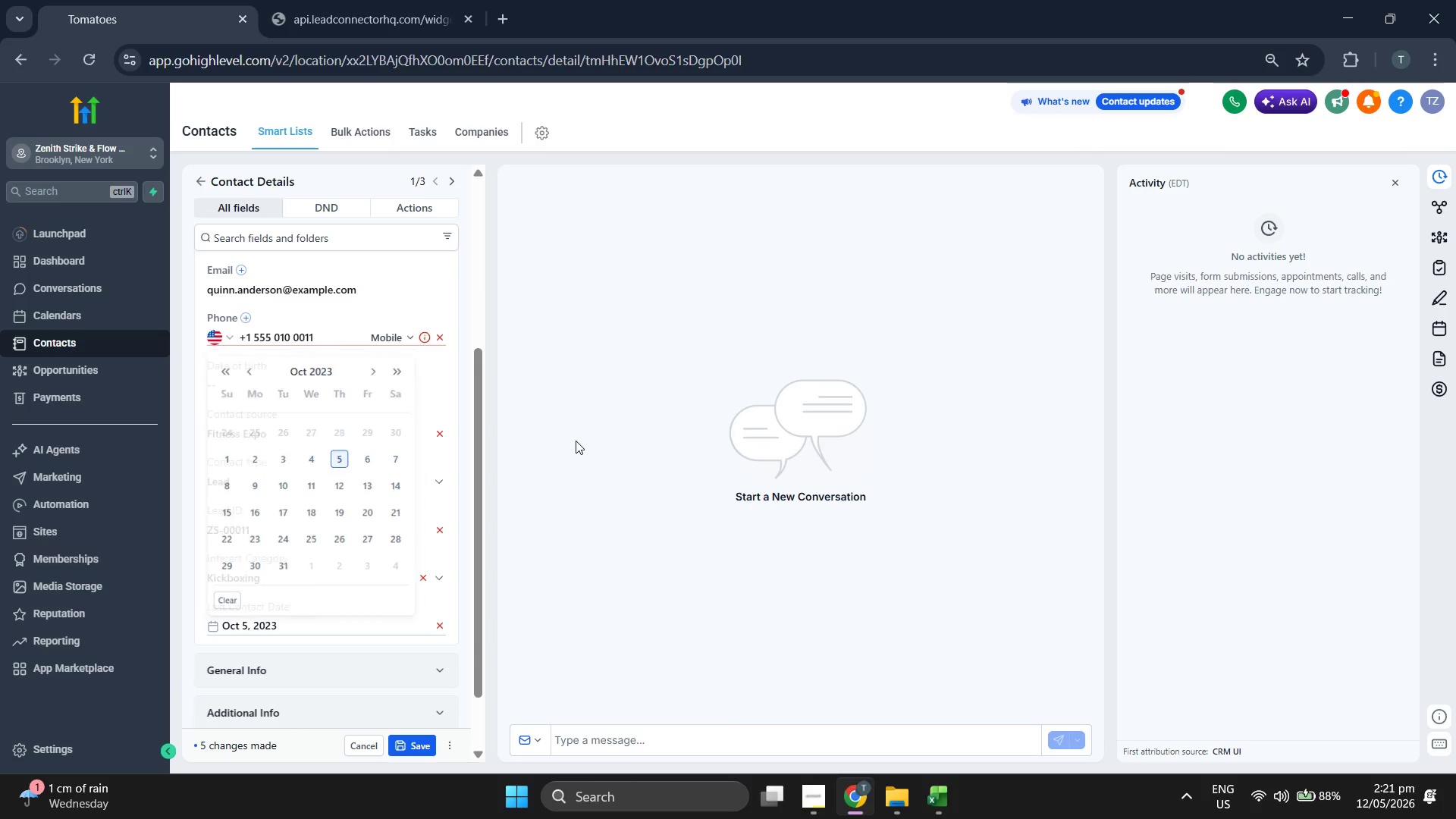 
scroll: coordinate [331, 394], scroll_direction: up, amount: 5.0
 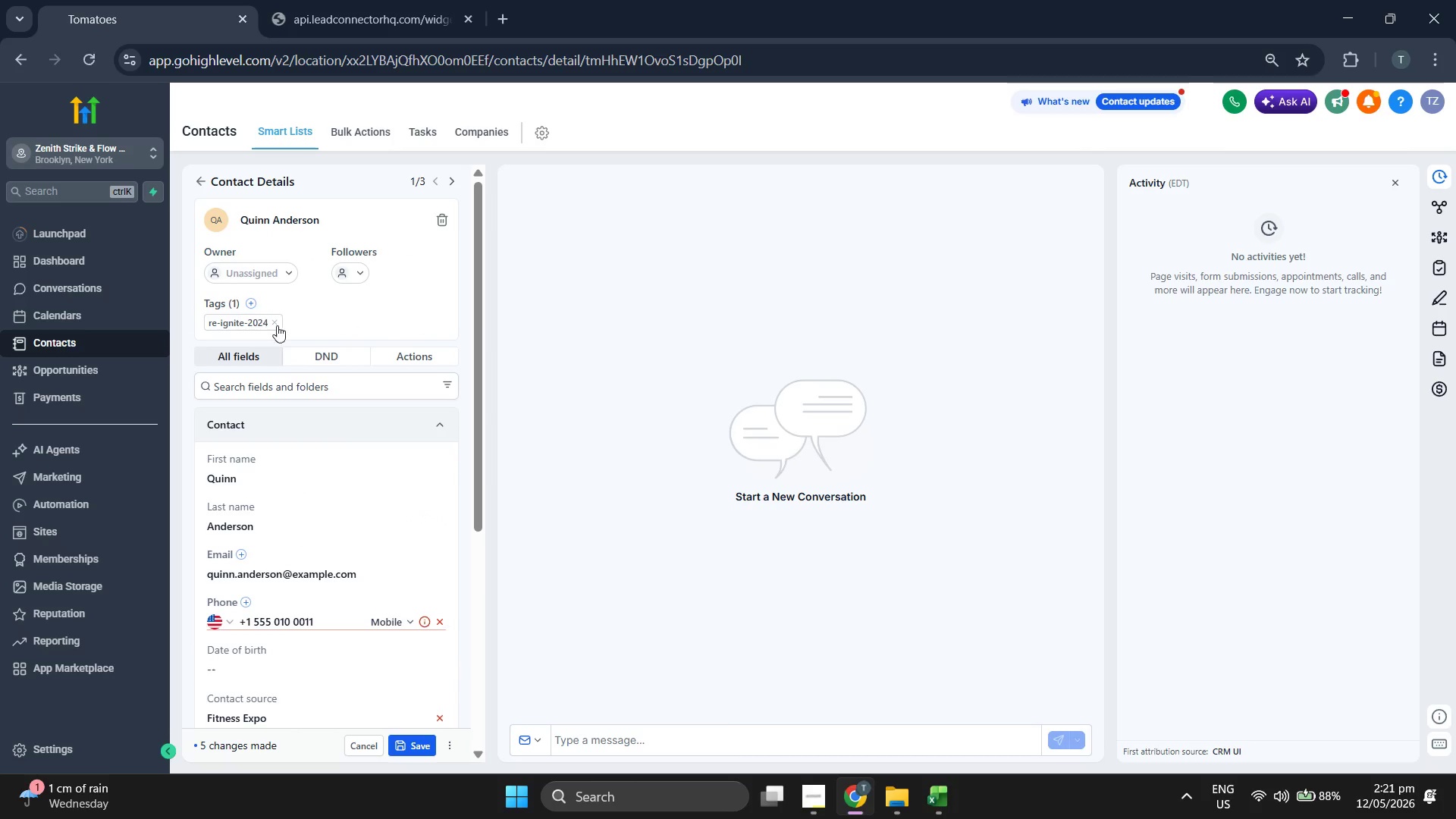 
scroll: coordinate [450, 495], scroll_direction: down, amount: 2.0
 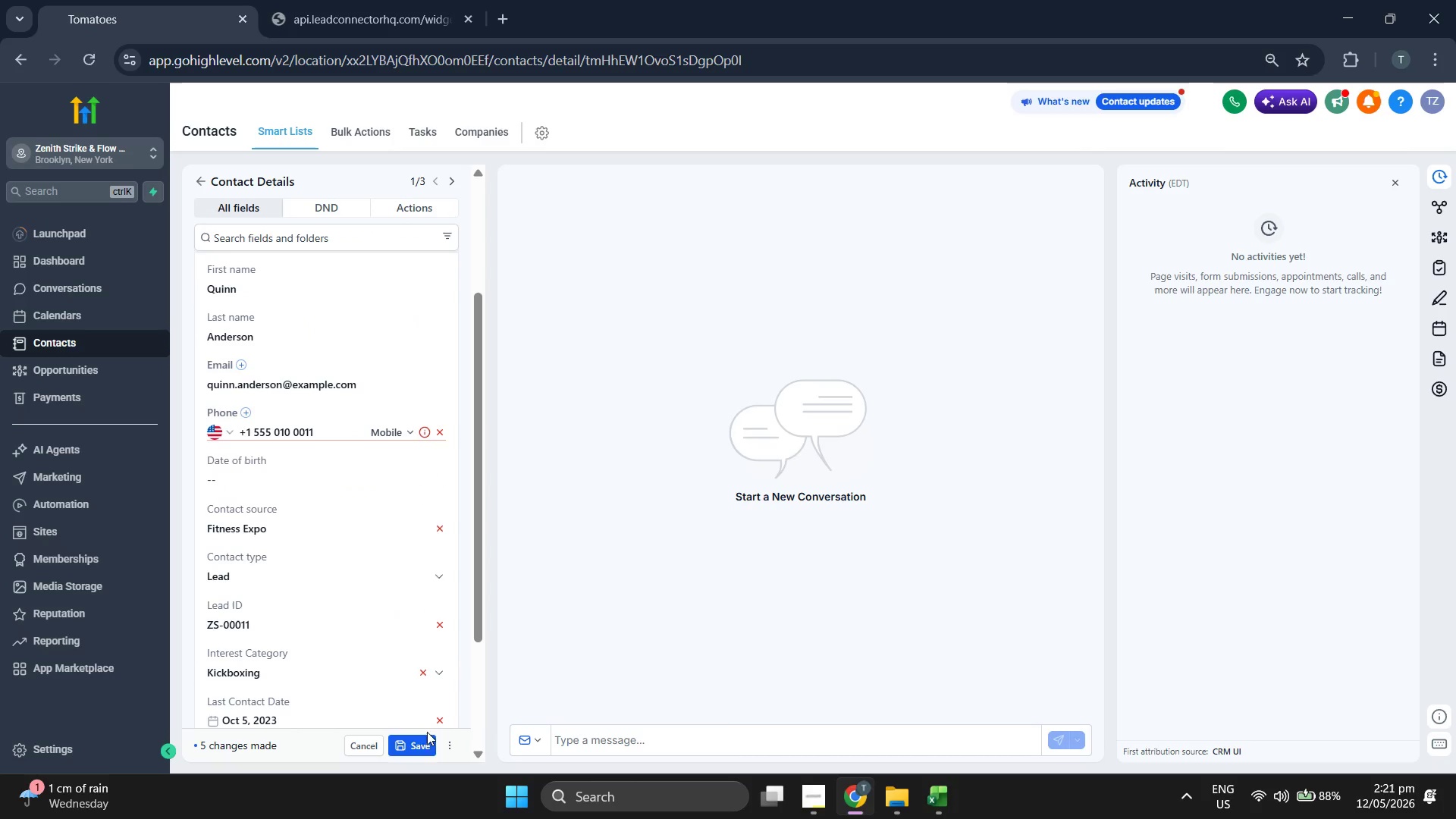 
left_click([422, 742])
 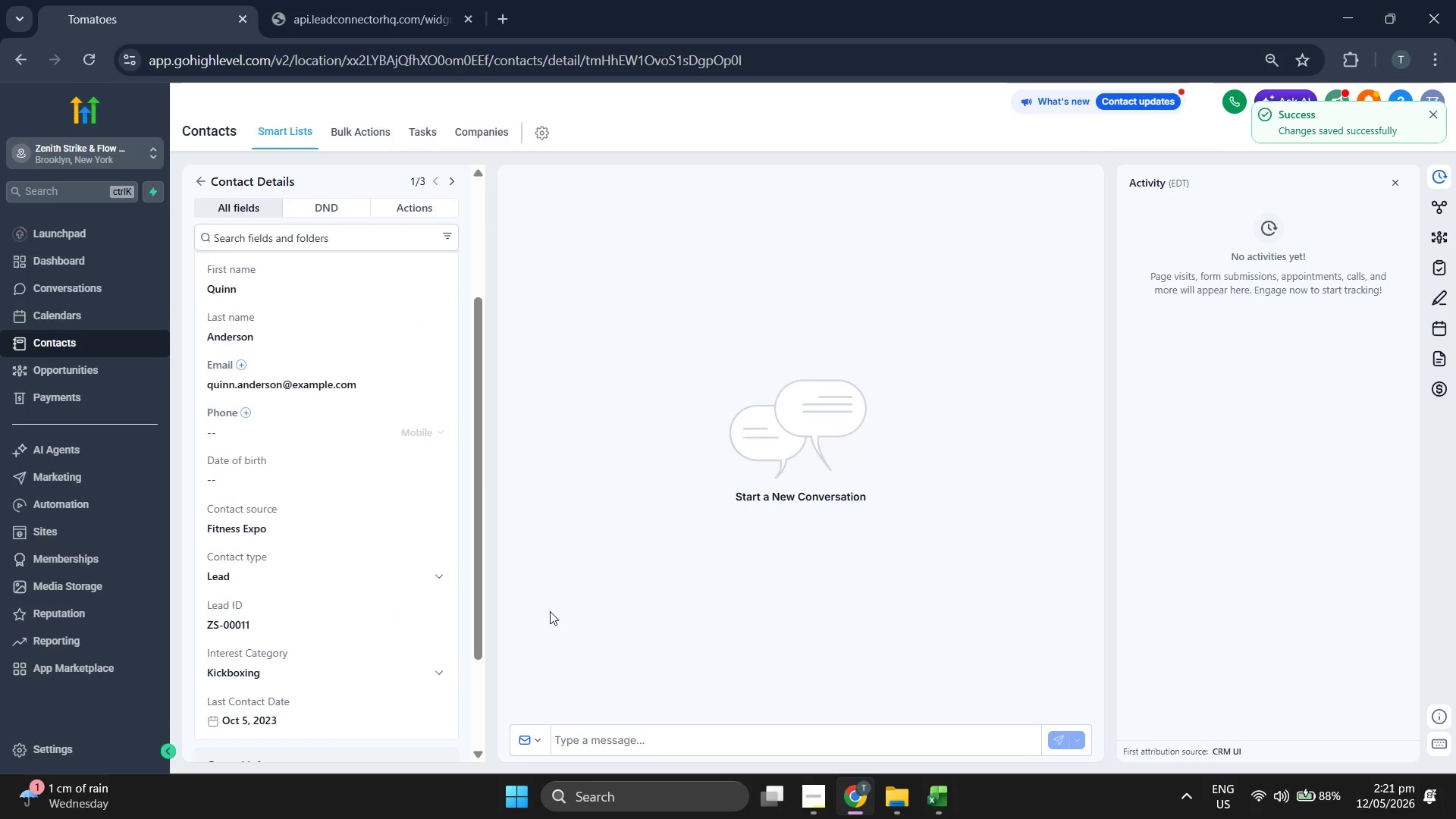 
scroll: coordinate [406, 538], scroll_direction: down, amount: 2.0
 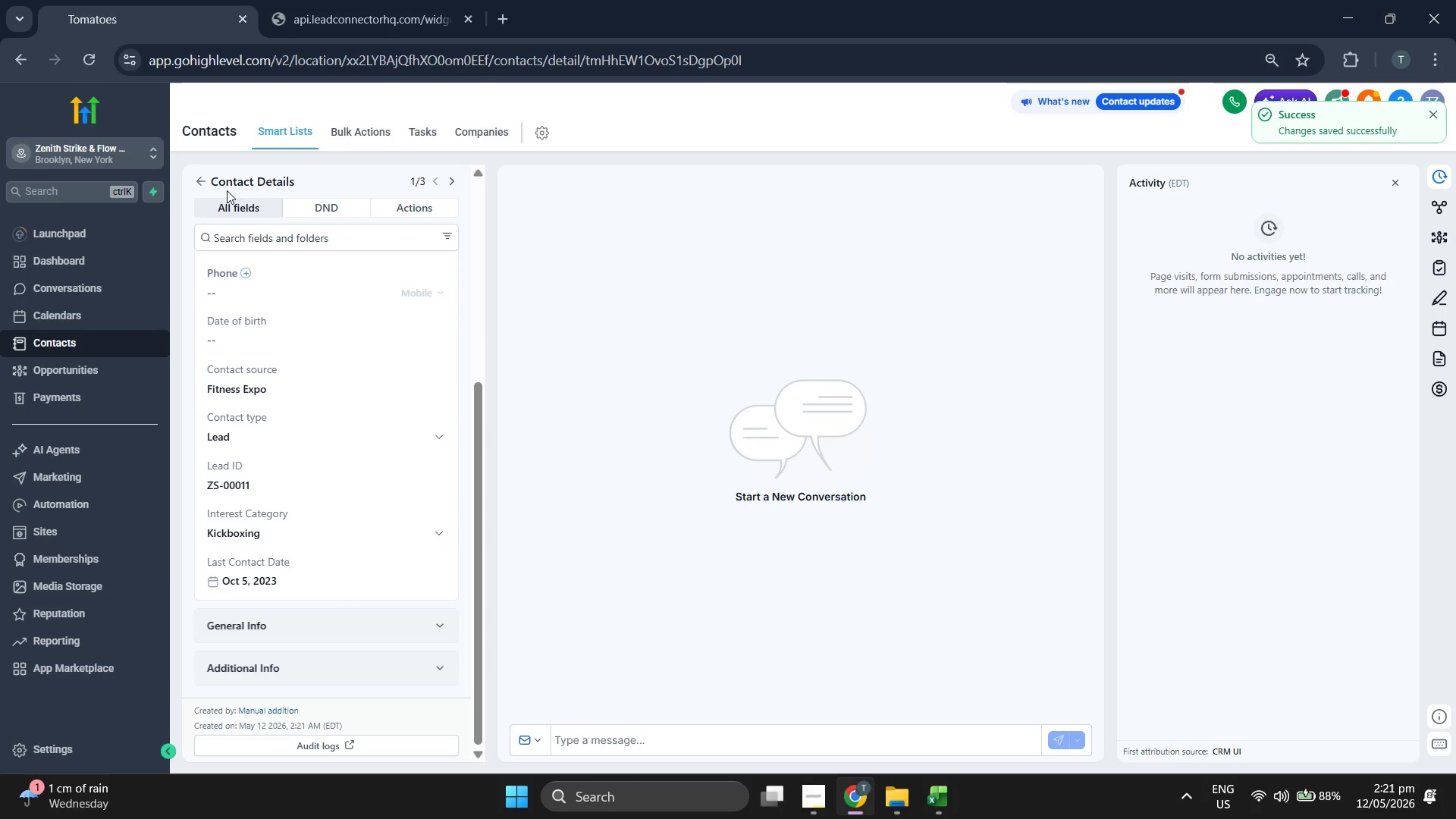 
left_click([206, 180])
 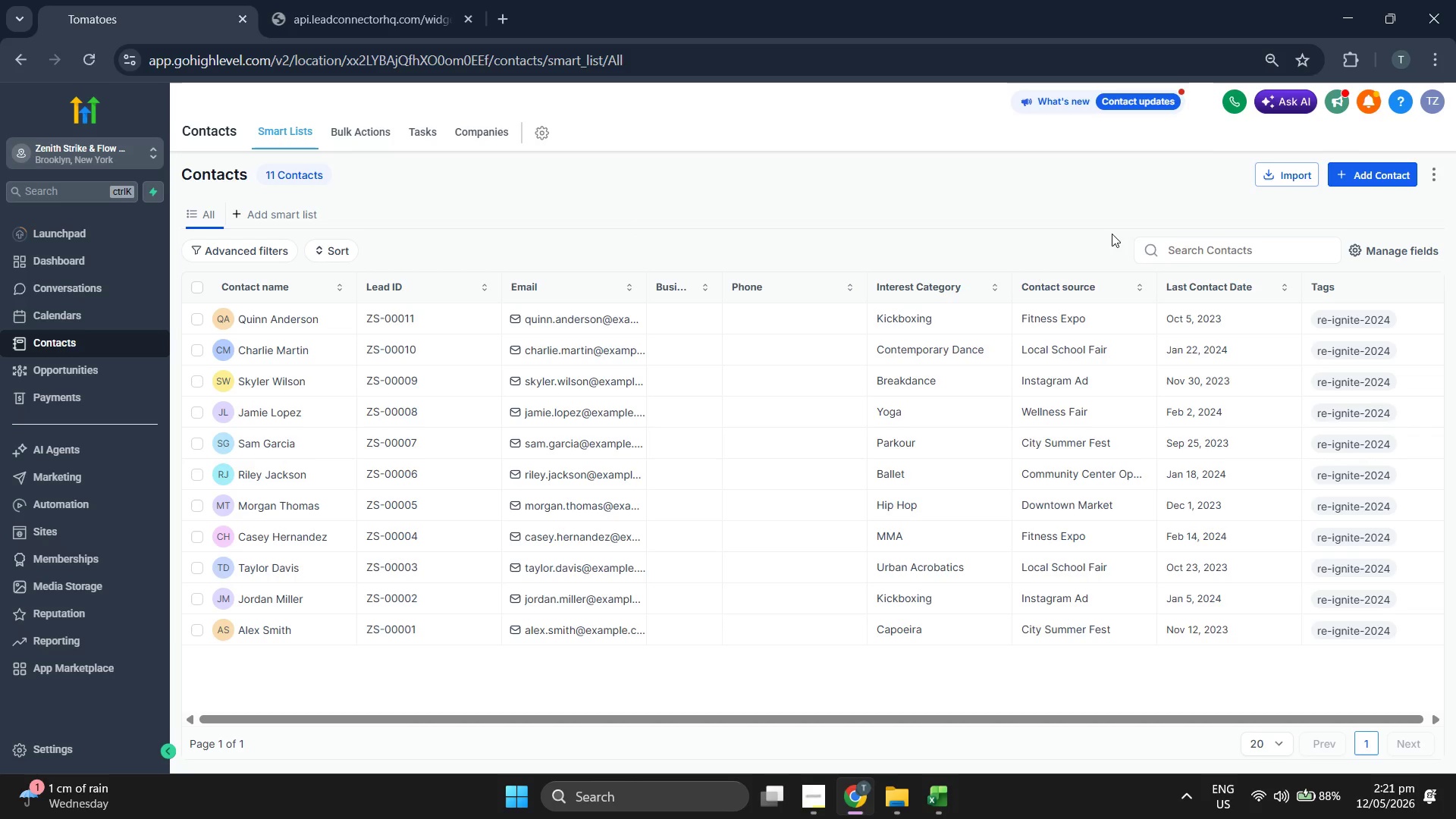 
left_click([1120, 174])
 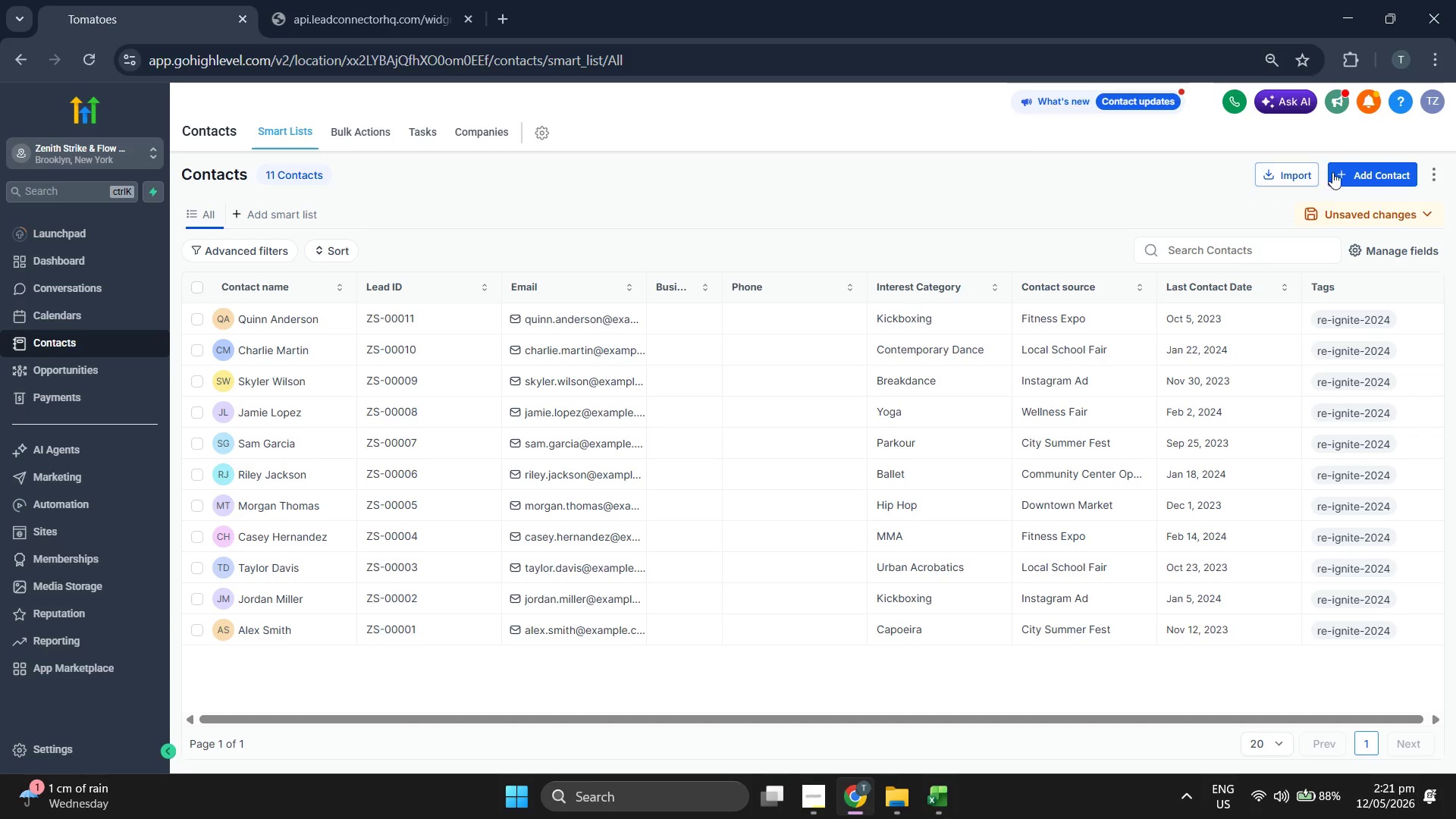 
left_click([1350, 172])
 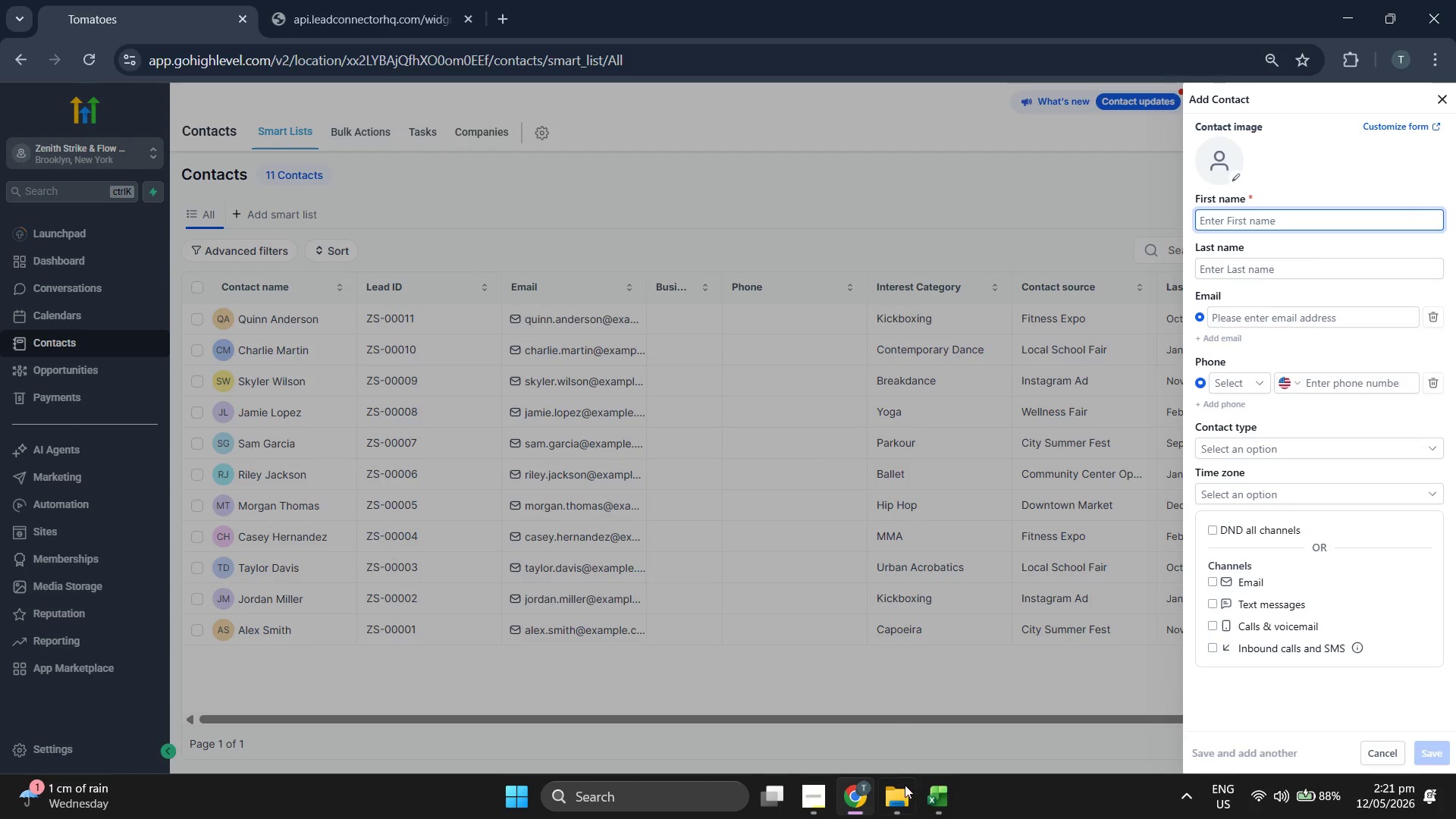 
left_click([933, 802])
 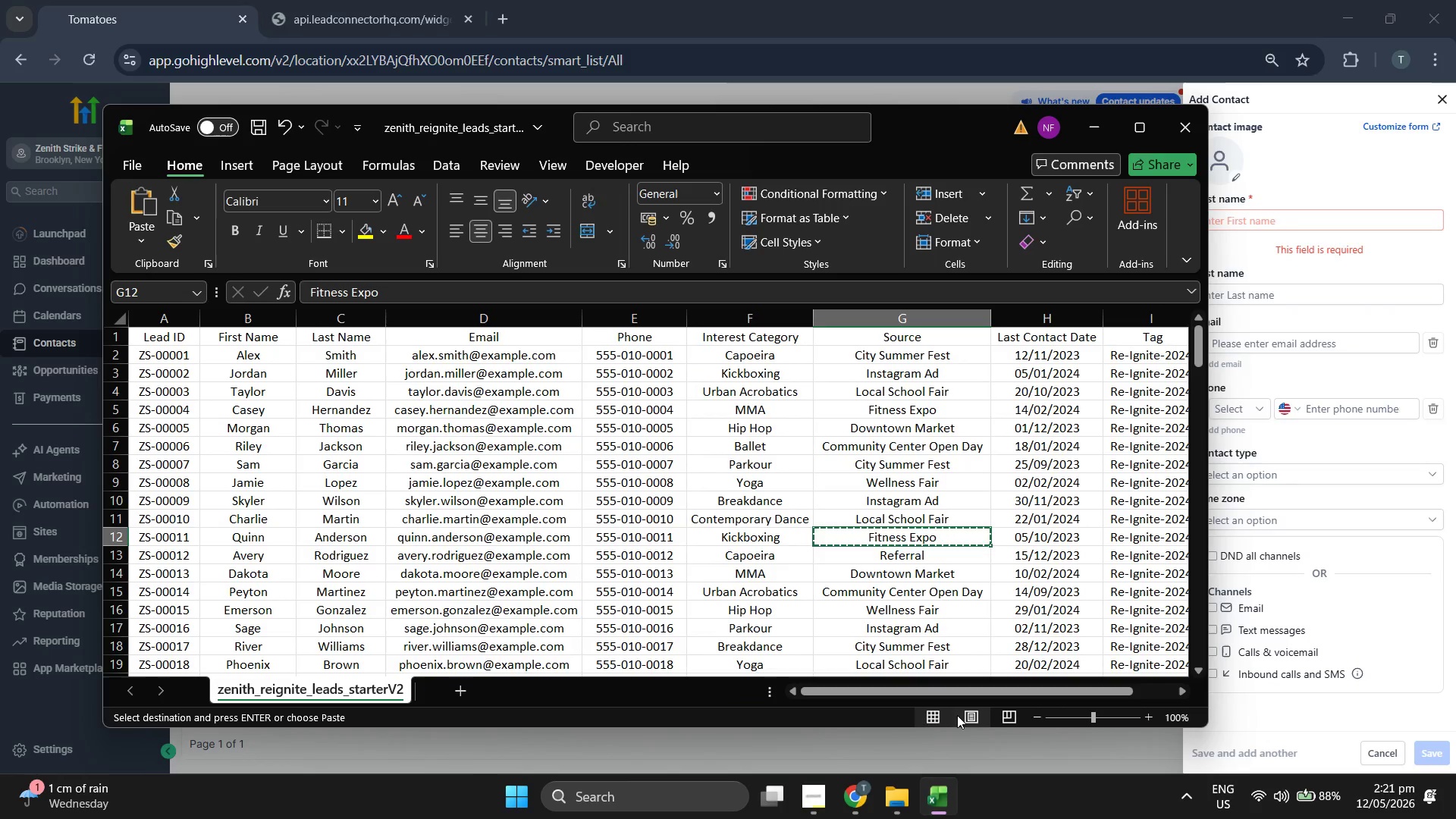 
key(ArrowDown)
 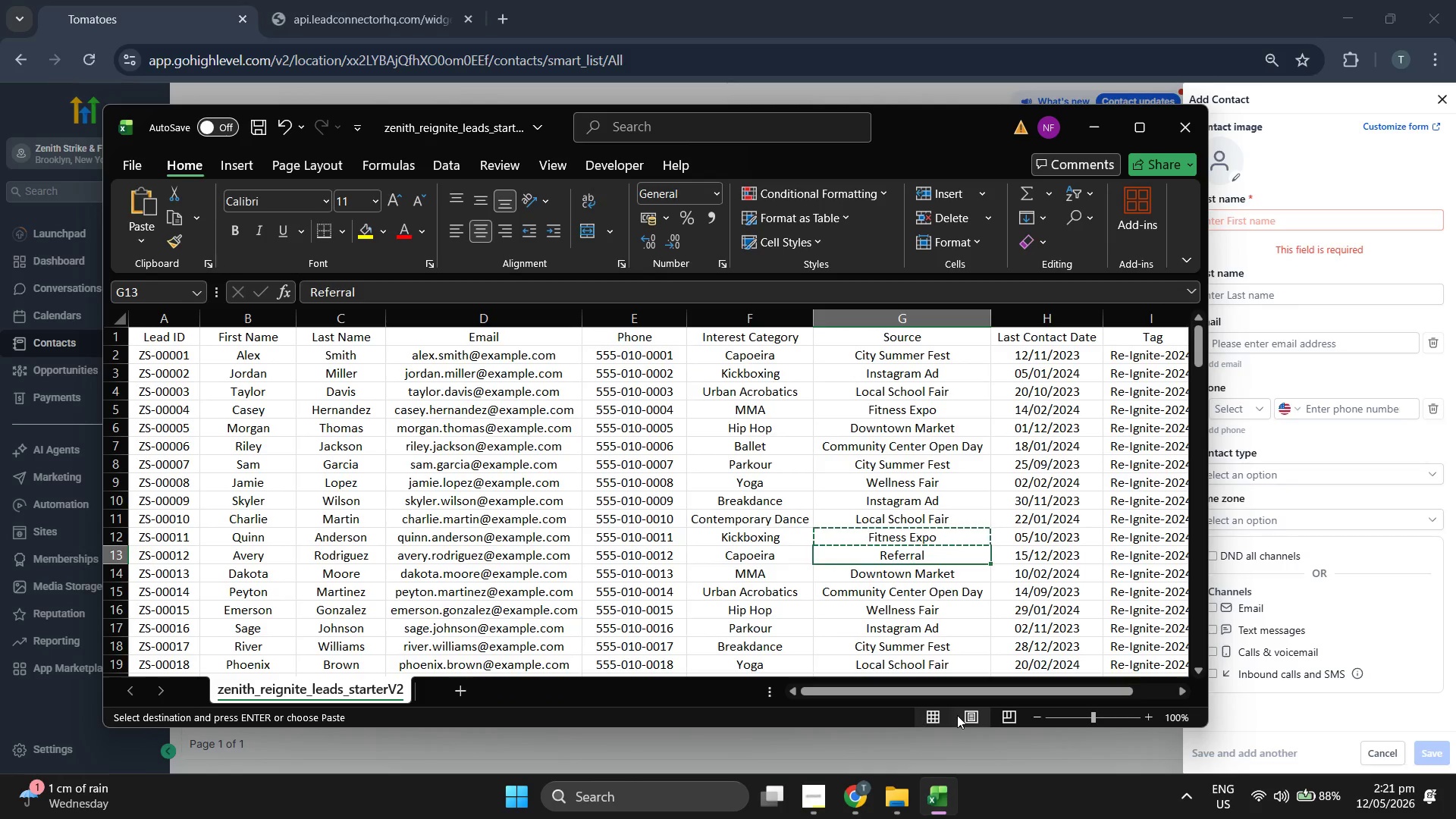 
key(ArrowLeft)
 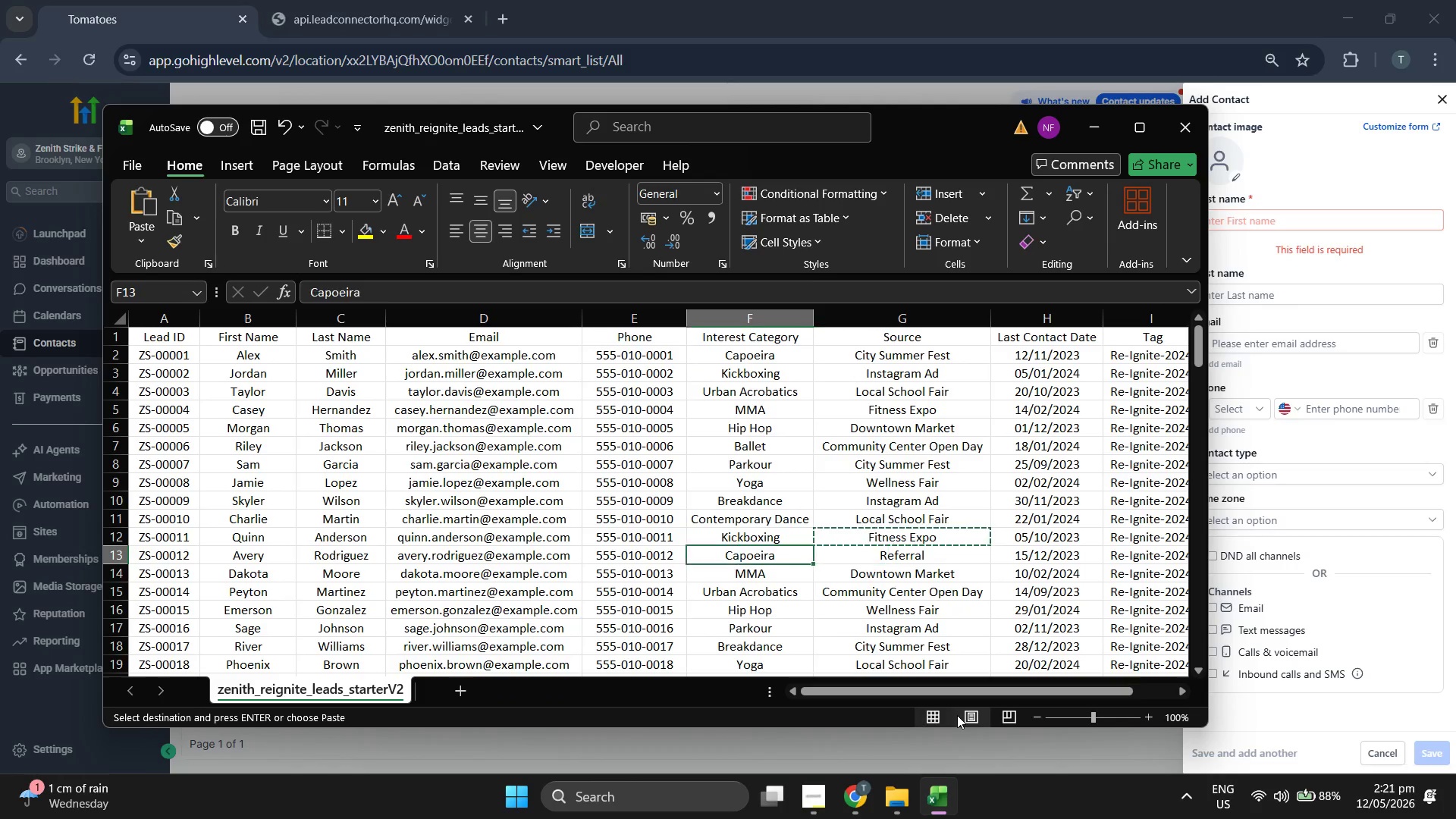 
key(ArrowLeft)
 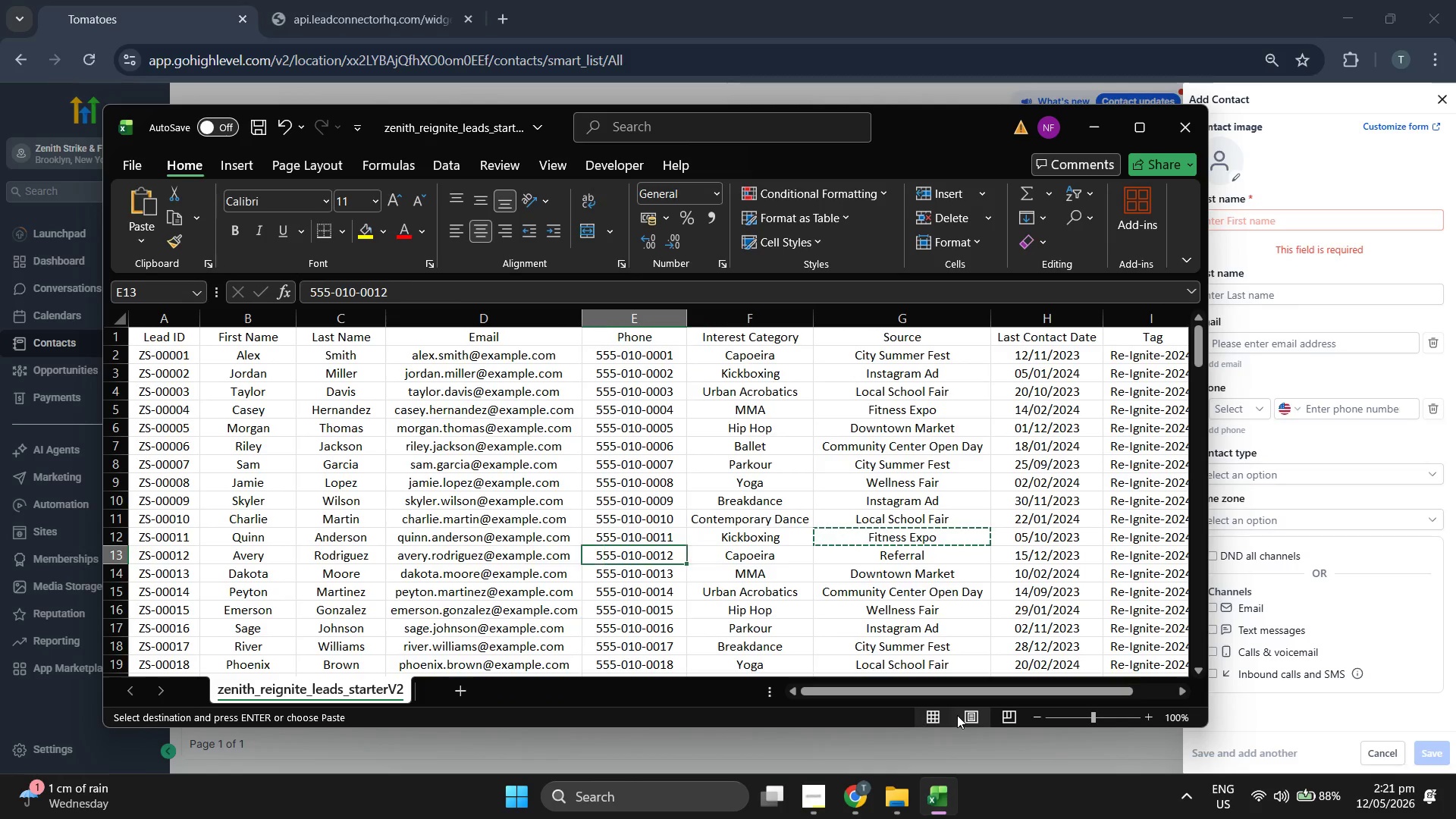 
key(ArrowLeft)
 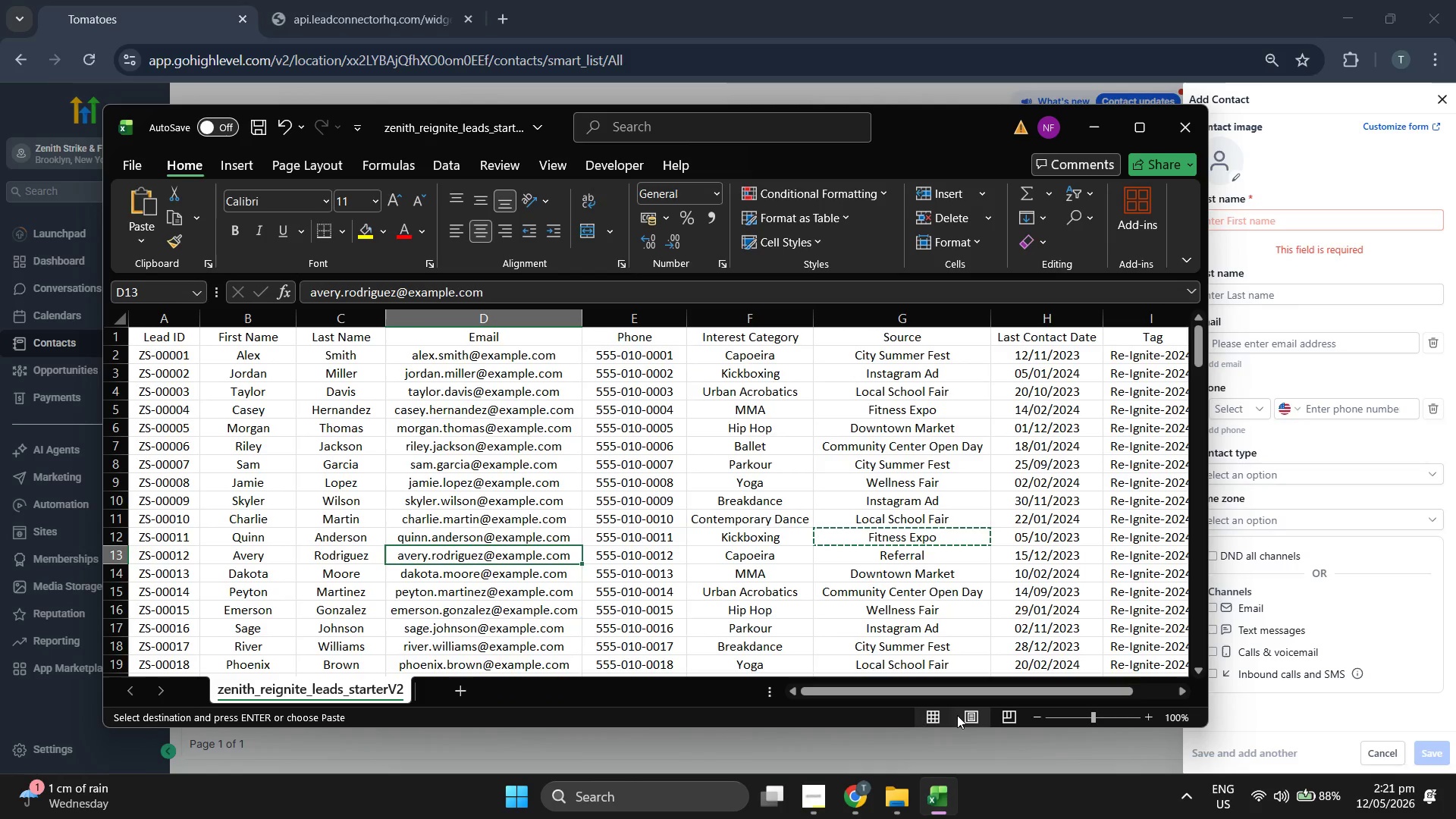 
key(Control+C)
 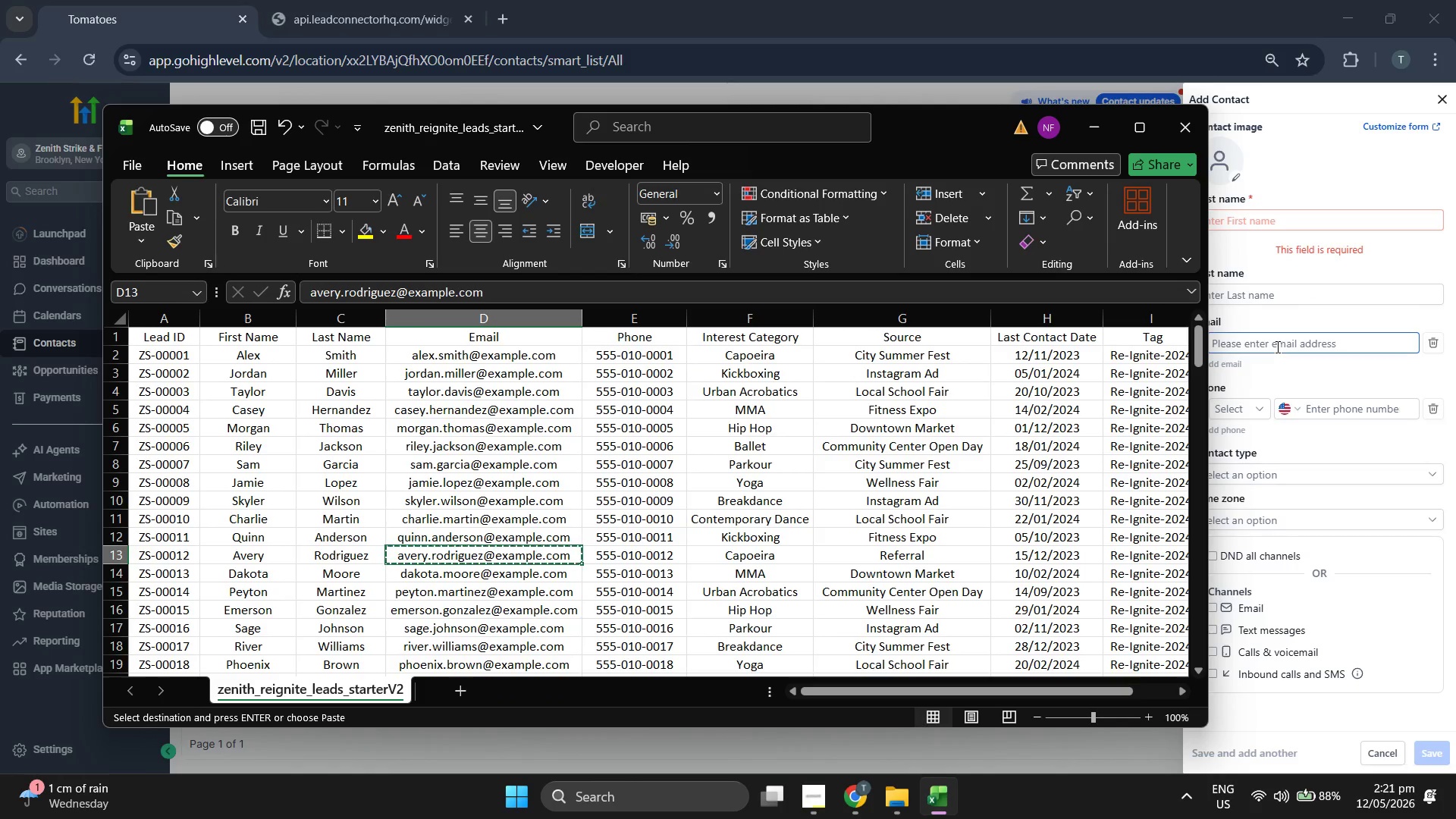 
left_click([1276, 347])
 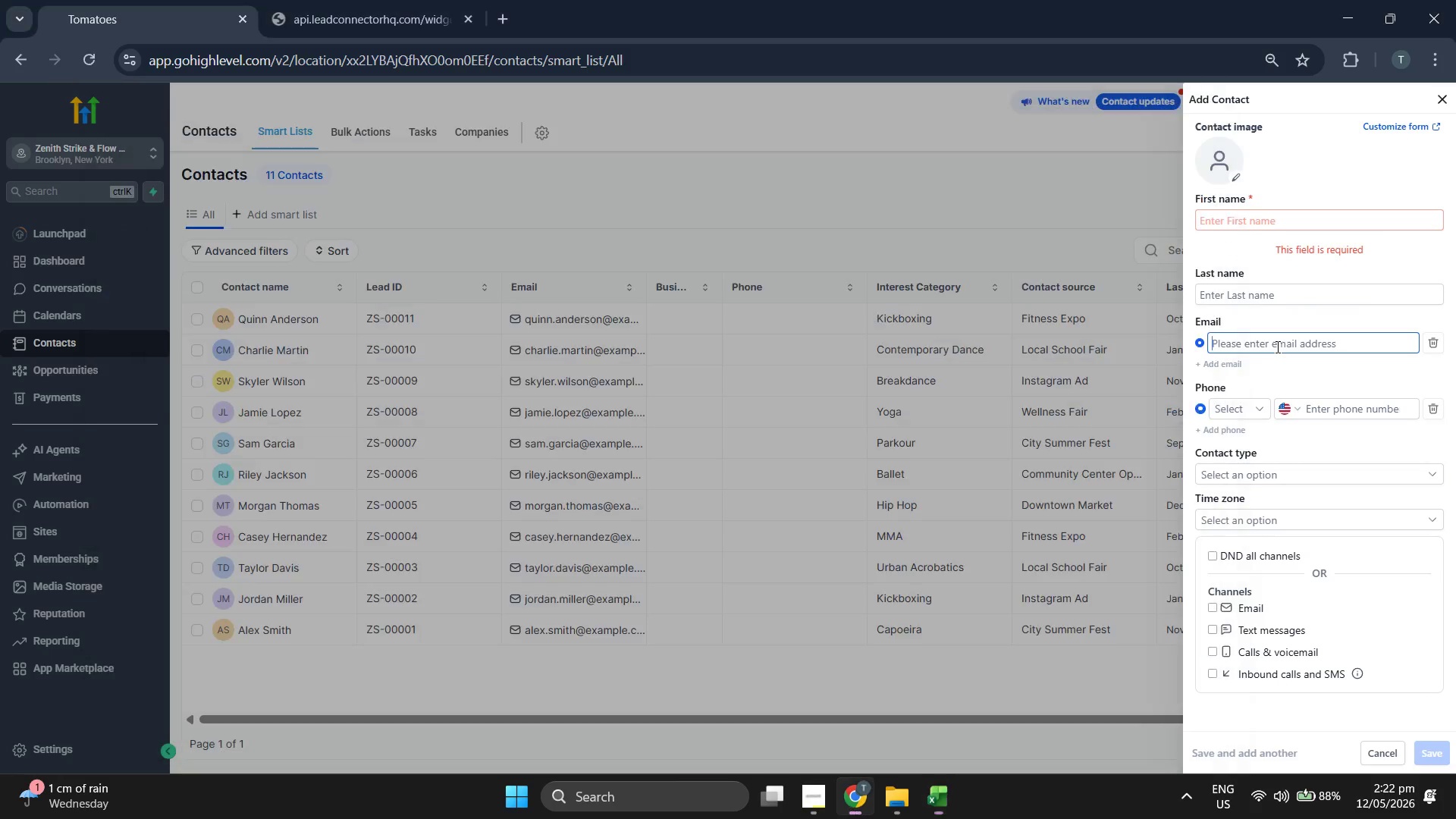 
key(Control+ControlLeft)
 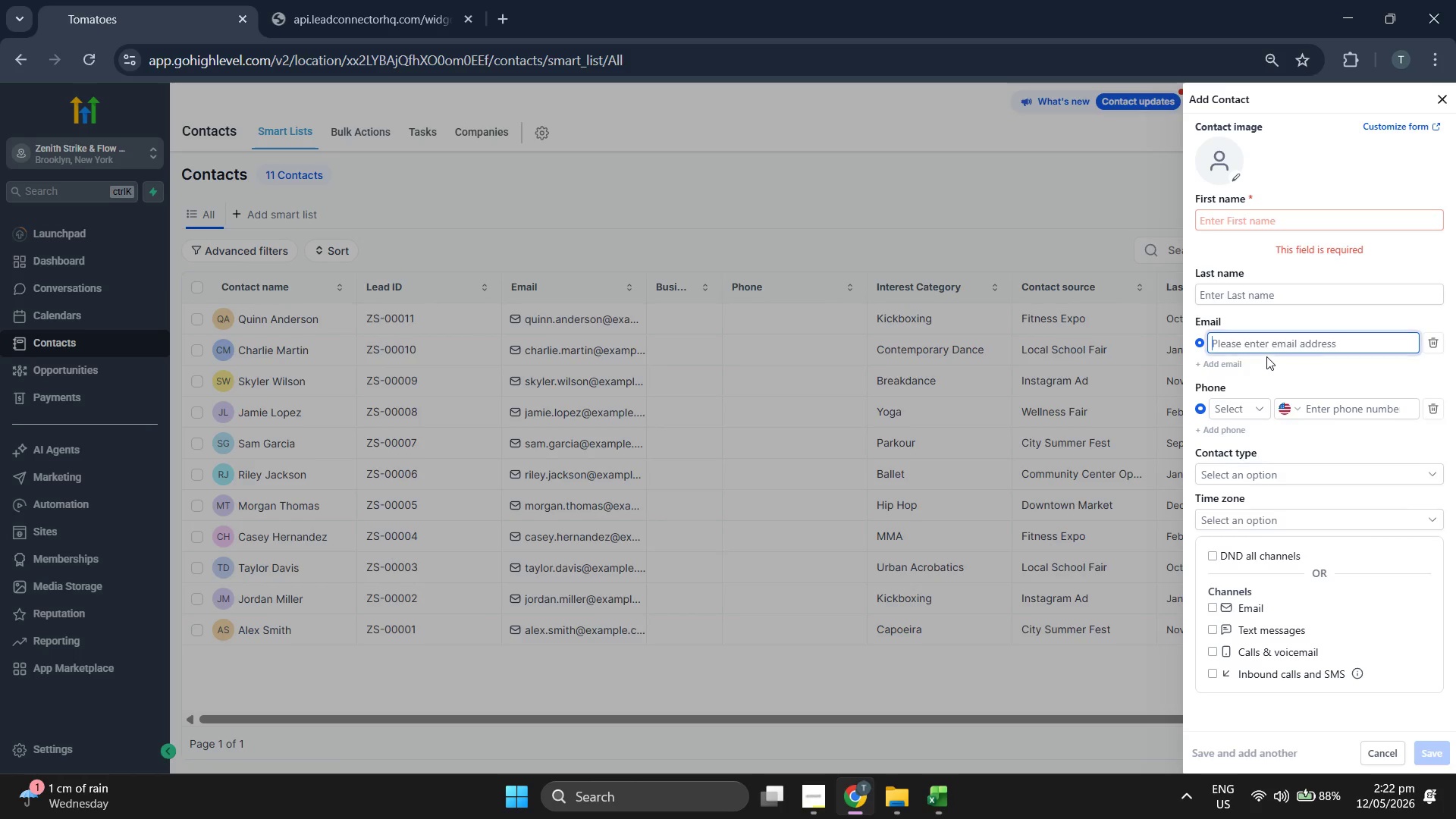 
key(Control+V)
 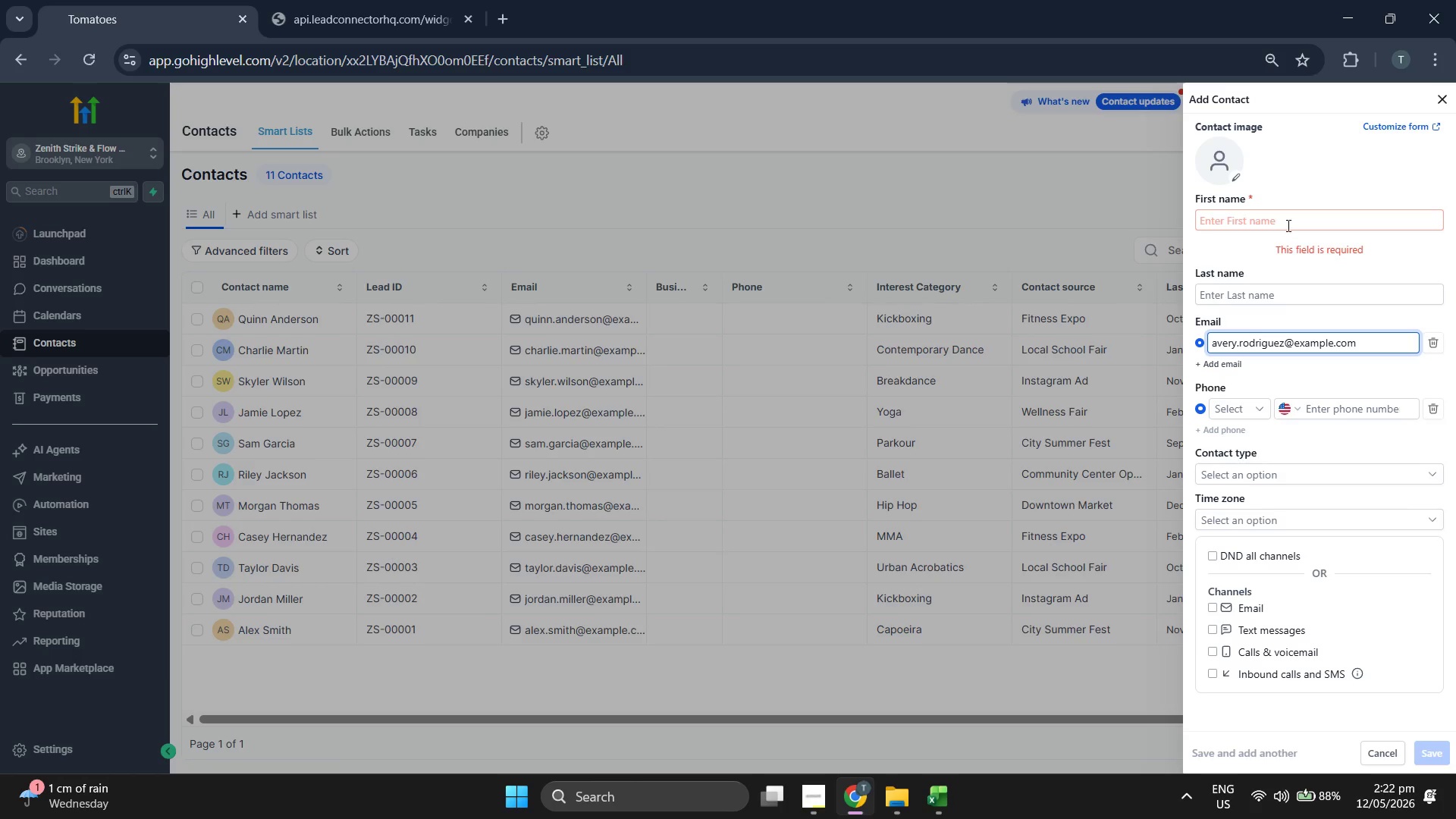 
type(Avery)
key(Tab)
type(r)
key(Backspace)
type(Rodriguez)
 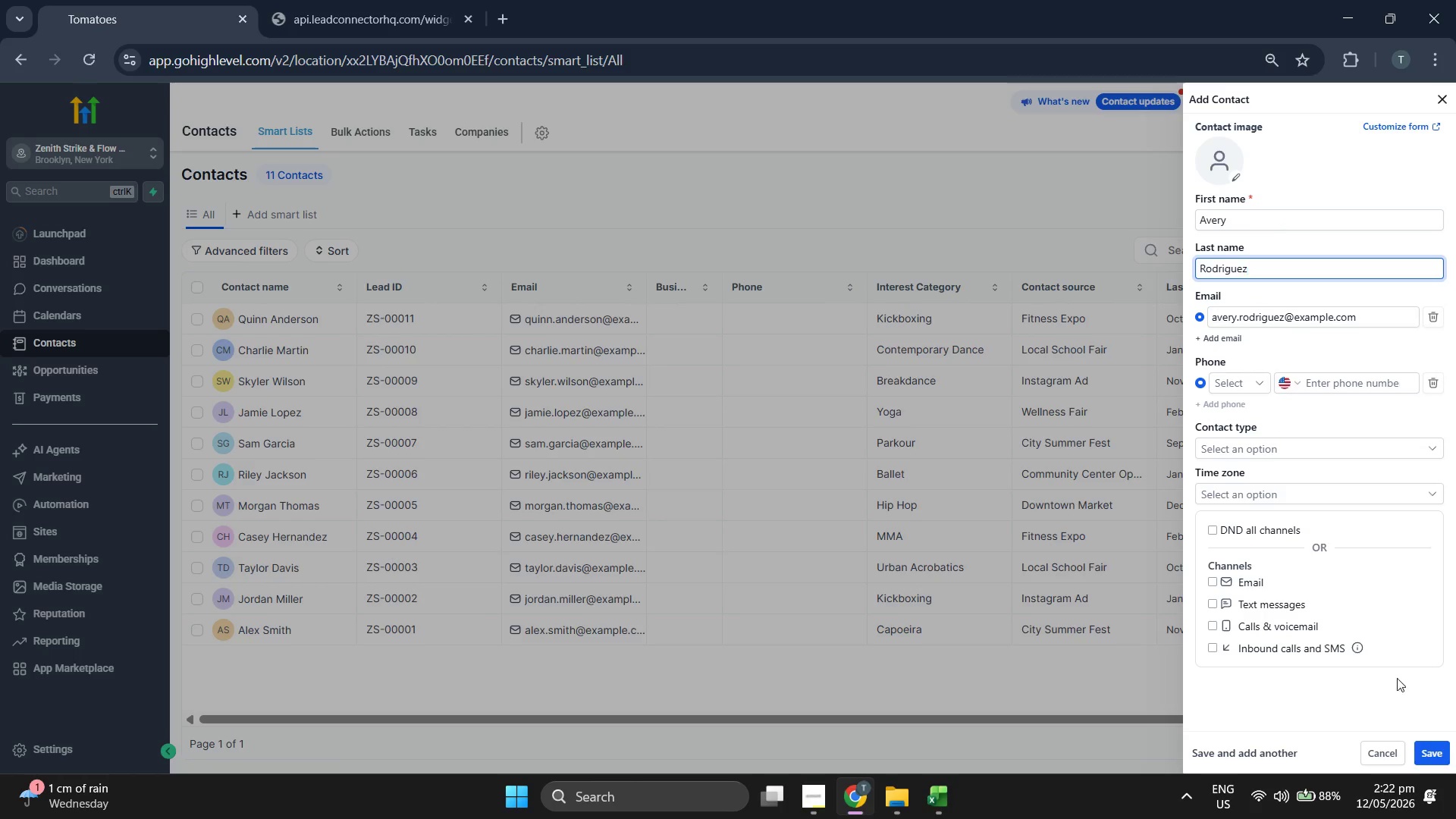 
left_click([1432, 743])
 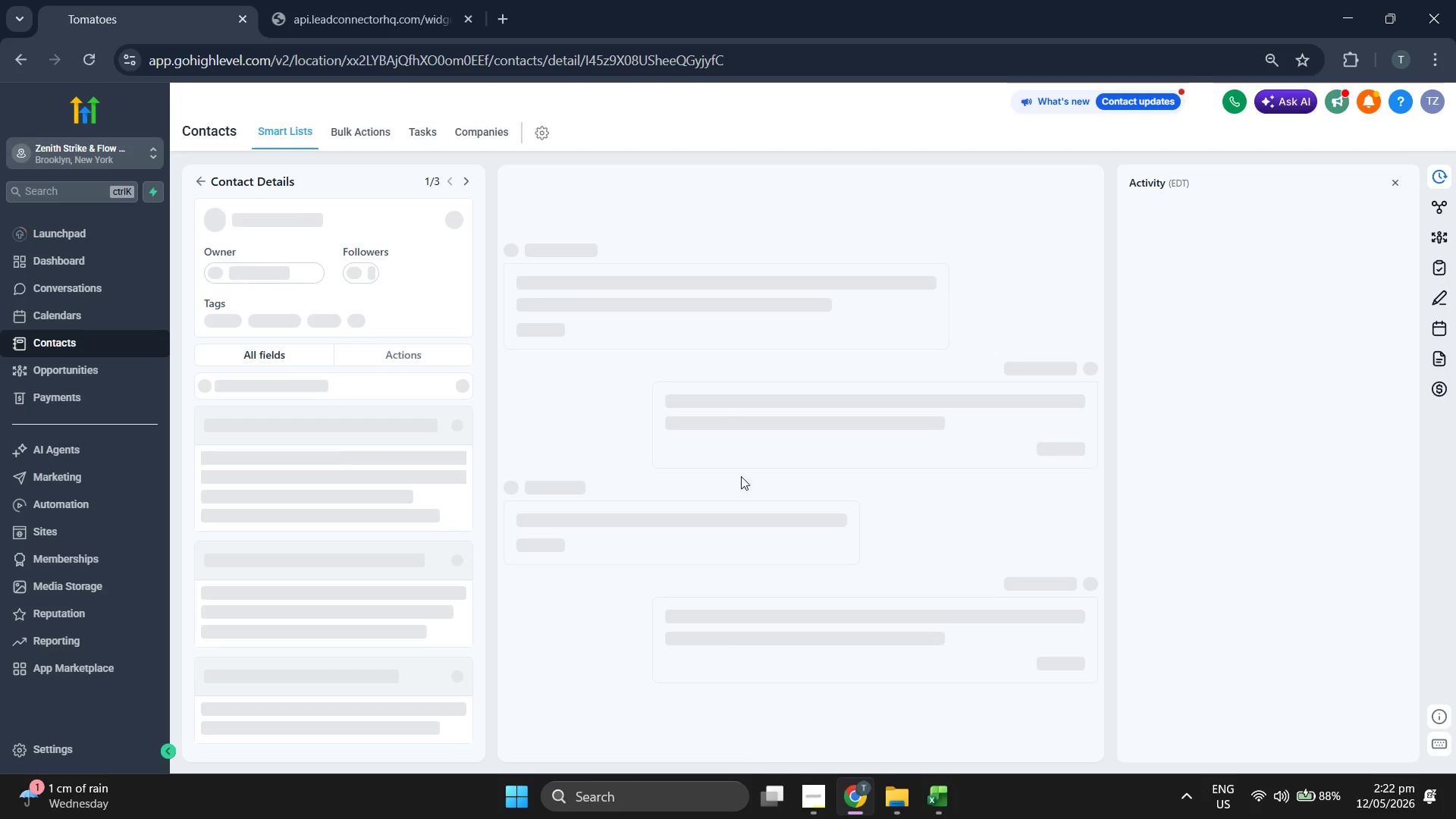 
scroll: coordinate [420, 430], scroll_direction: down, amount: 2.0
 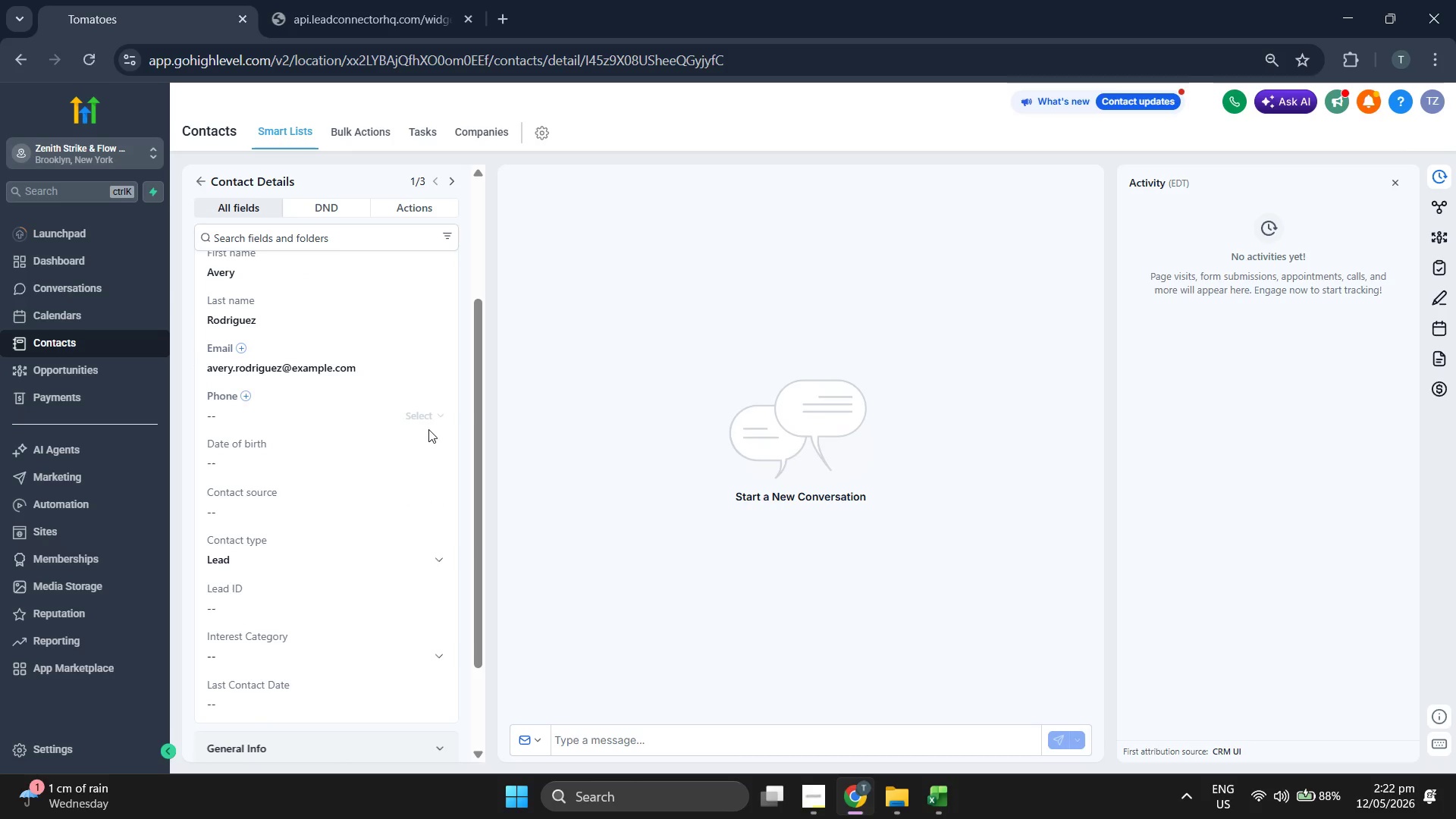 
scroll: coordinate [431, 425], scroll_direction: up, amount: 3.0
 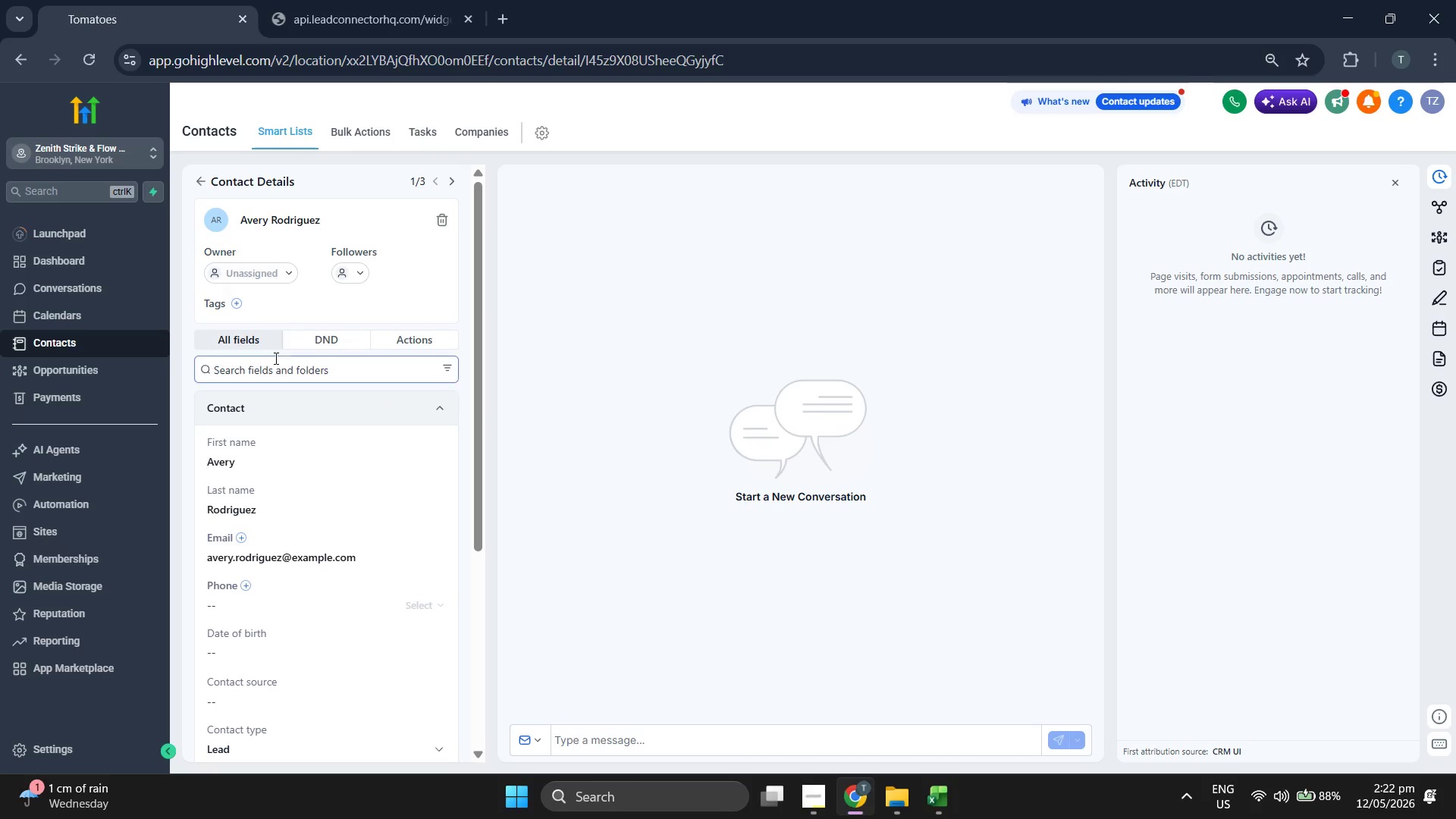 
left_click([241, 309])
 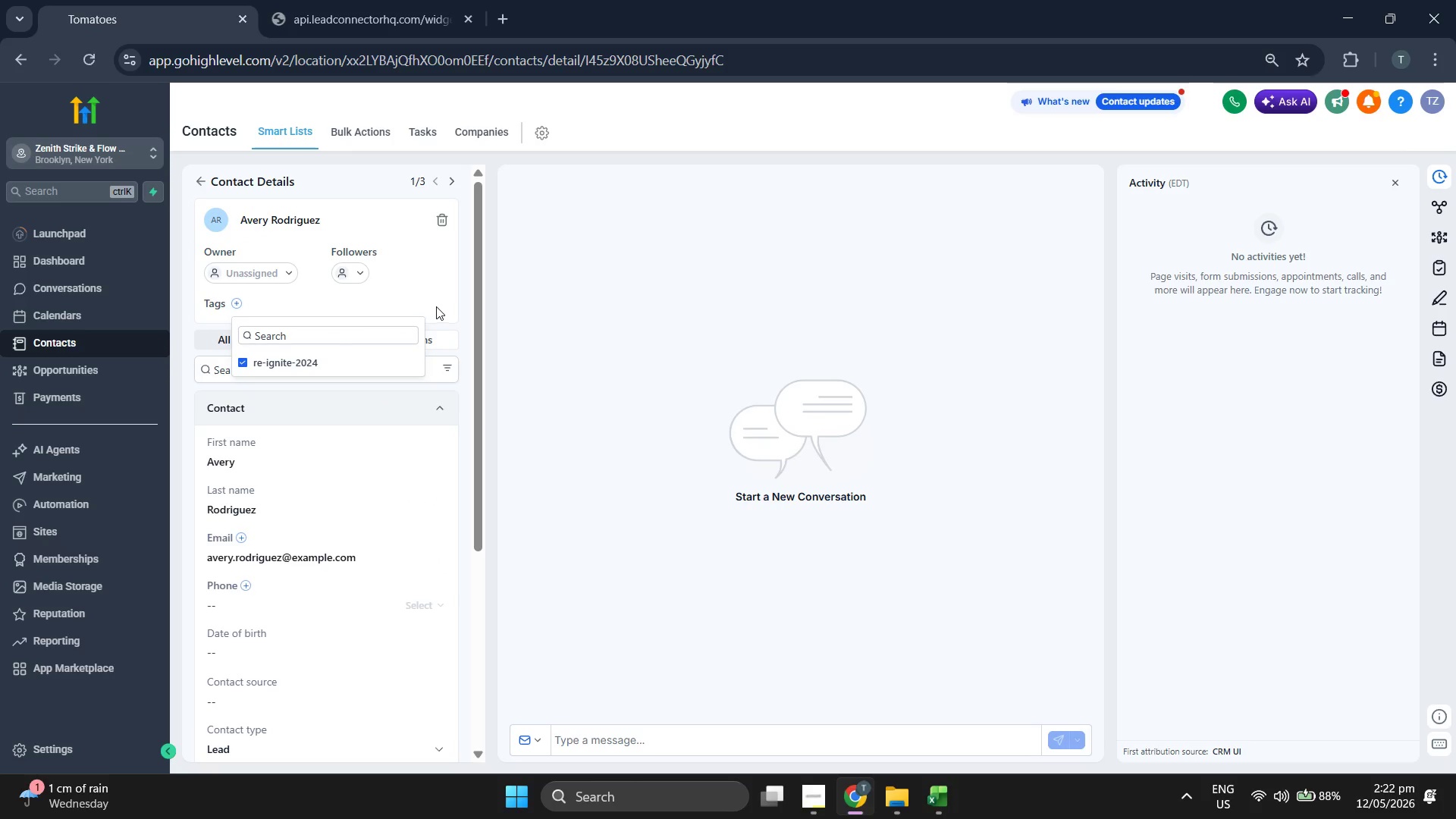 
scroll: coordinate [441, 304], scroll_direction: down, amount: 4.0
 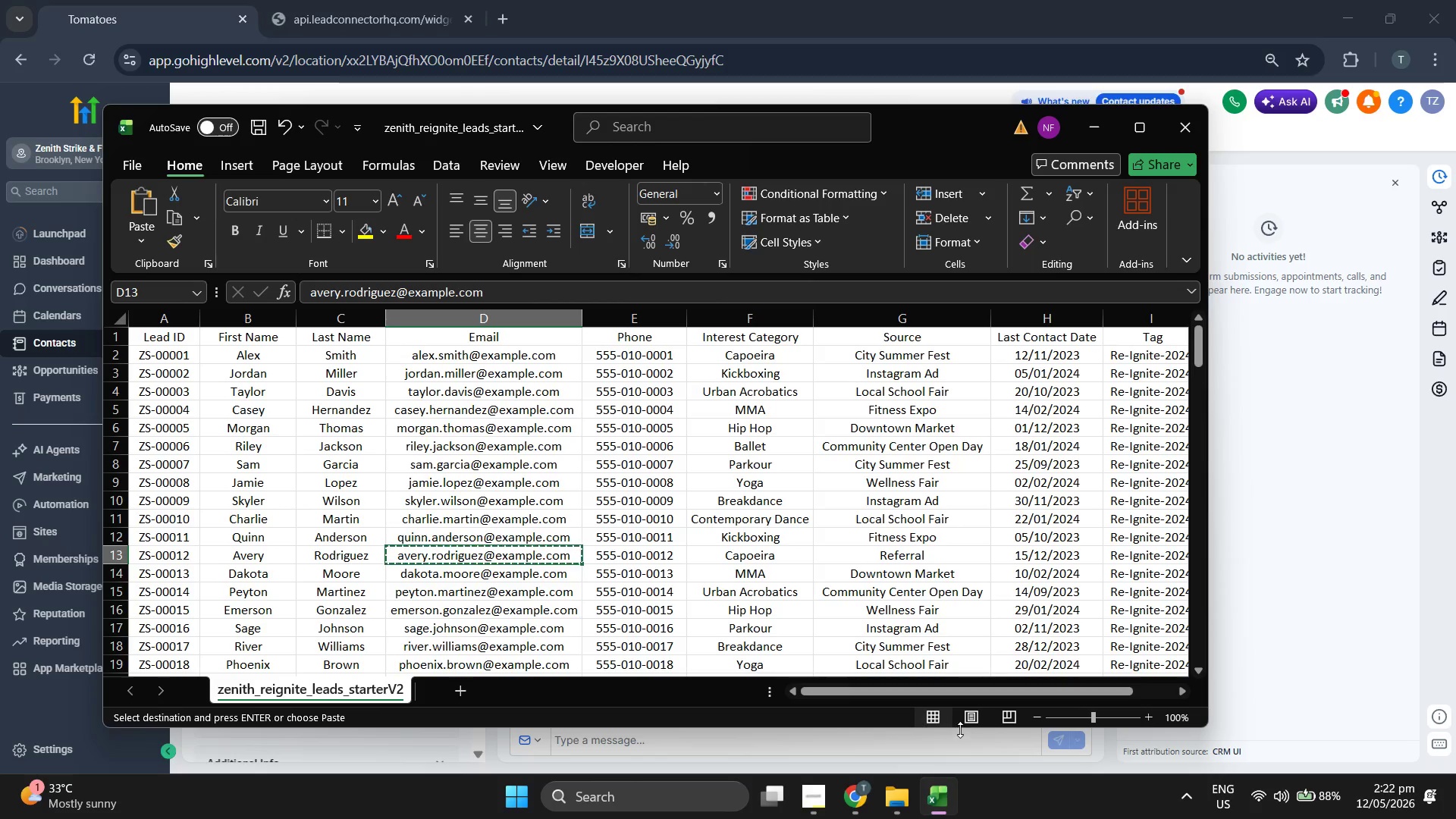 
key(ArrowRight)
 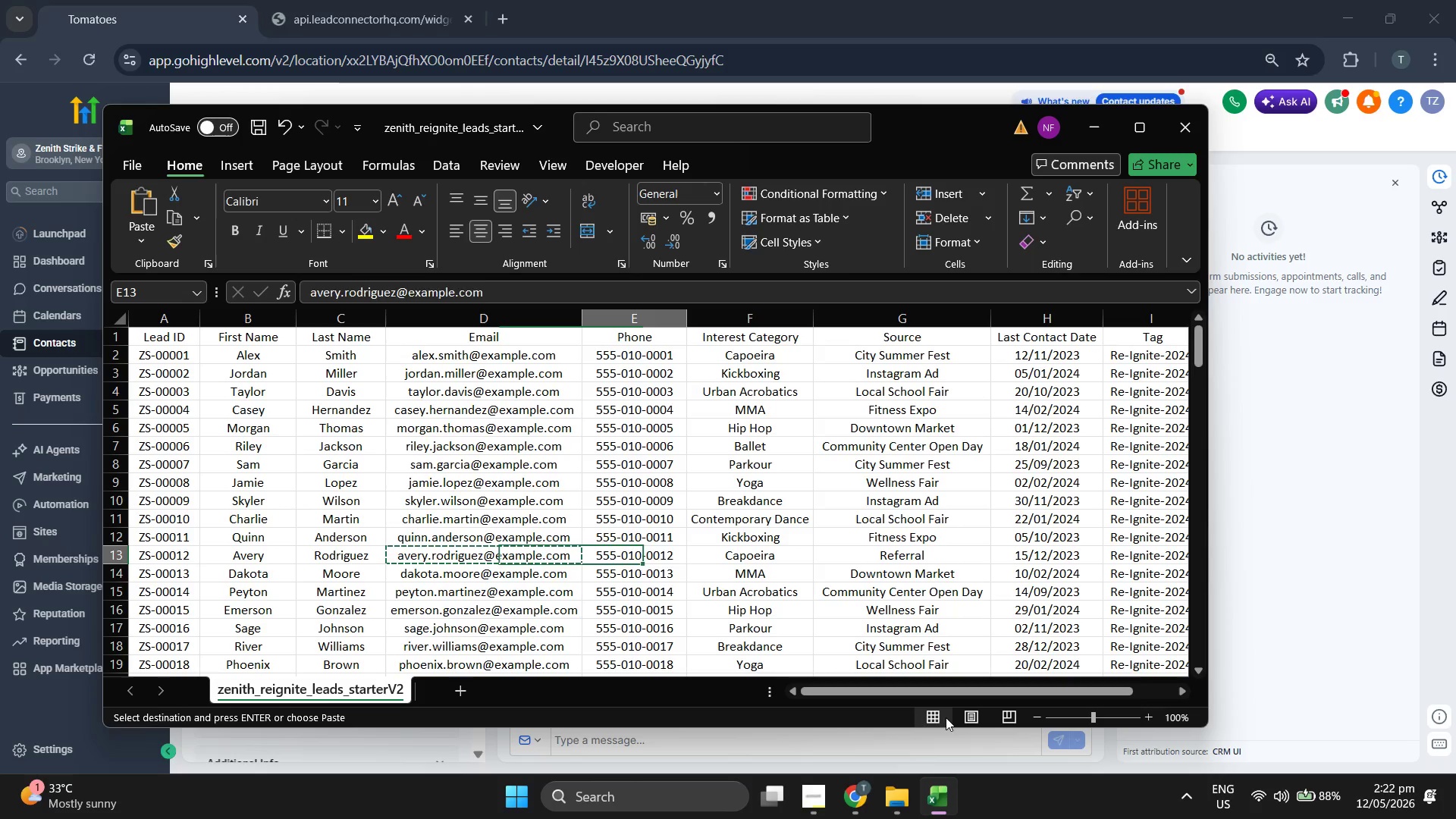 
key(Control+ControlLeft)
 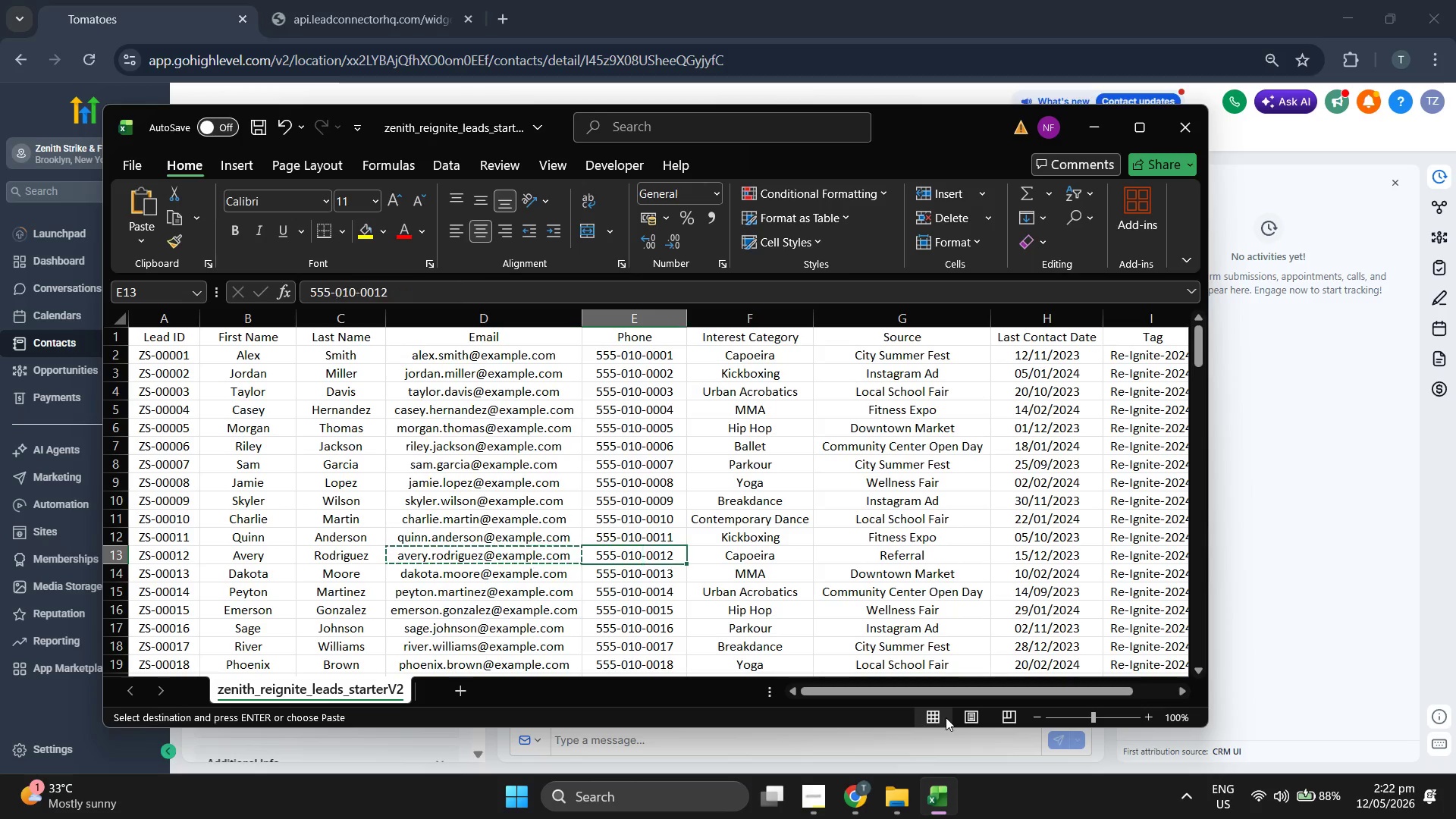 
hold_key(key=C, duration=9.97)
 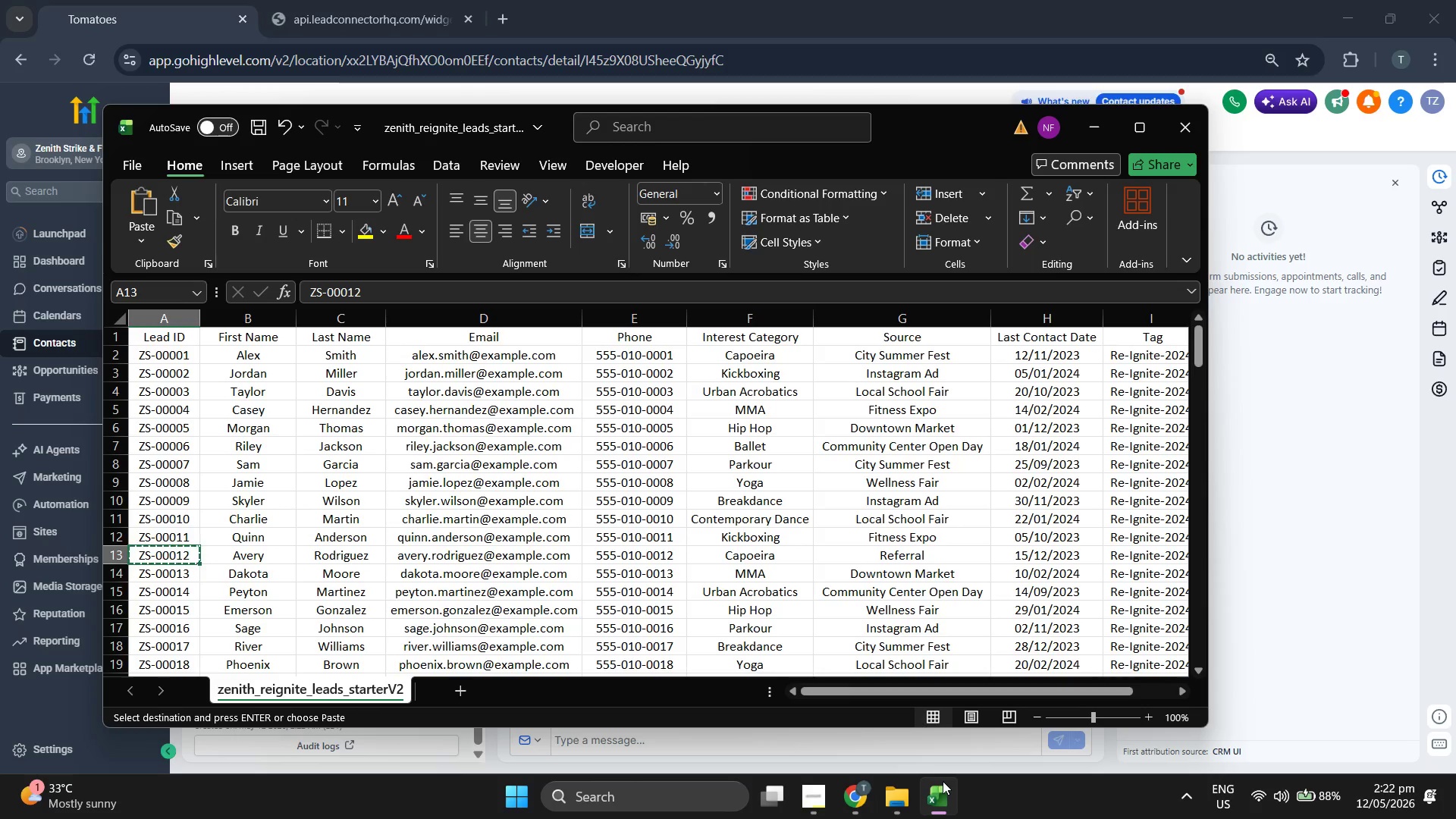 
left_click([1272, 496])
 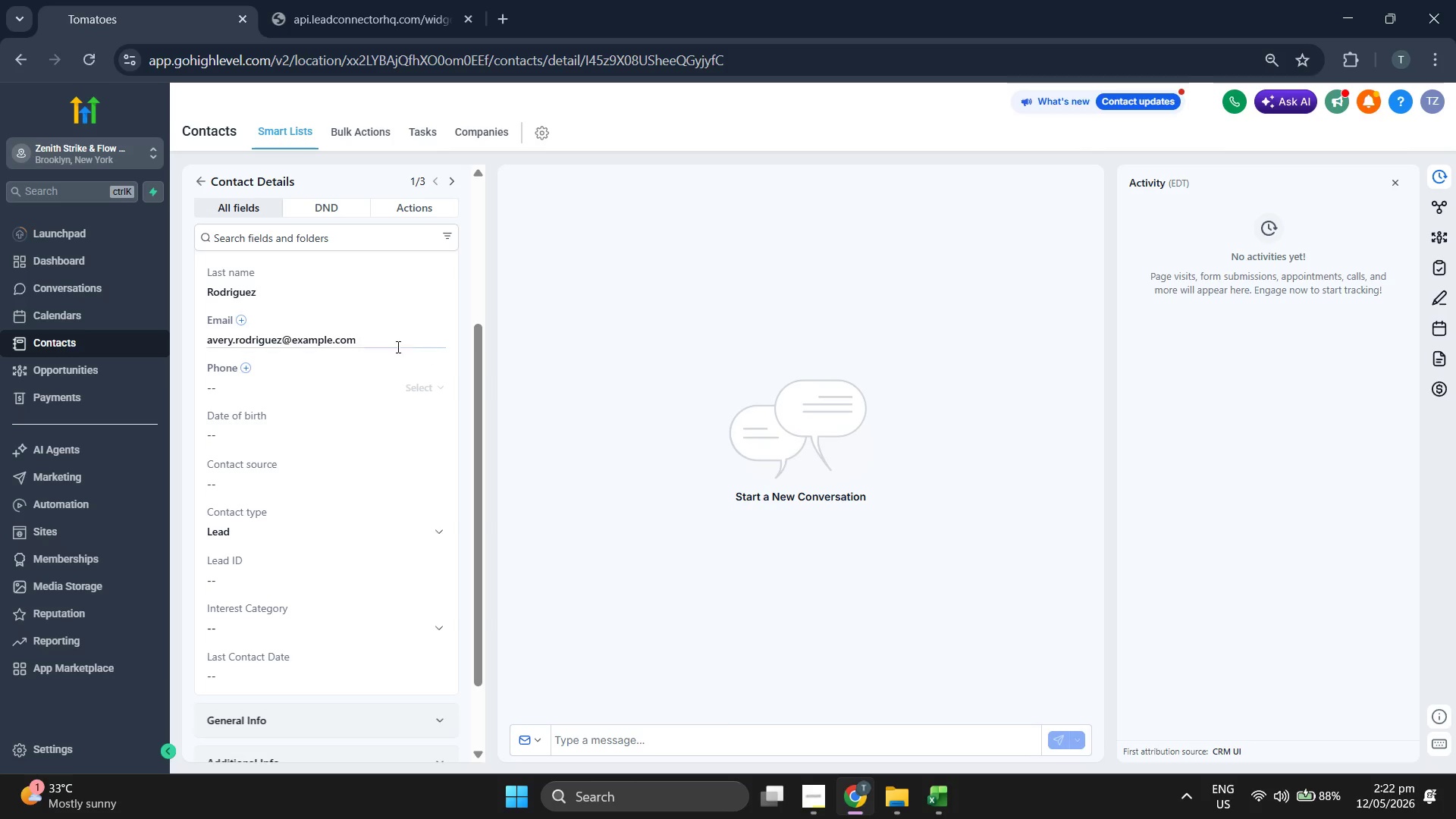 
scroll: coordinate [379, 350], scroll_direction: up, amount: 1.0
 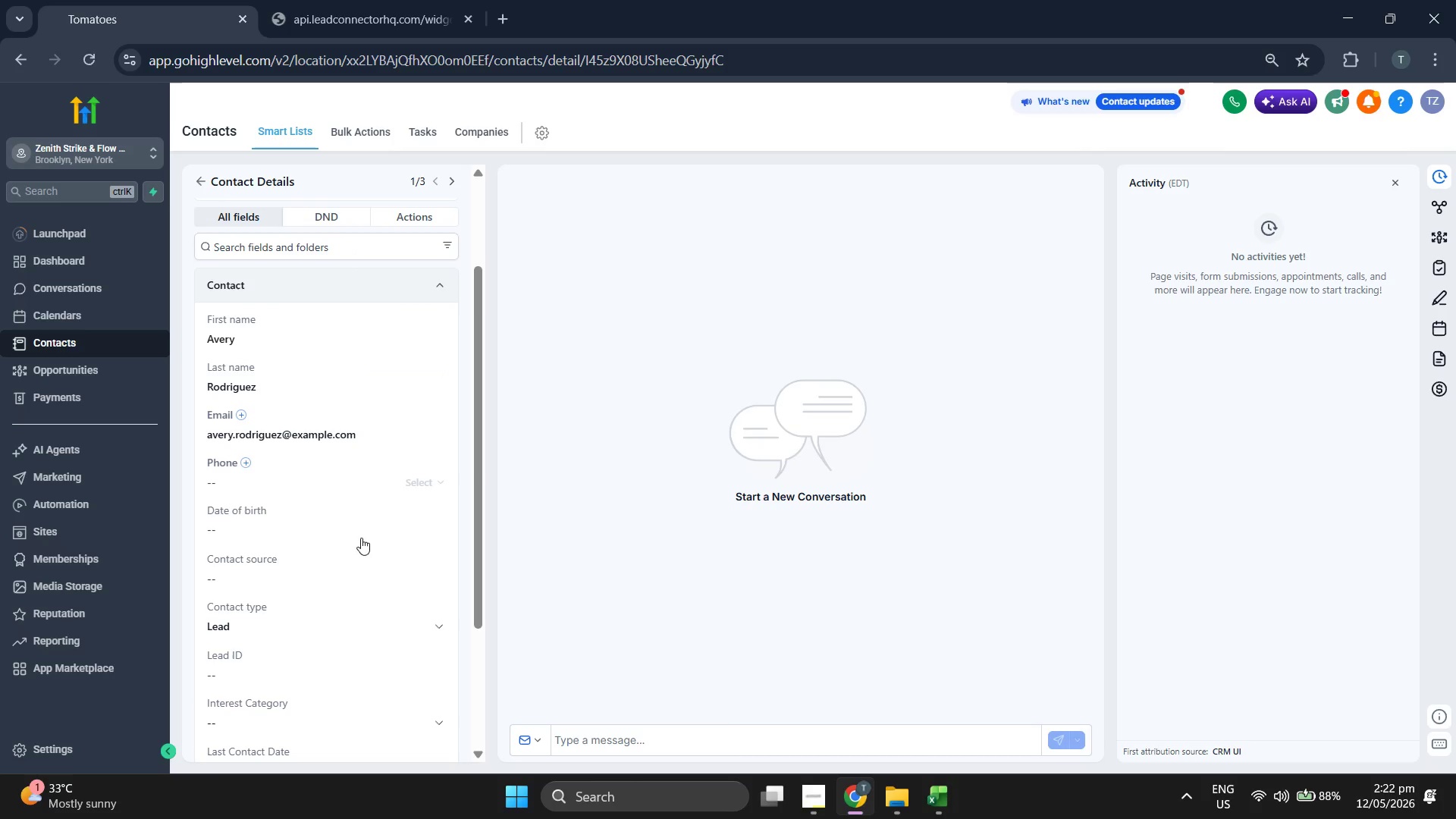 
left_click([356, 522])
 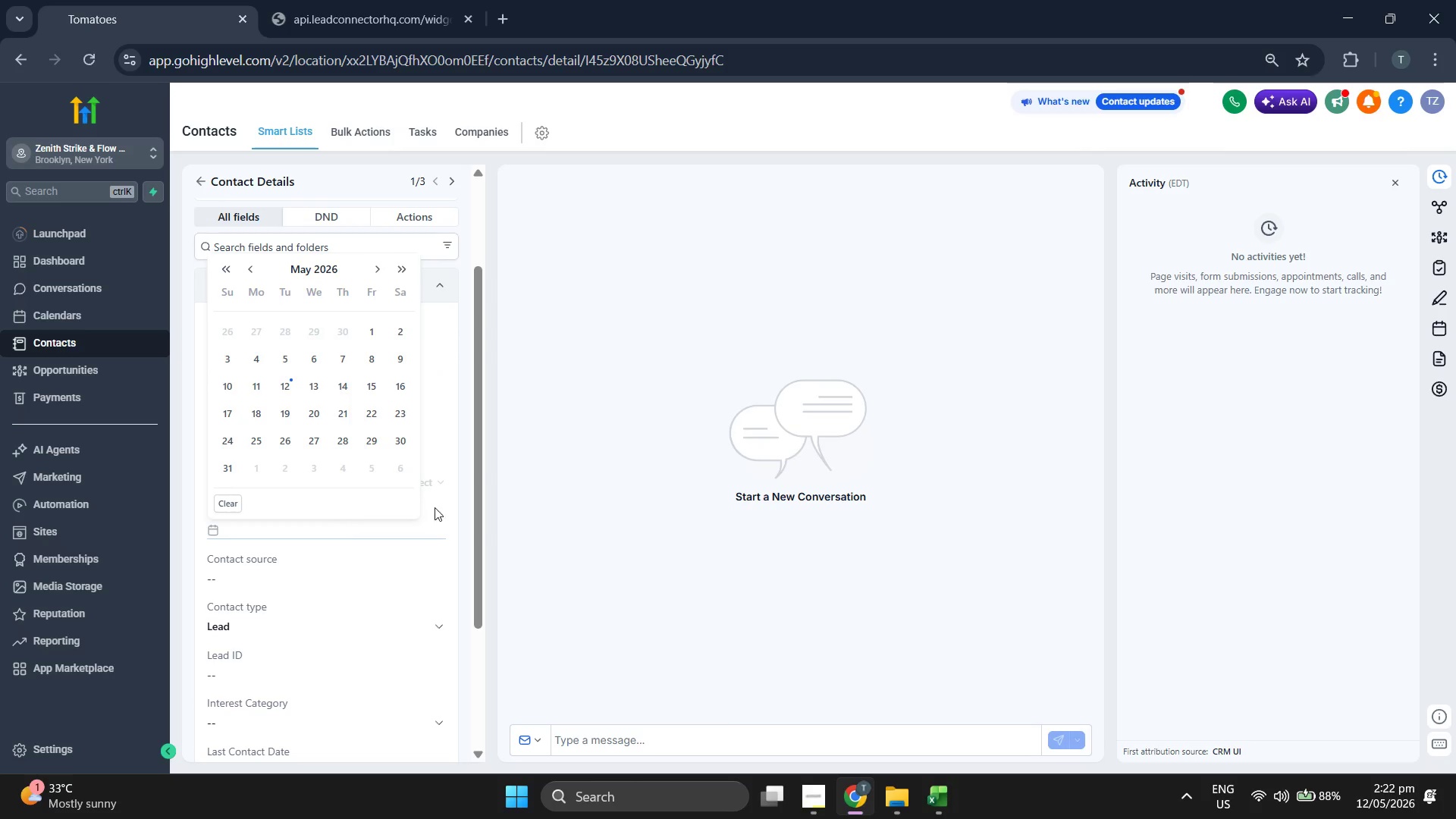 
left_click([645, 534])
 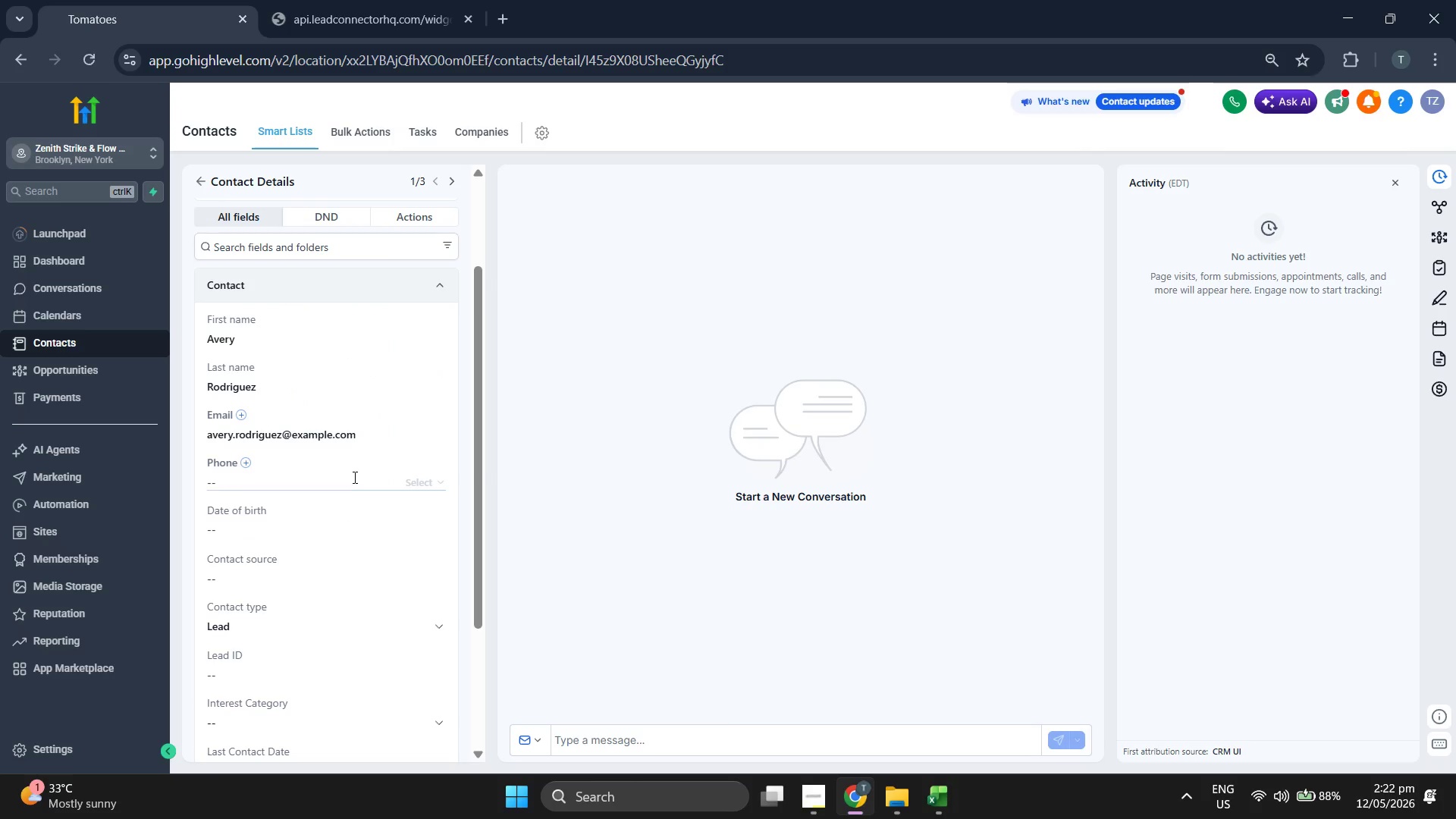 
left_click([353, 476])
 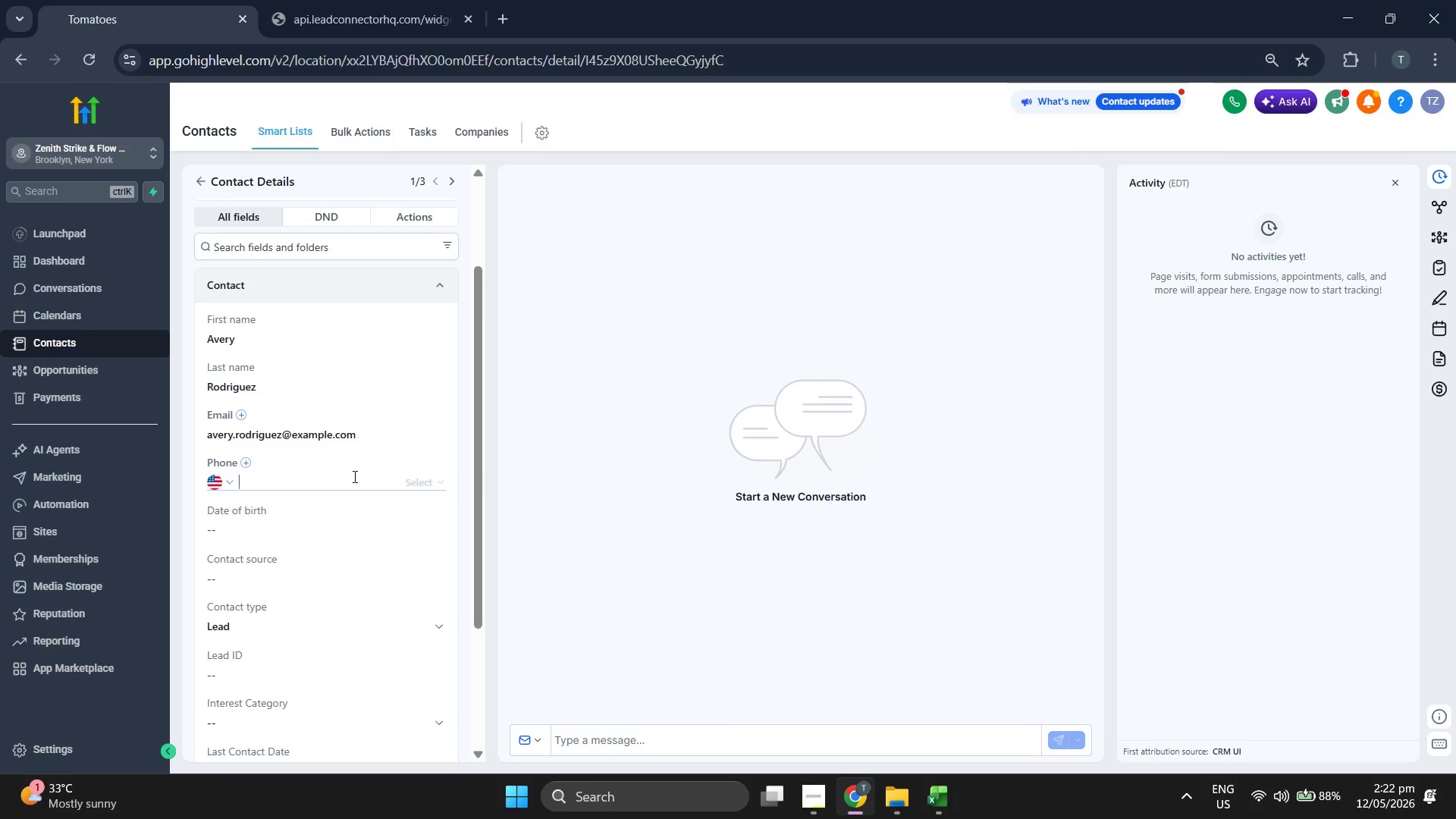 
key(Control+V)
 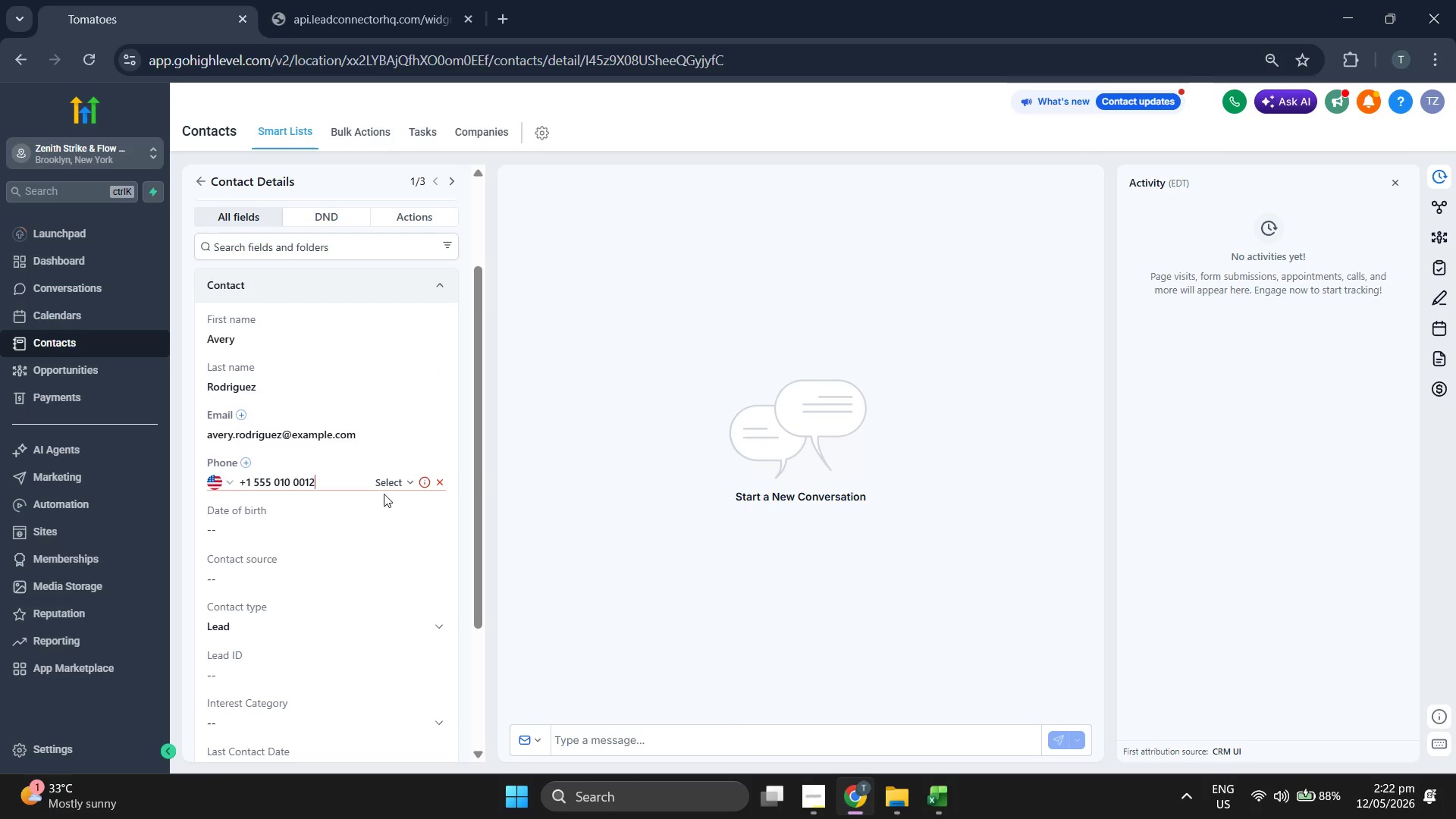 
left_click([394, 485])
 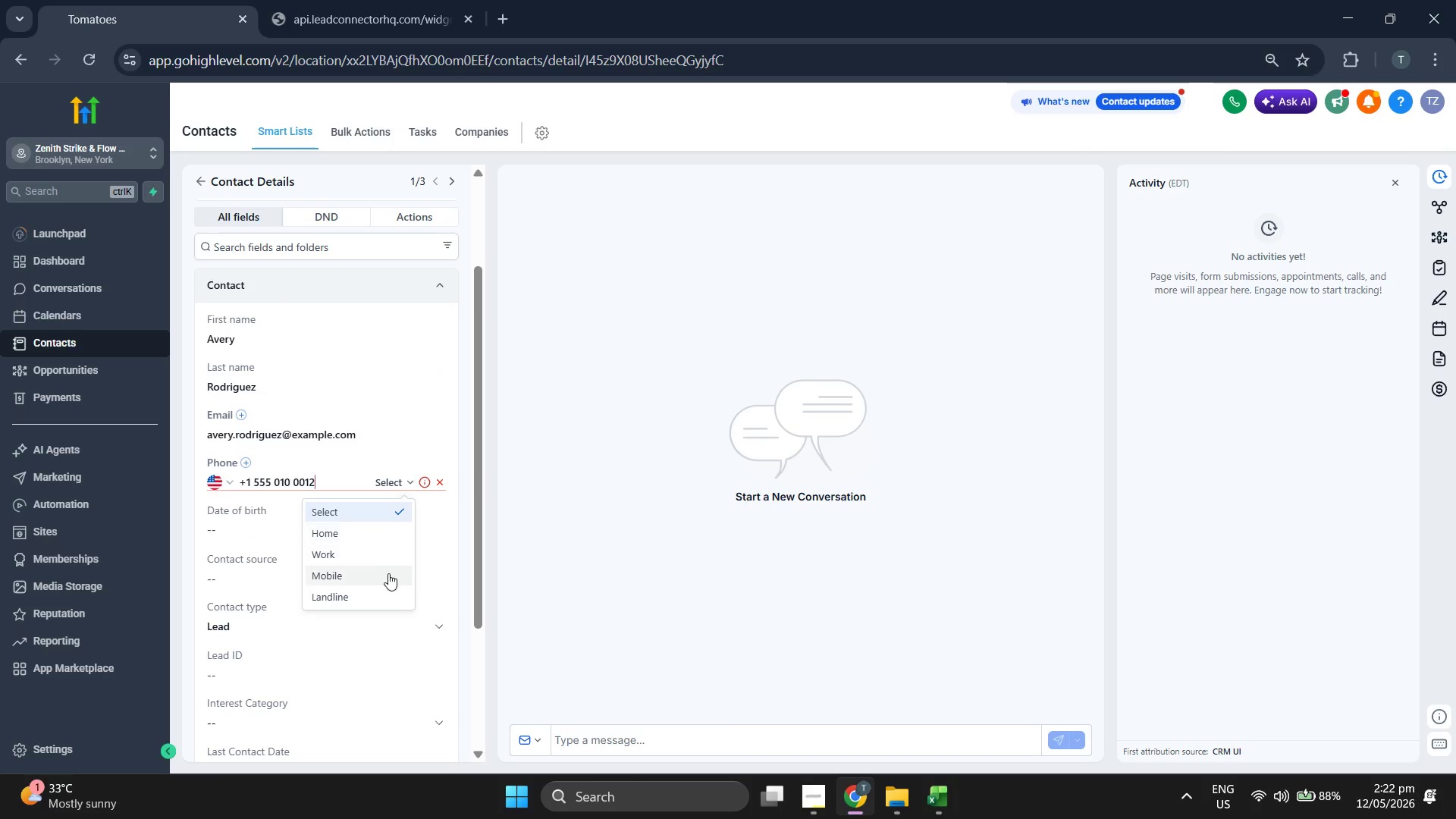 
left_click([385, 579])
 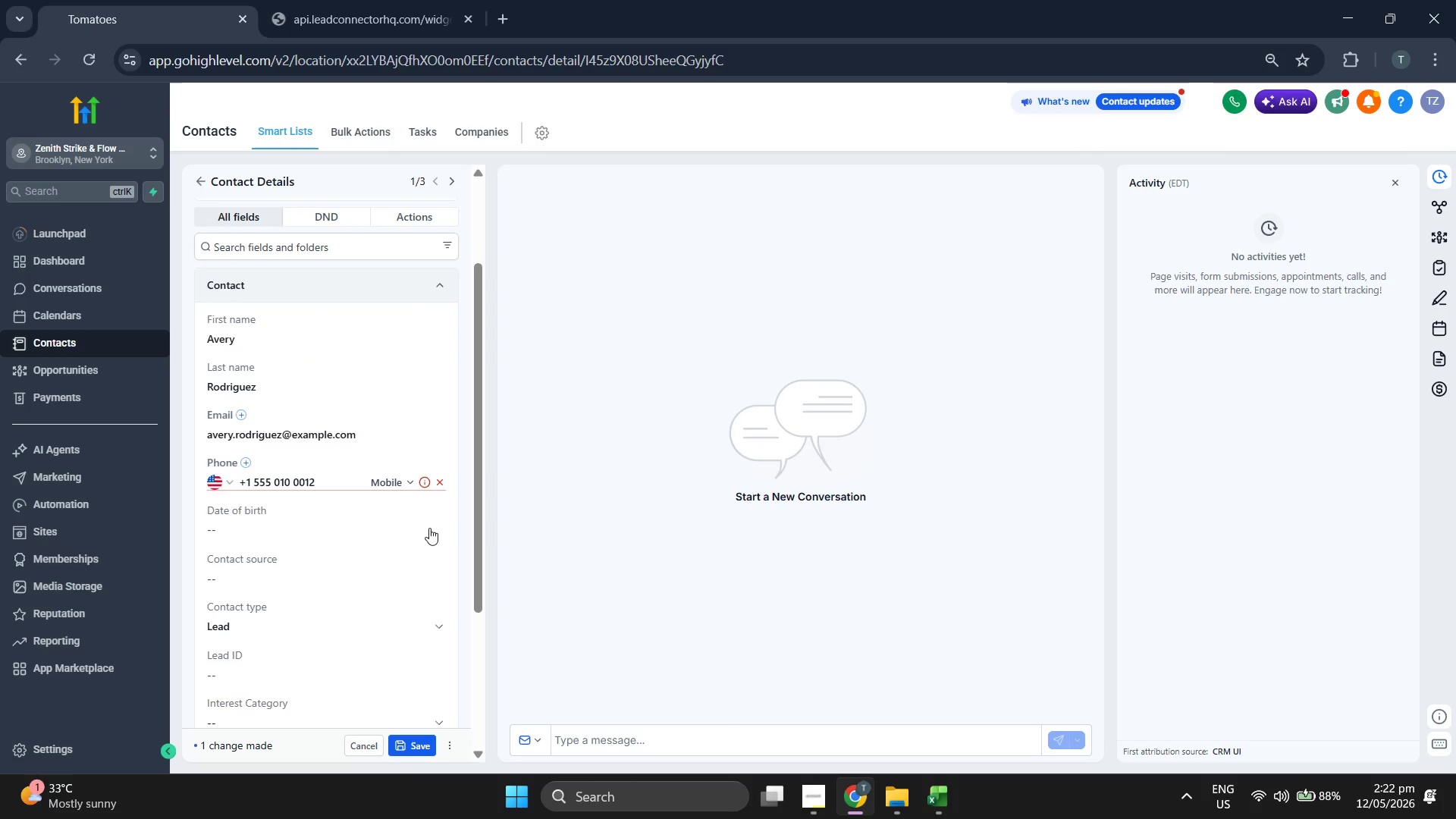 
scroll: coordinate [396, 521], scroll_direction: down, amount: 3.0
 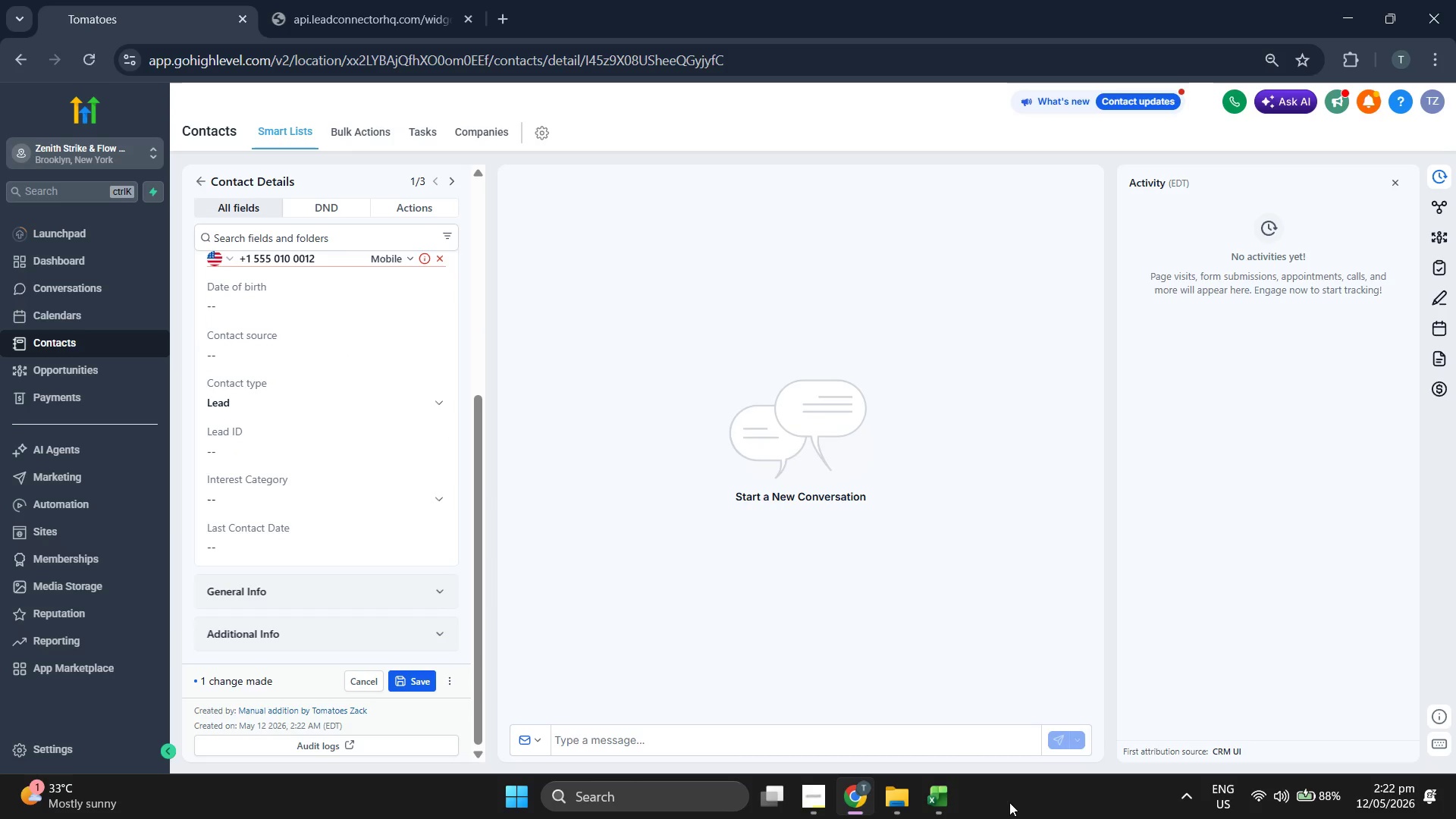 
left_click([939, 797])
 